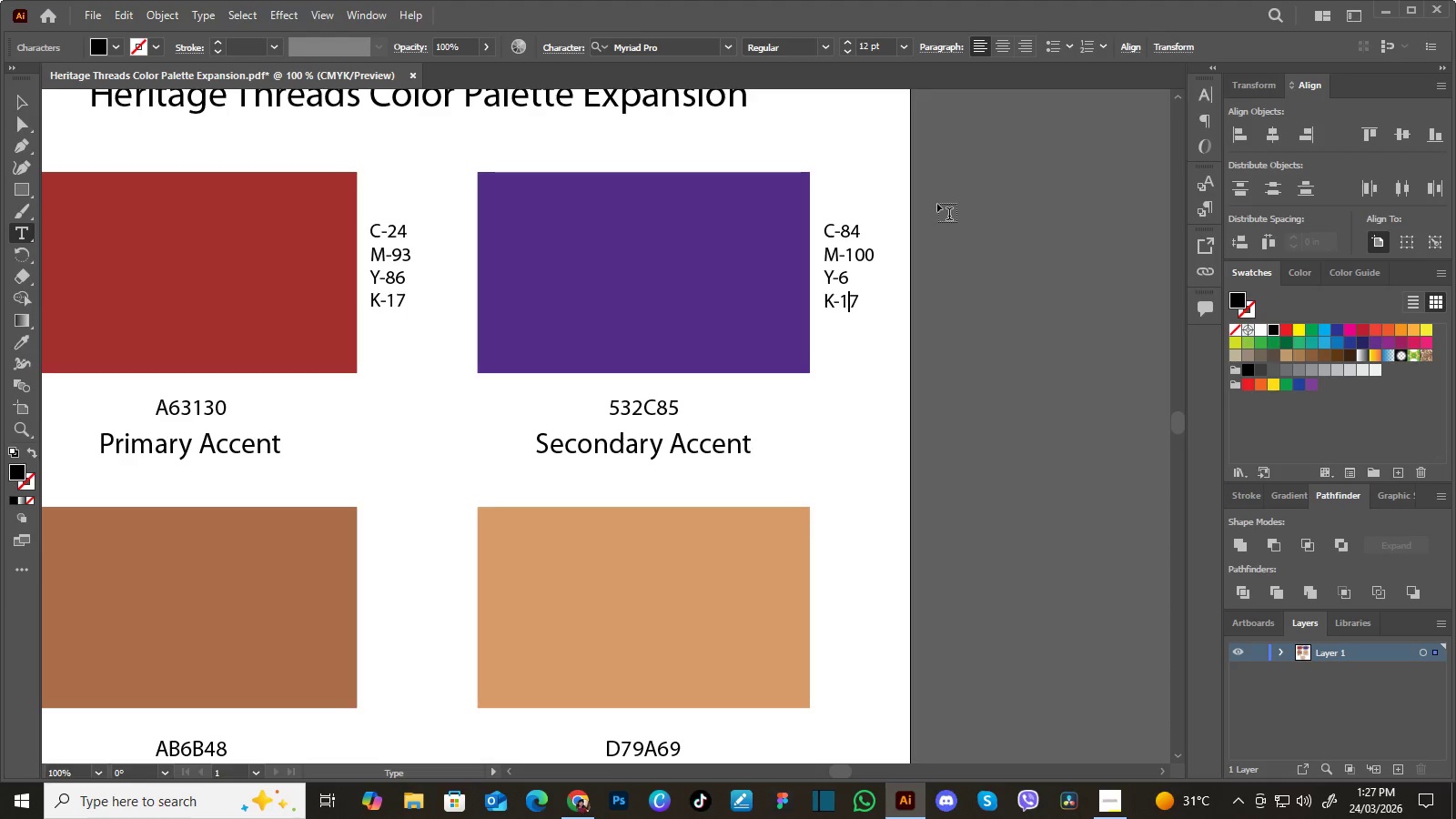 
key(ArrowRight)
 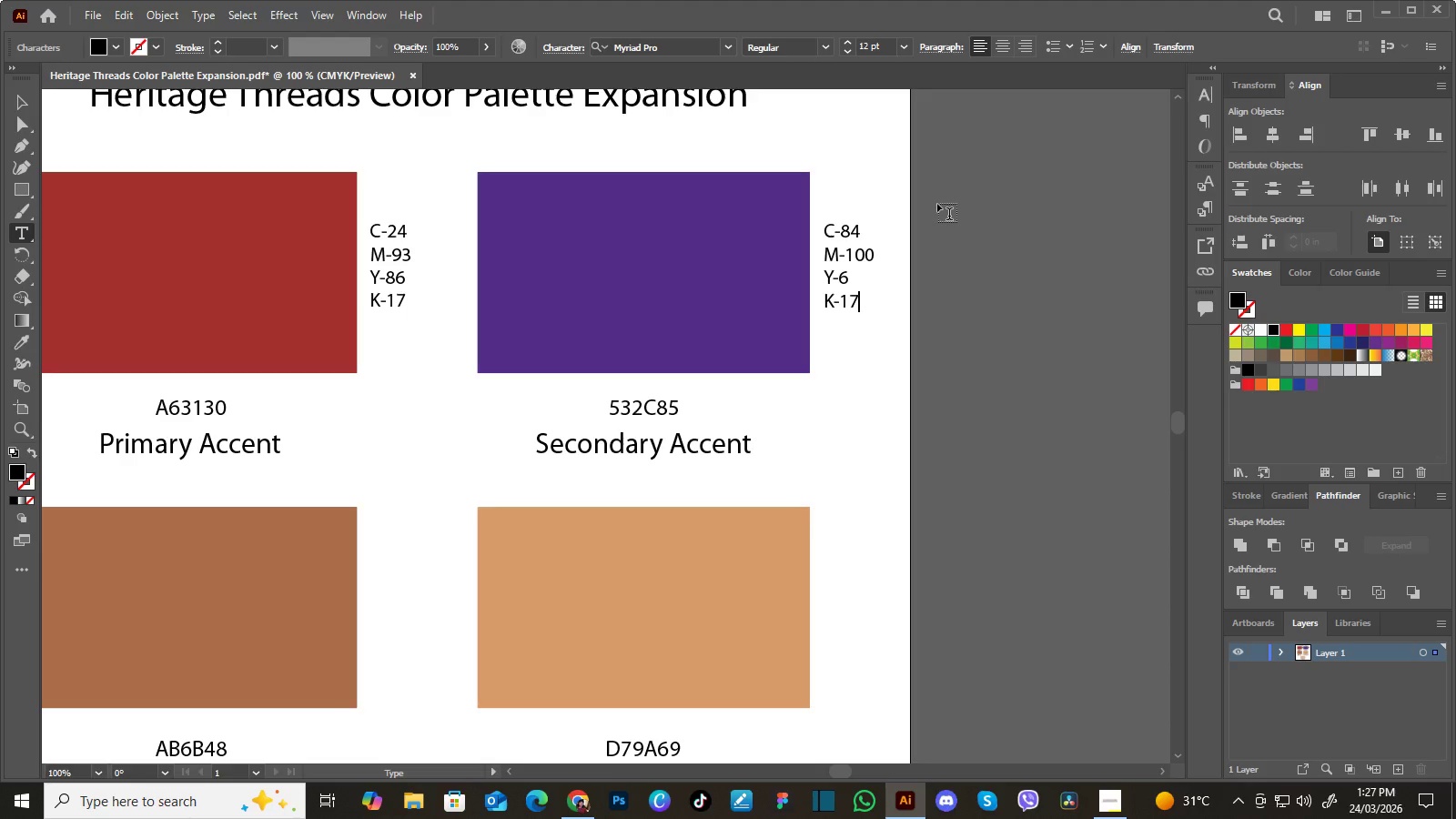 
key(Backspace)
 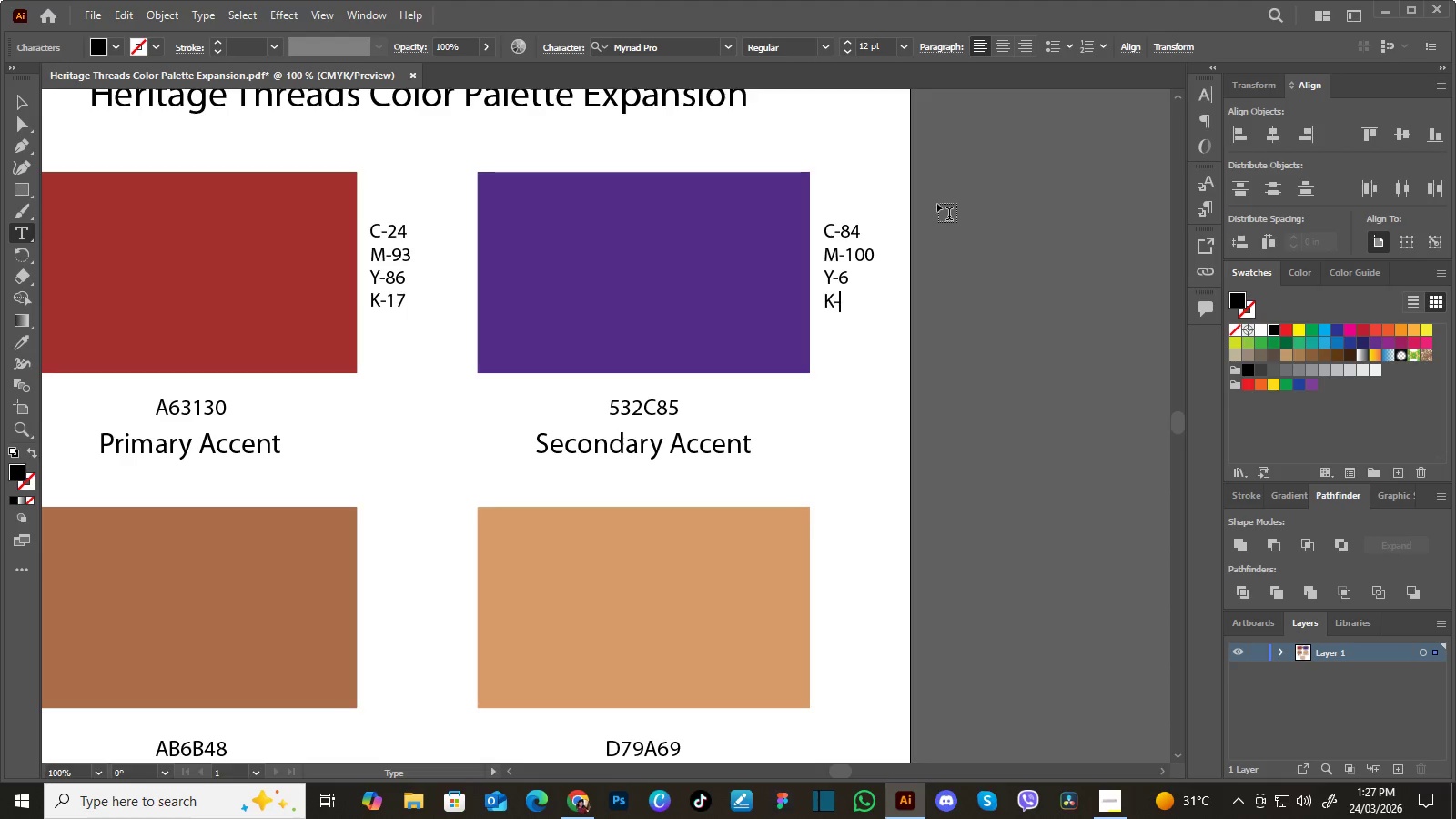 
key(Backspace)
 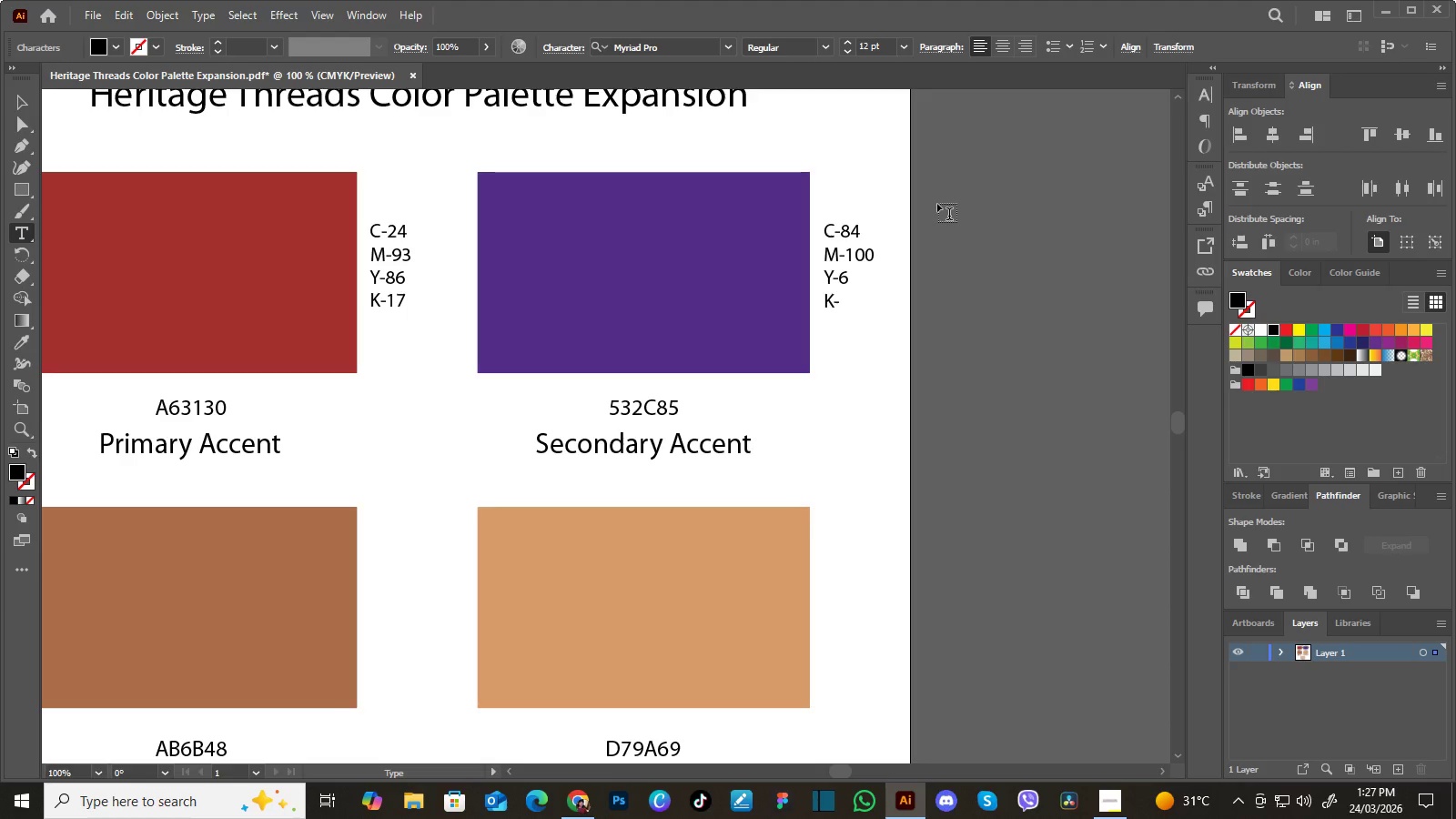 
key(4)
 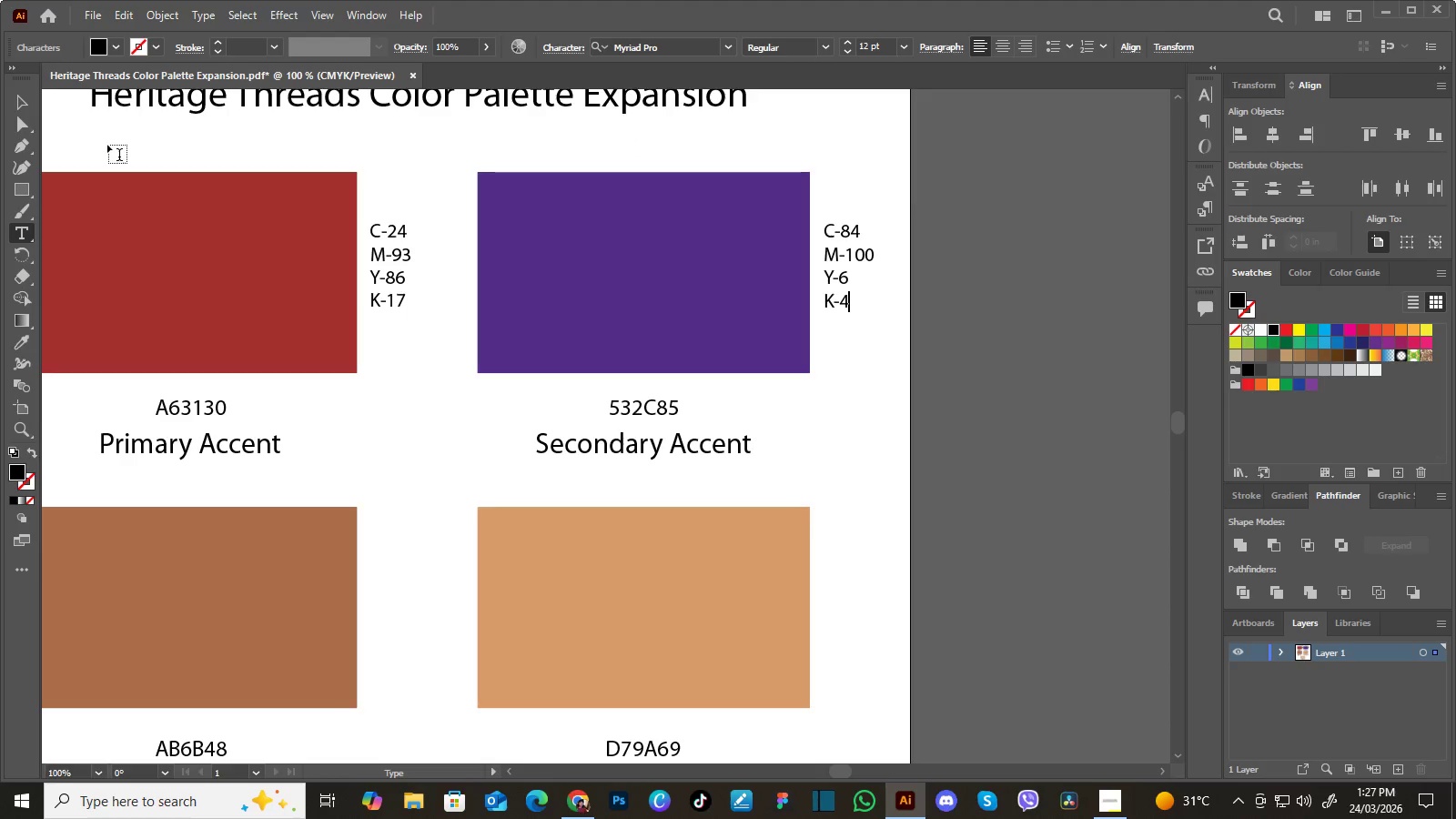 
left_click([26, 101])
 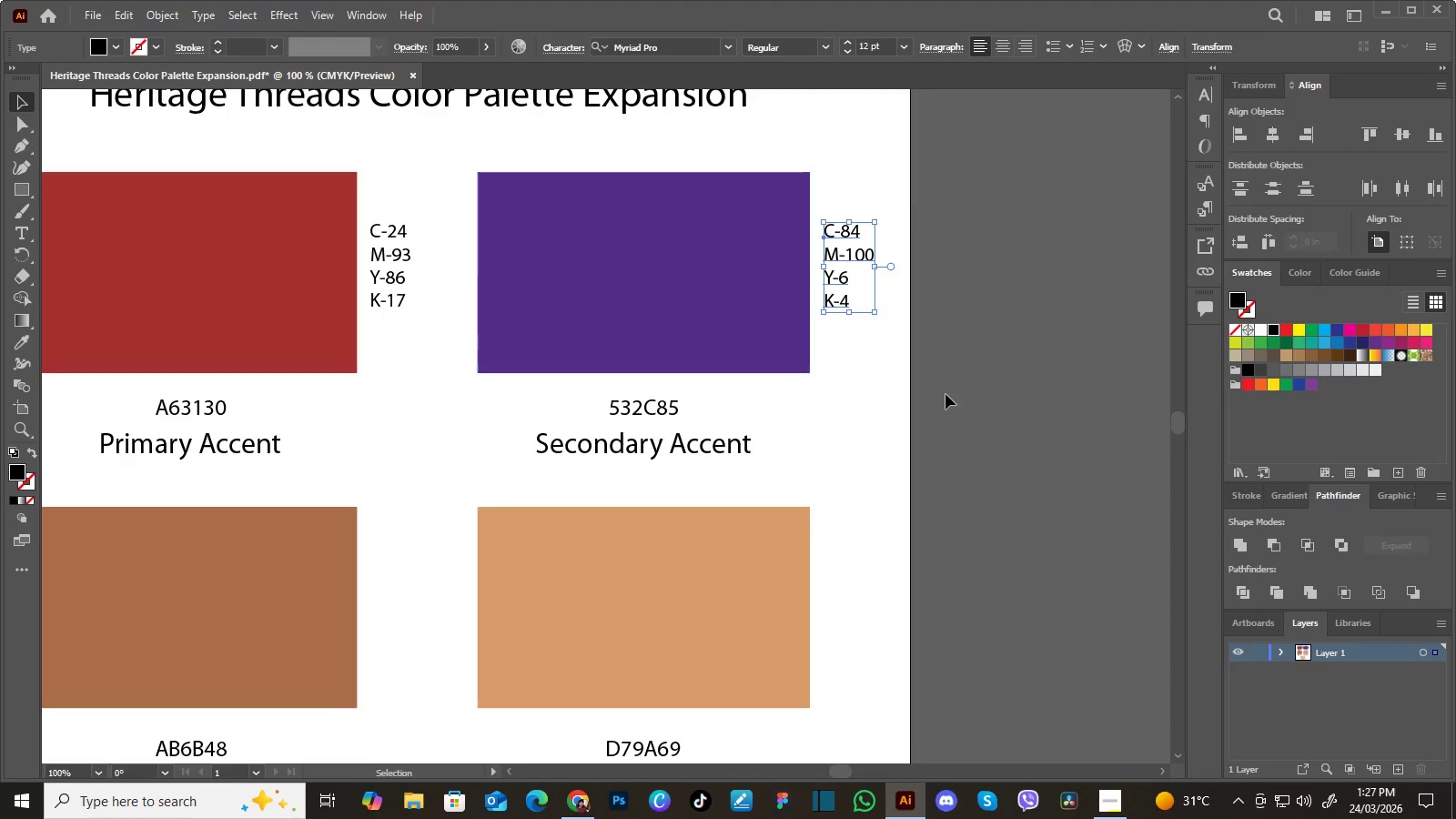 
left_click([1015, 403])
 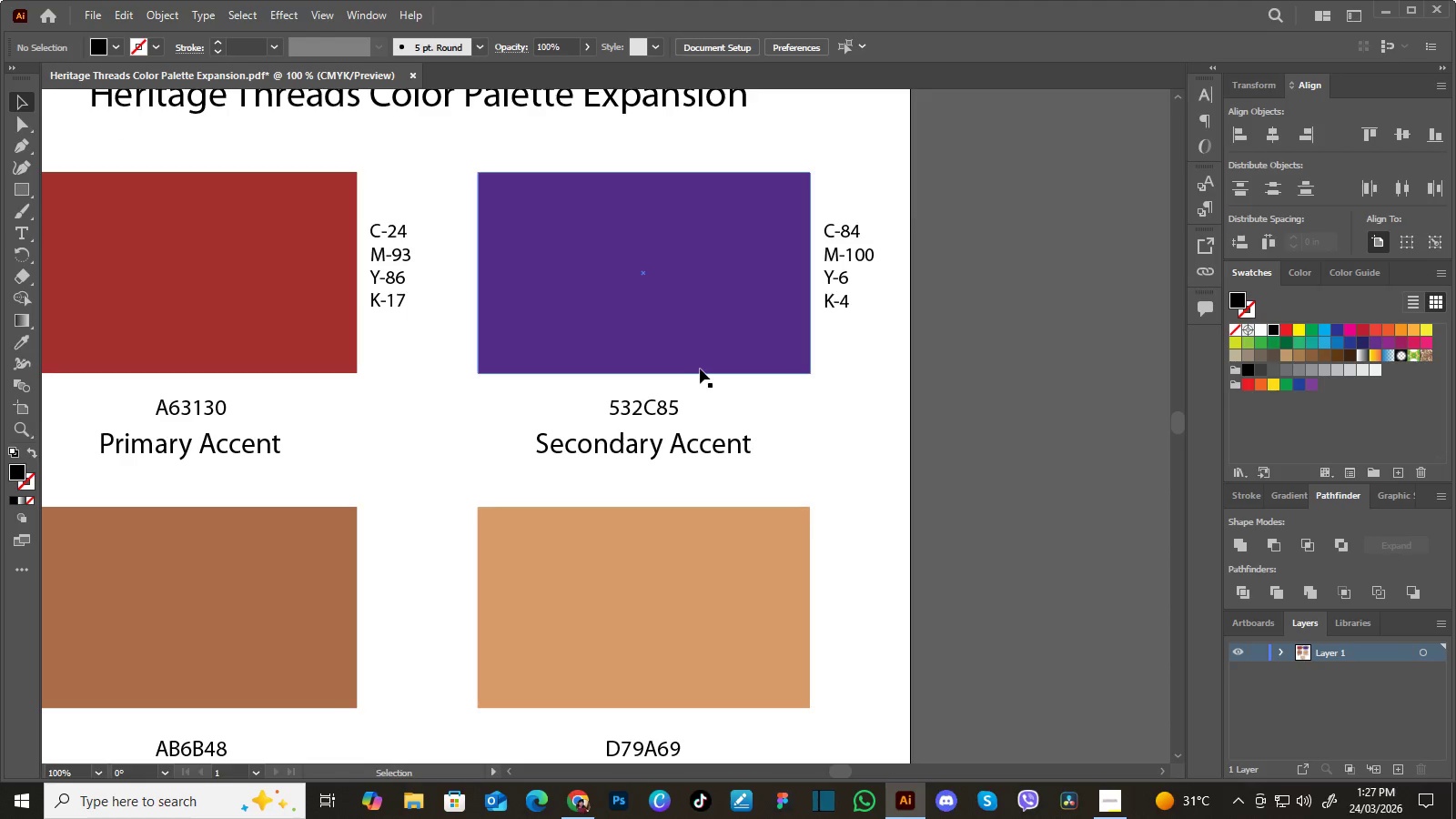 
hold_key(key=Space, duration=1.5)
 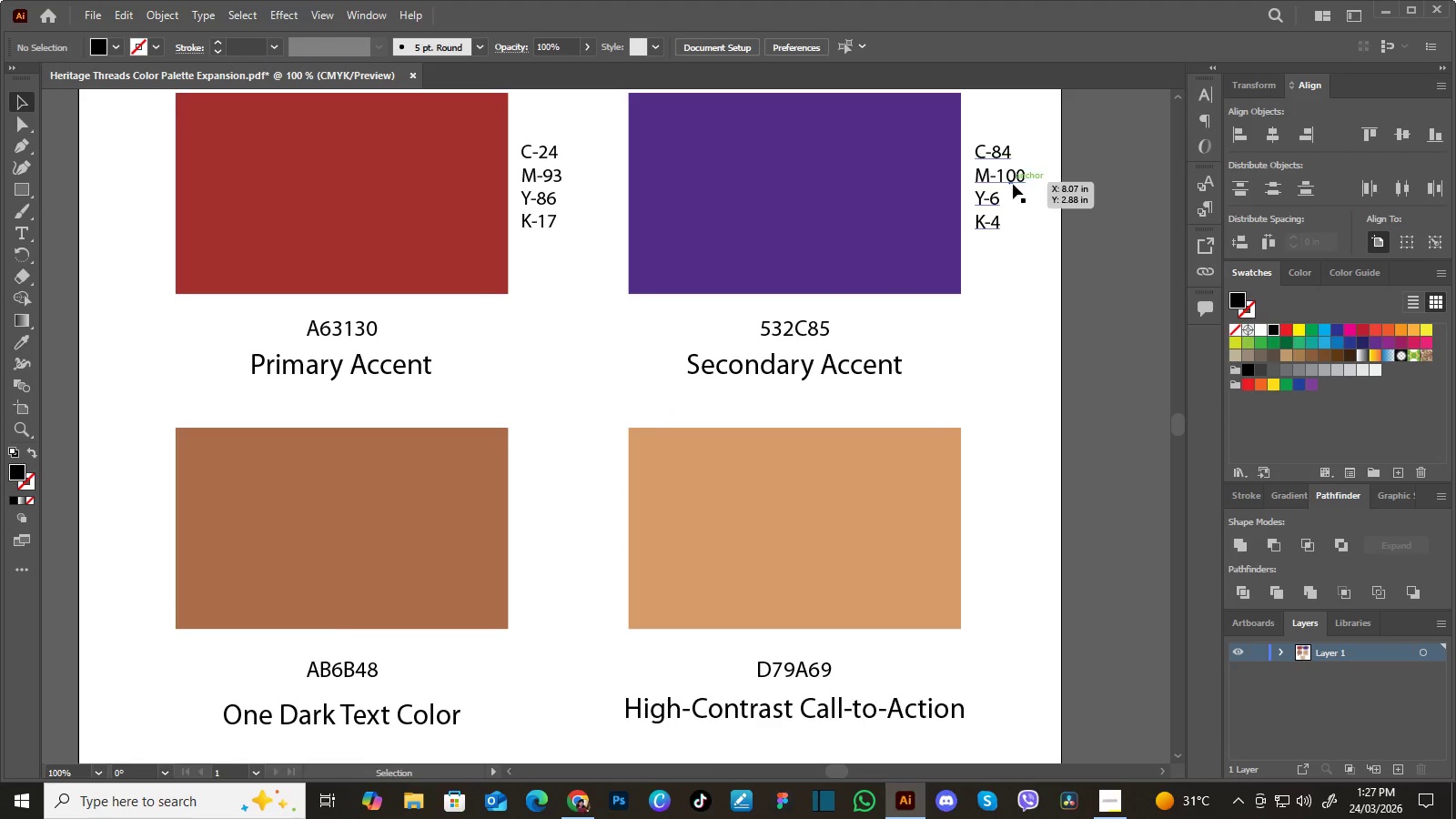 
left_click_drag(start_coordinate=[613, 403], to_coordinate=[739, 317])
 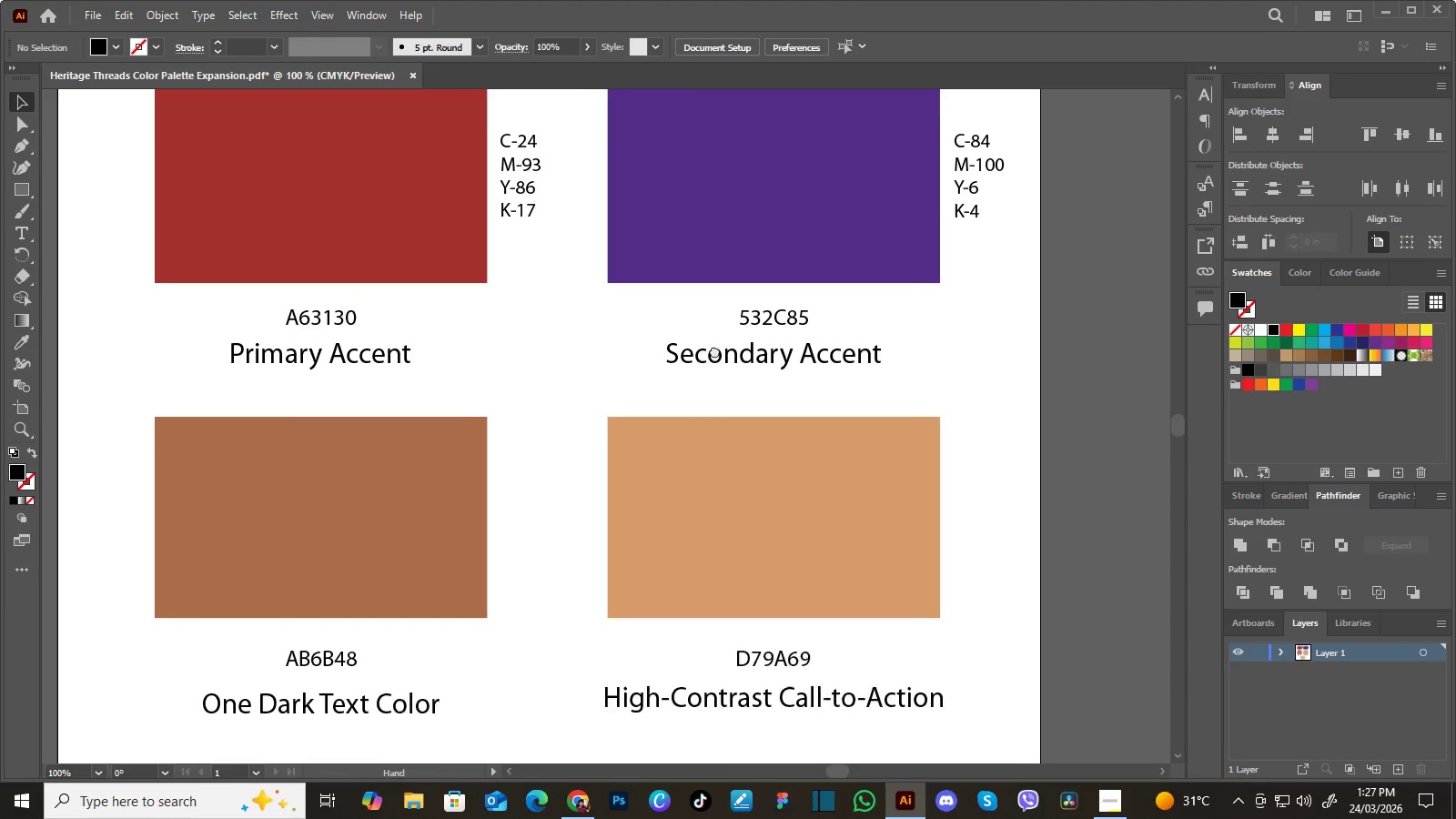 
left_click_drag(start_coordinate=[699, 366], to_coordinate=[737, 329])
 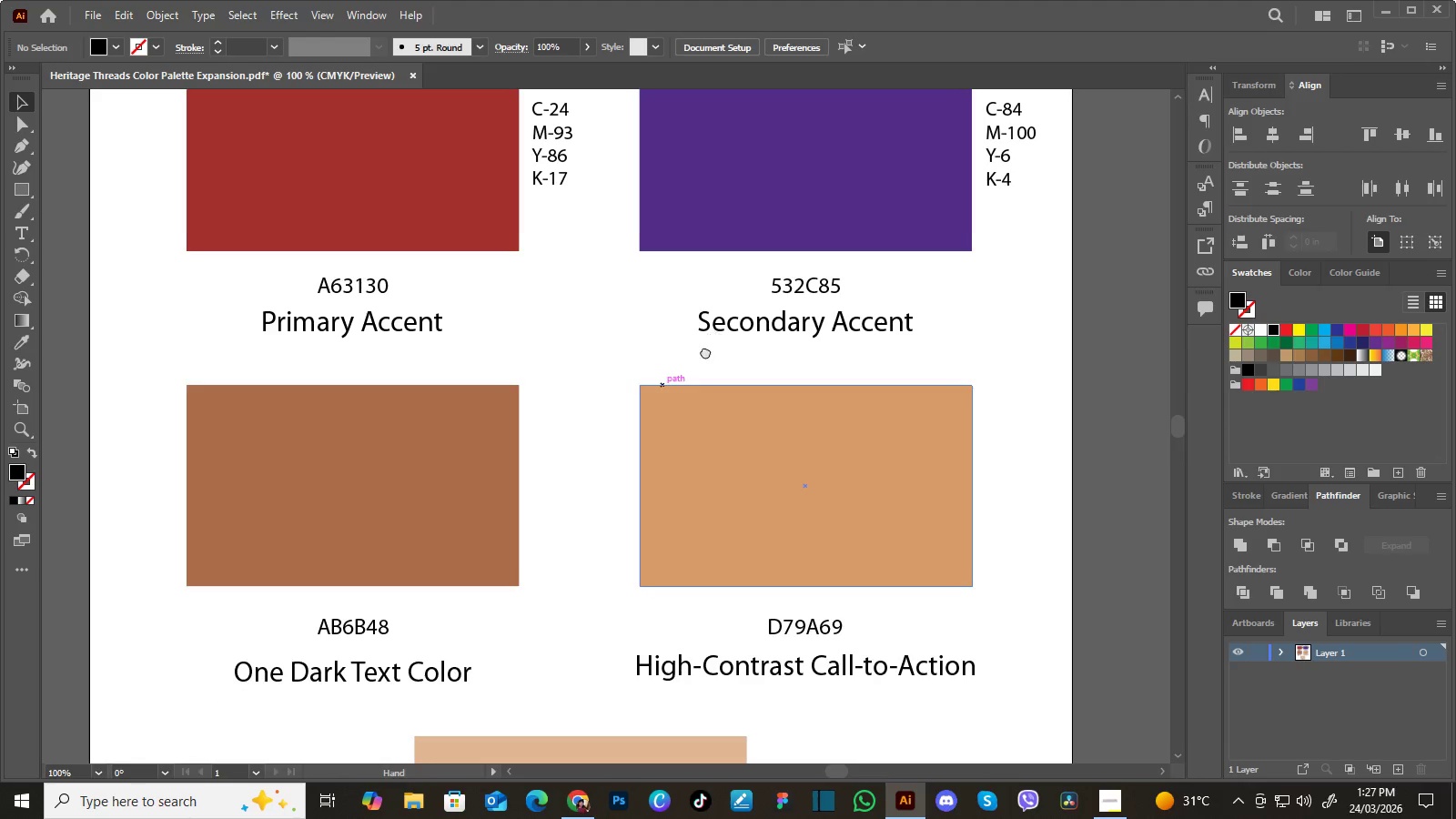 
left_click_drag(start_coordinate=[707, 342], to_coordinate=[700, 369])
 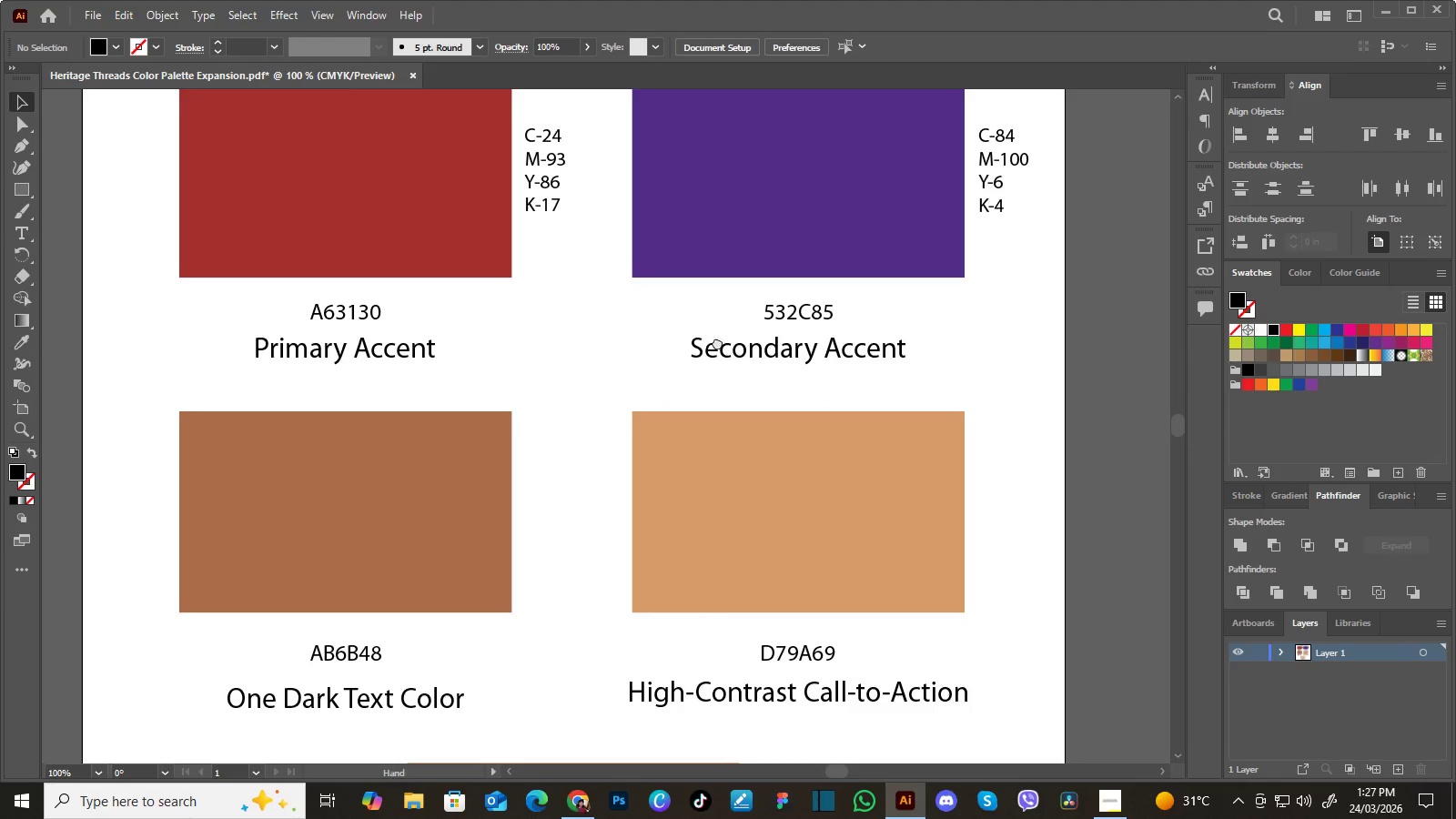 
left_click_drag(start_coordinate=[718, 335], to_coordinate=[714, 352])
 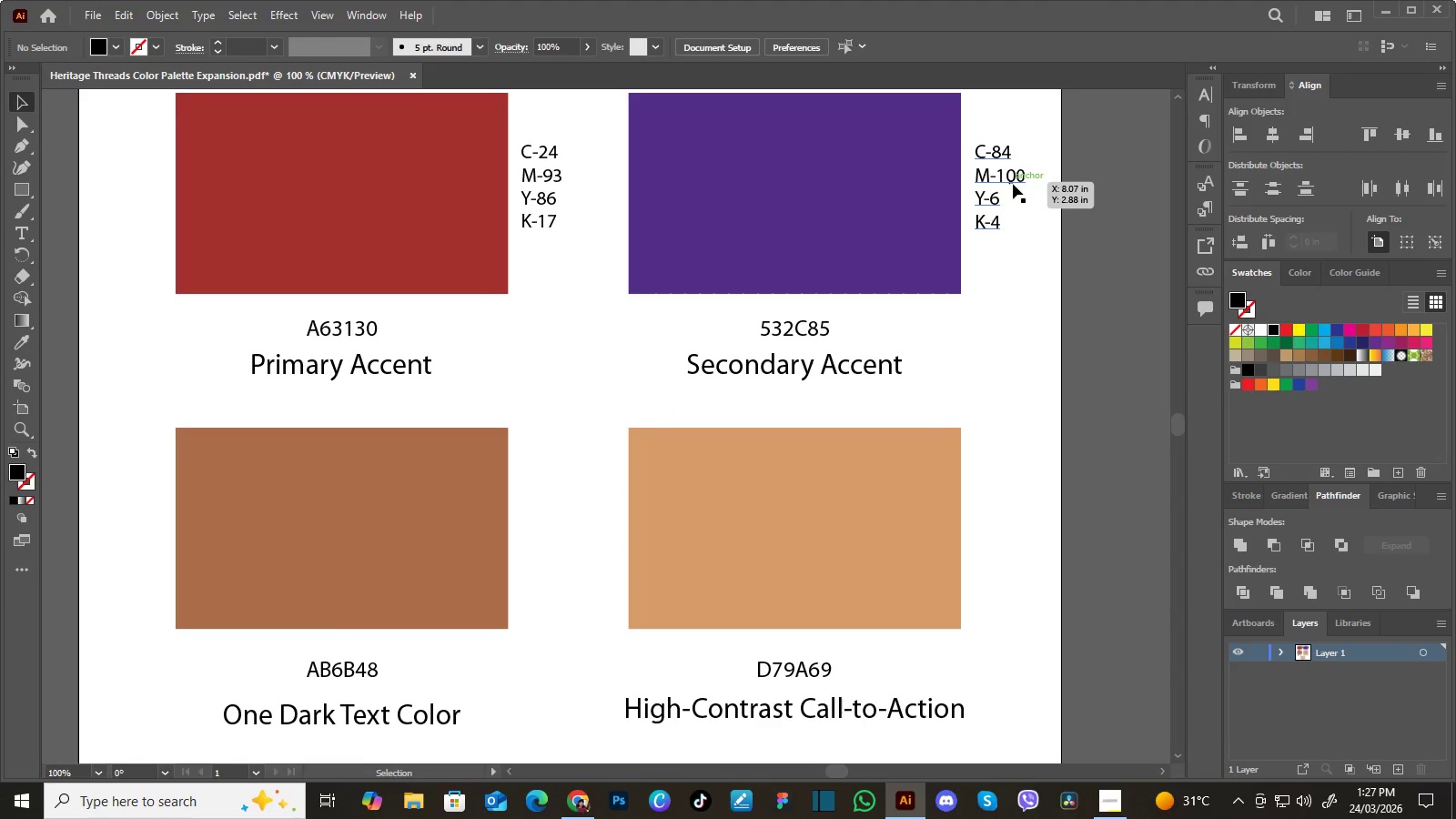 
hold_key(key=Space, duration=0.36)
 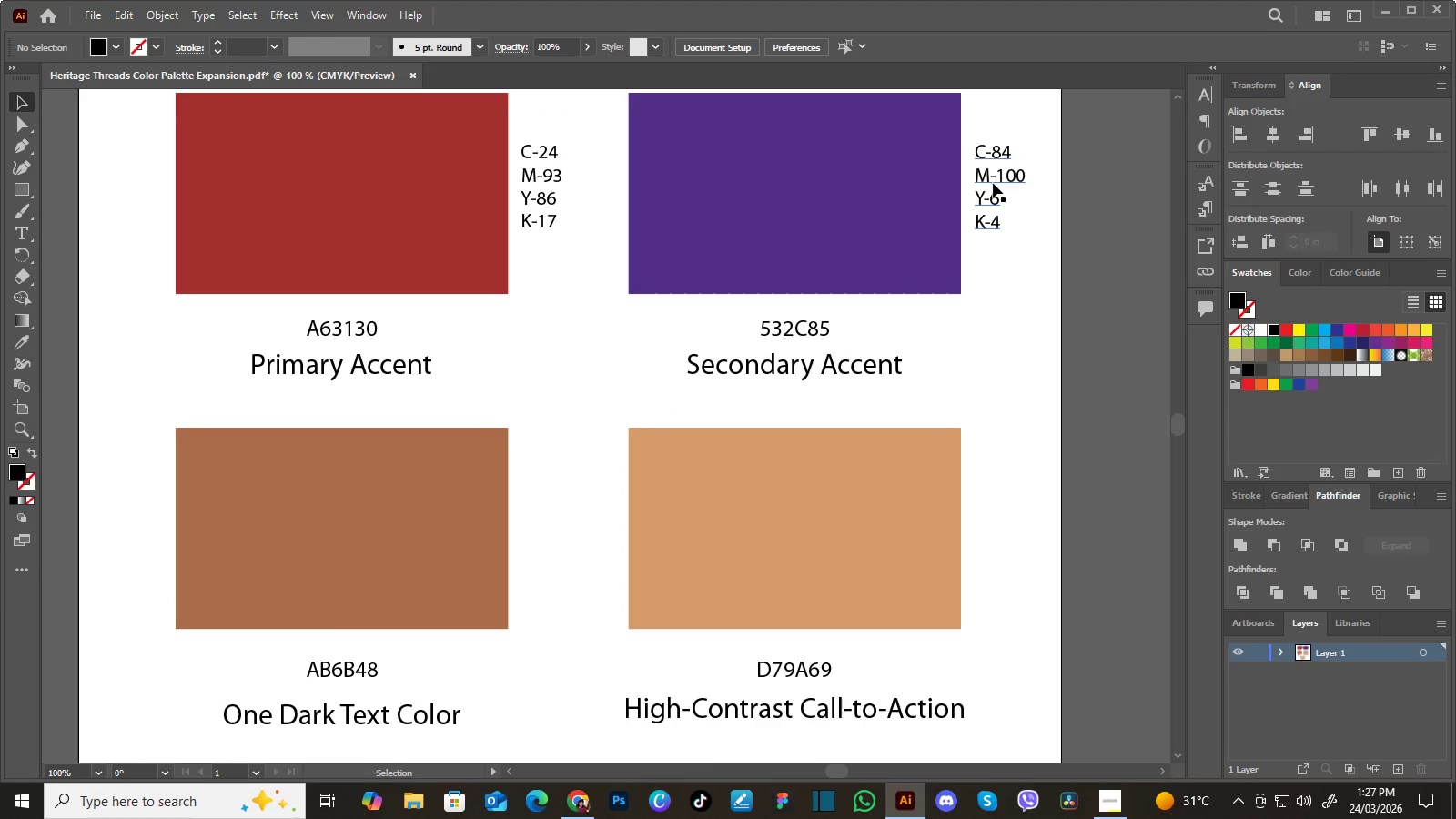 
left_click([993, 183])
 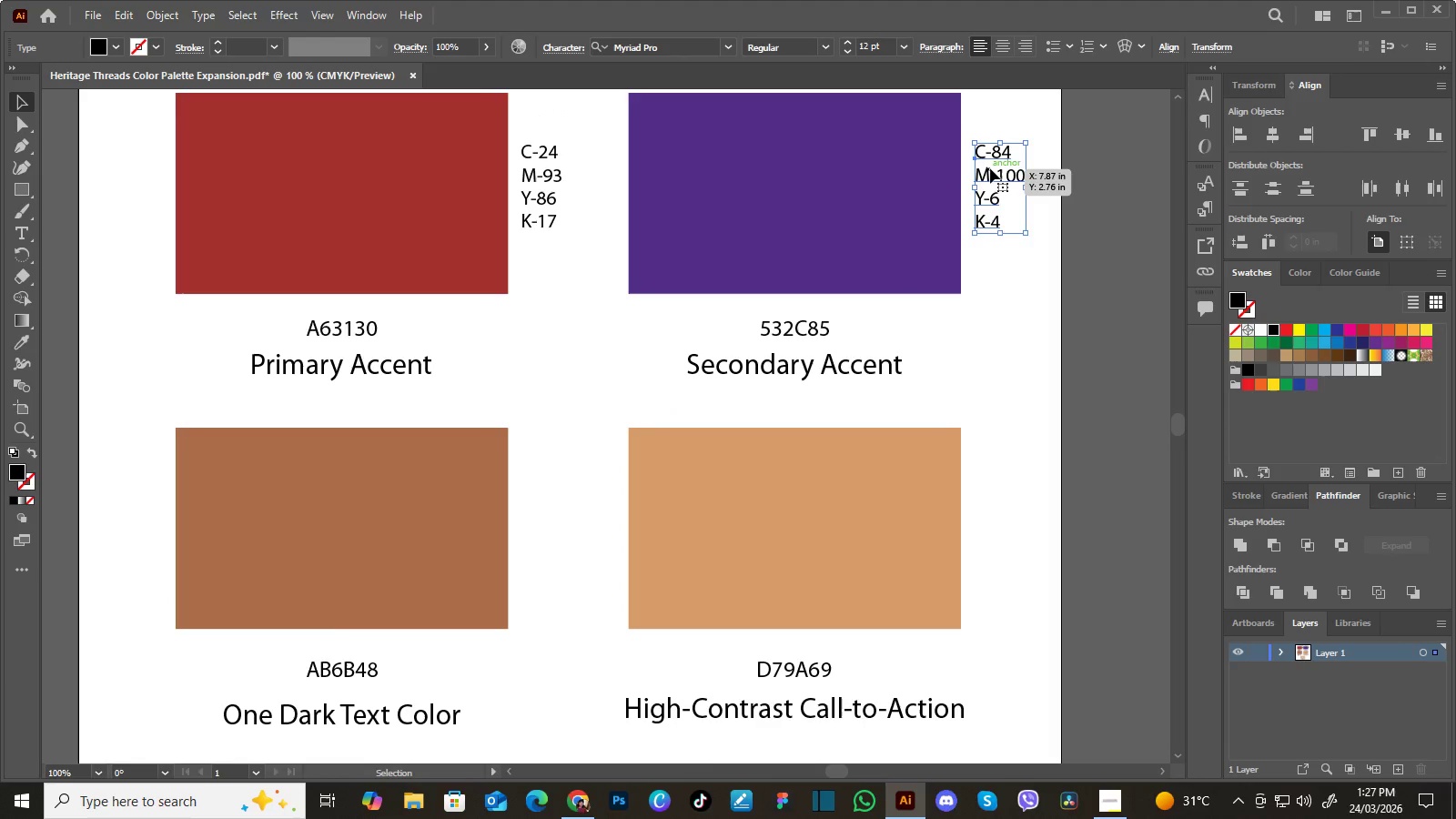 
hold_key(key=AltLeft, duration=1.51)
left_click_drag(start_coordinate=[990, 167], to_coordinate=[543, 490])
 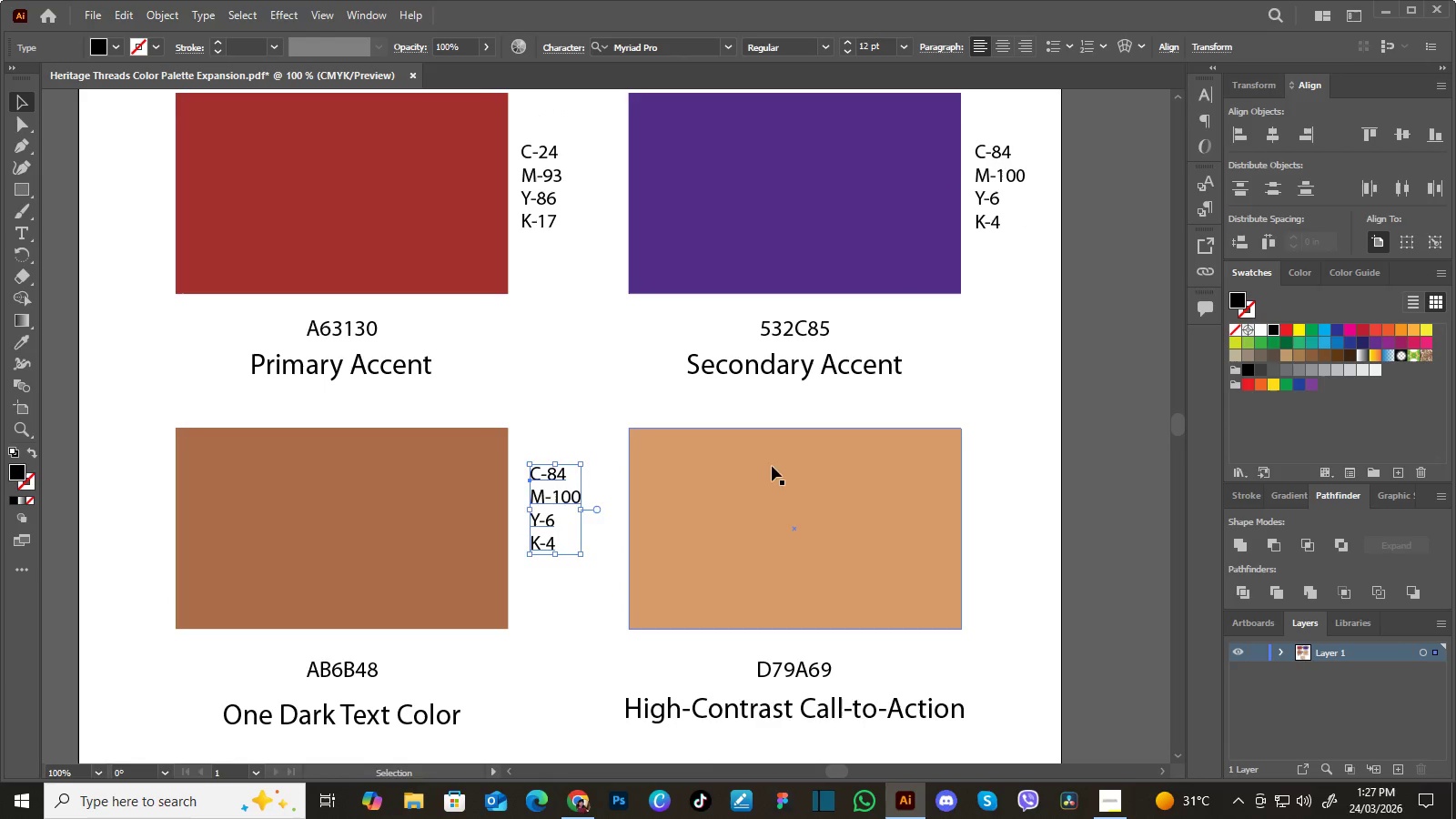 
hold_key(key=AltLeft, duration=0.73)
 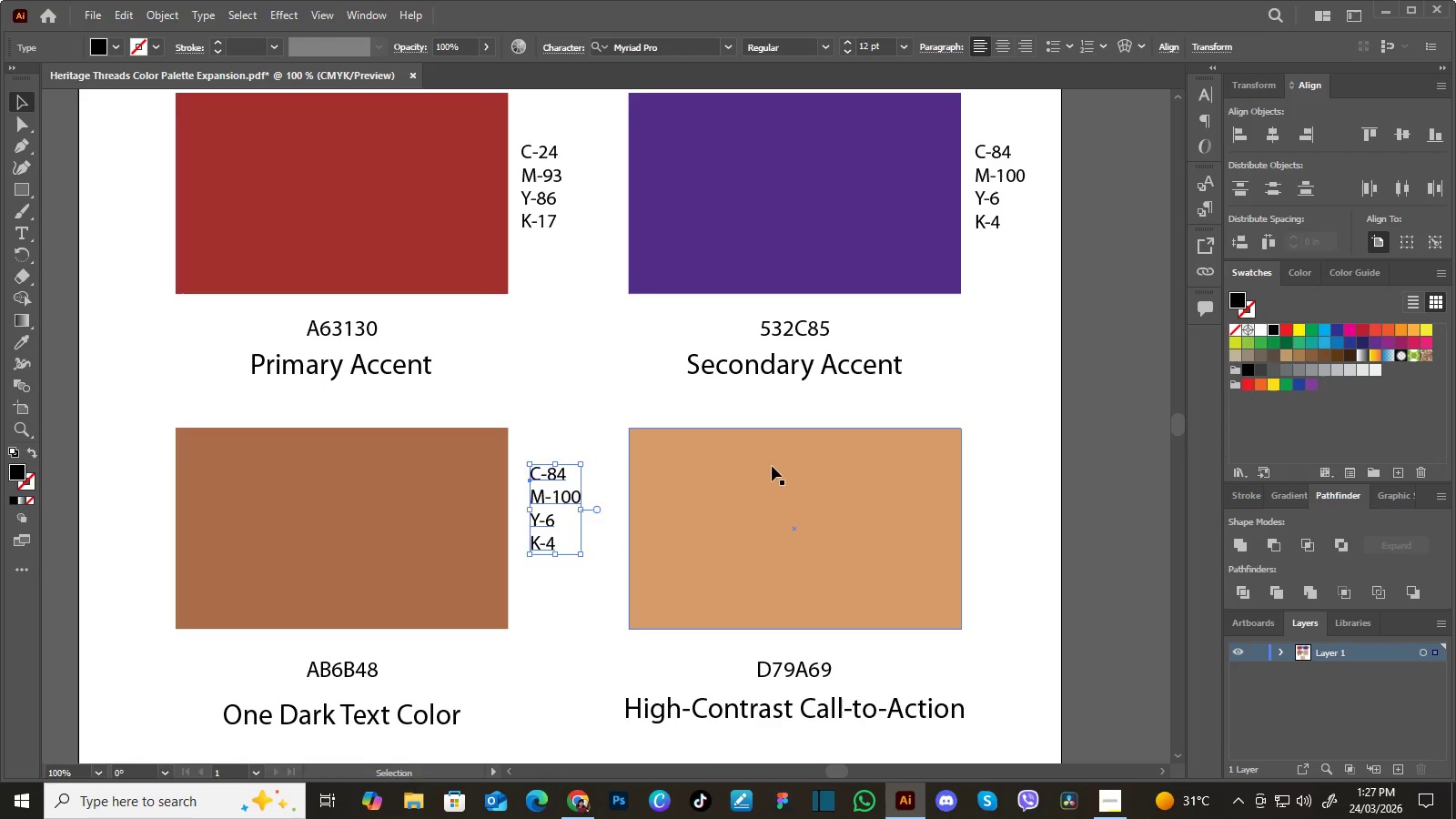 
hold_key(key=Space, duration=1.22)
 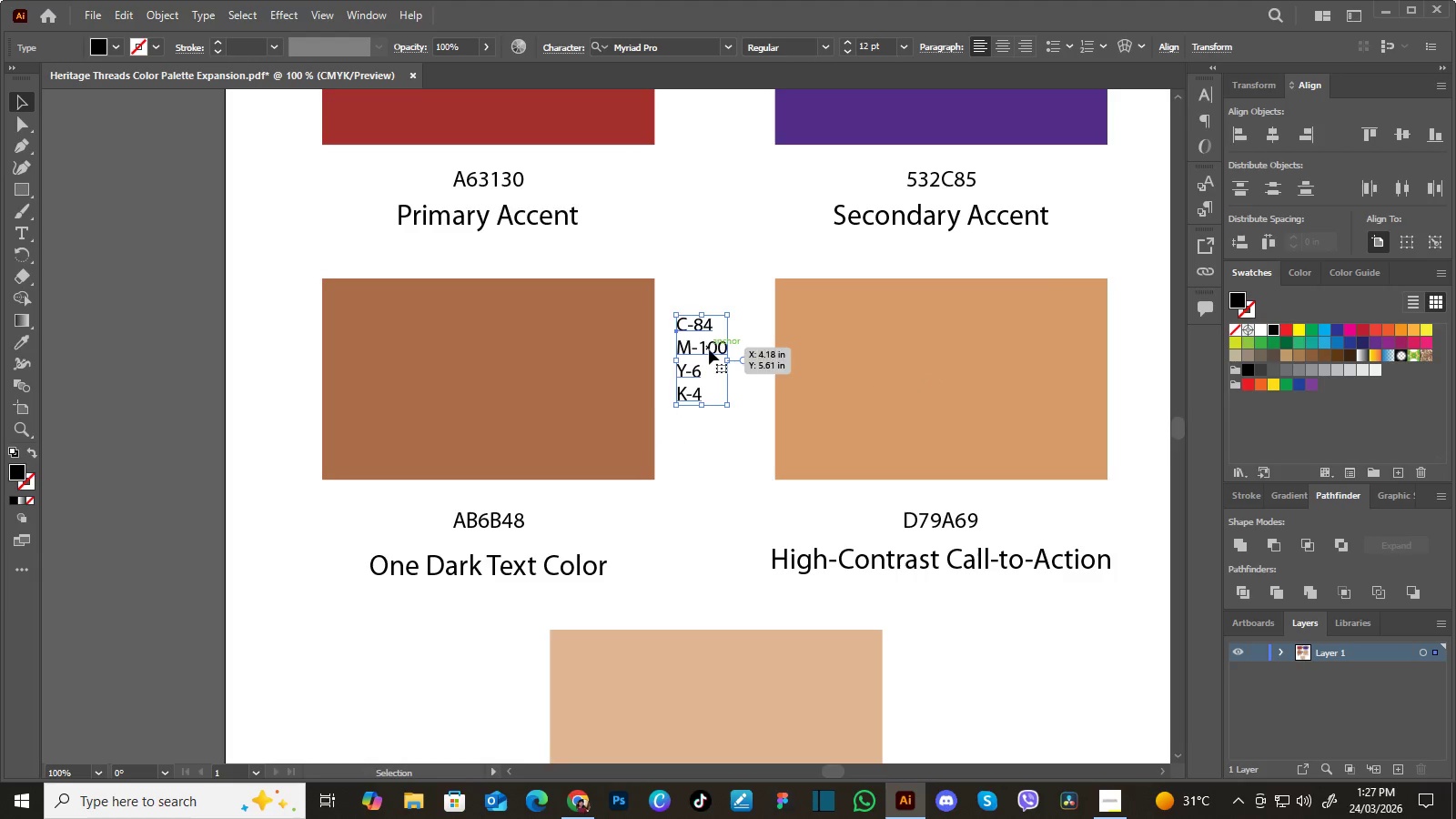 
left_click_drag(start_coordinate=[799, 491], to_coordinate=[923, 370])
 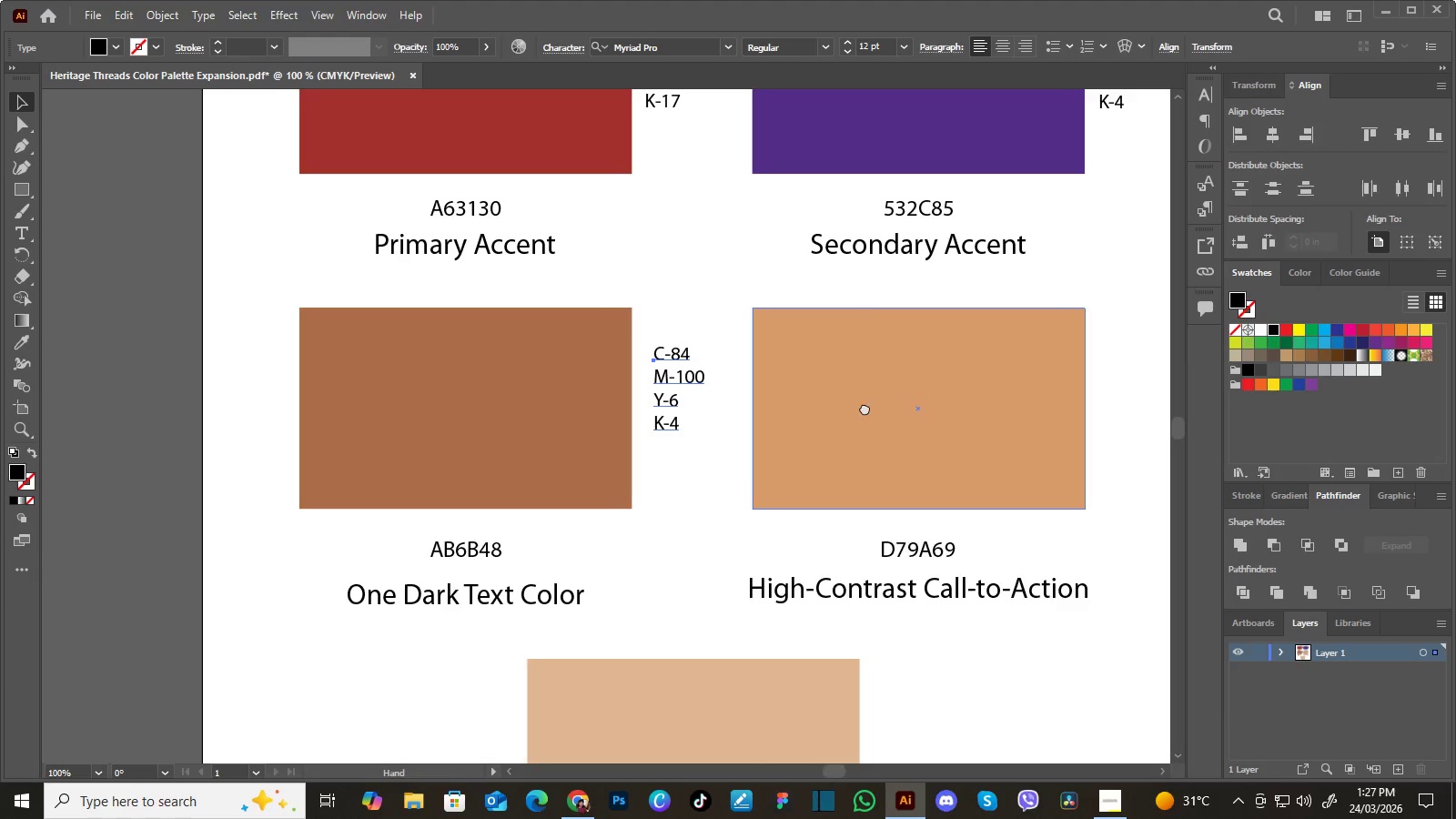 
left_click_drag(start_coordinate=[857, 419], to_coordinate=[881, 389])
 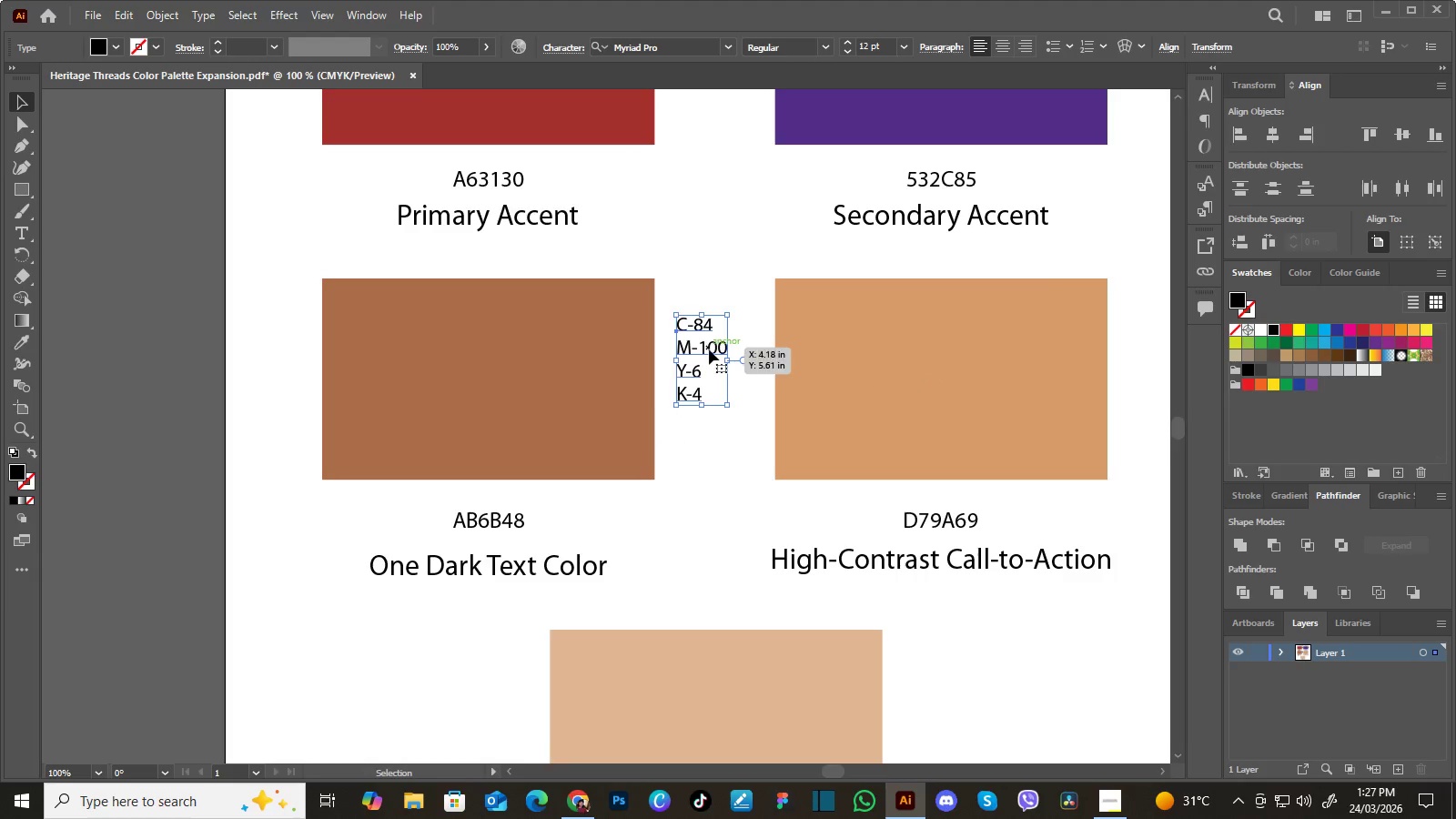 
left_click_drag(start_coordinate=[709, 349], to_coordinate=[703, 360])
 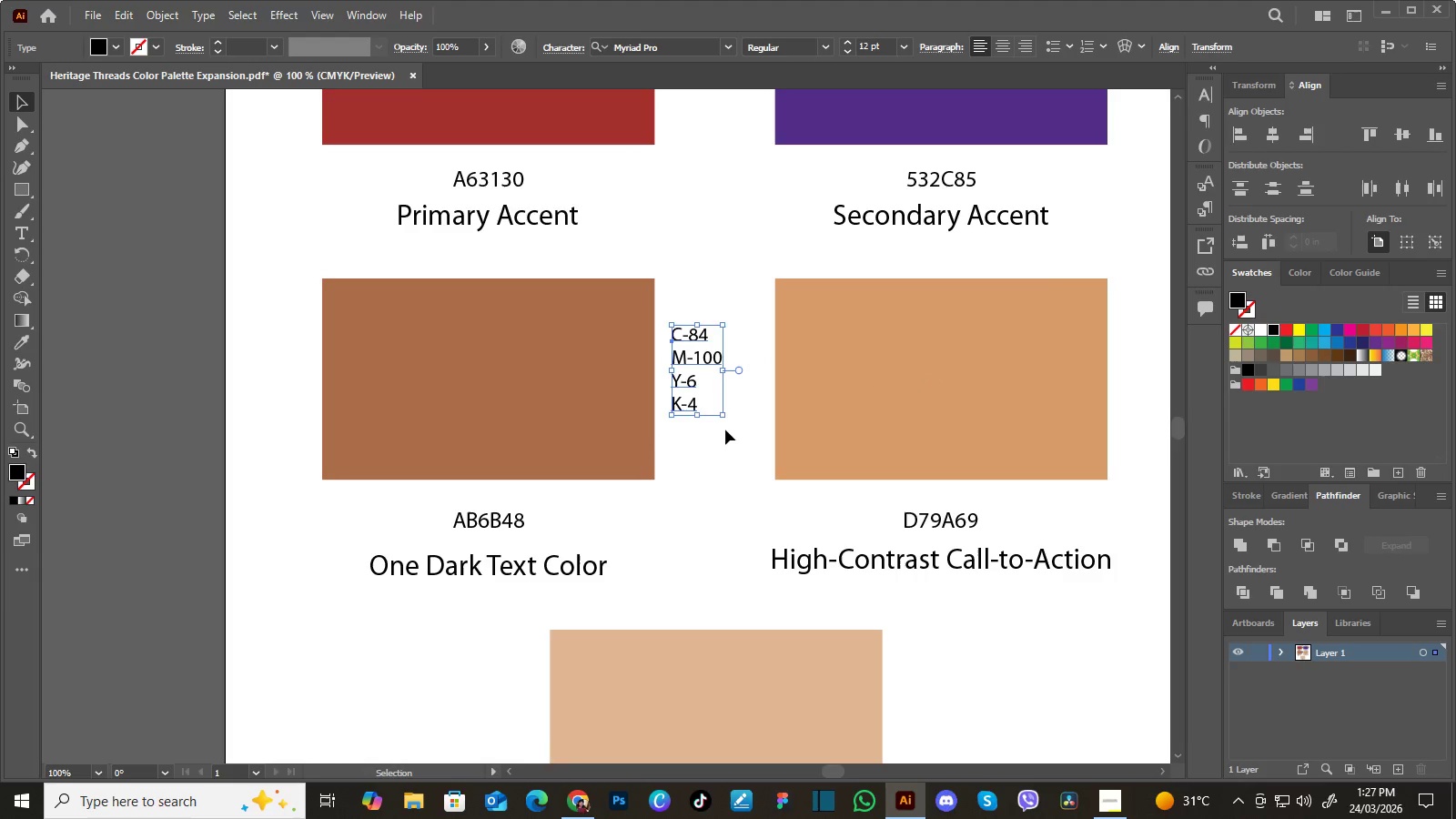 
left_click([725, 430])
 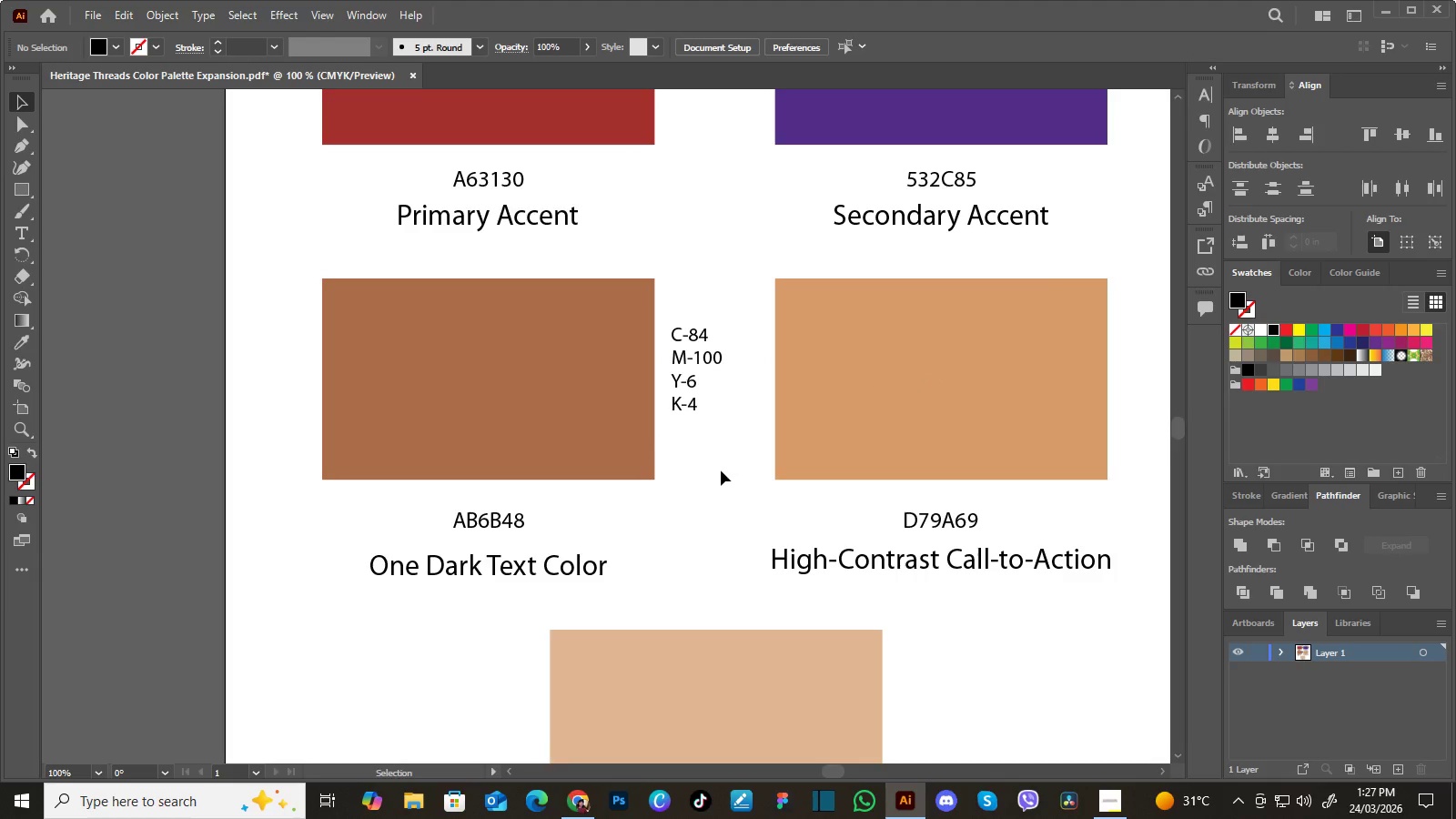 
hold_key(key=Space, duration=1.5)
 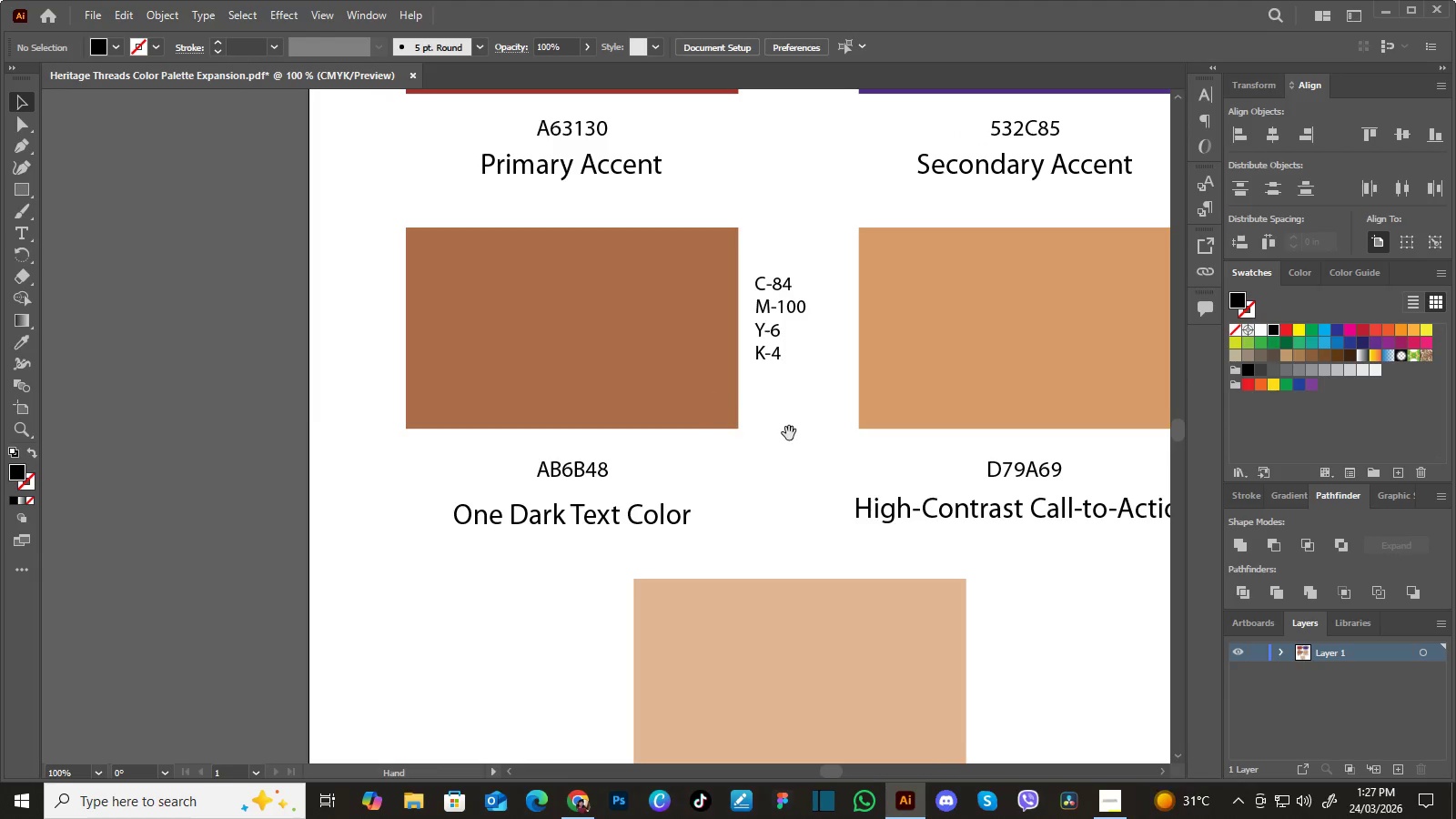 
left_click_drag(start_coordinate=[729, 447], to_coordinate=[699, 500])
 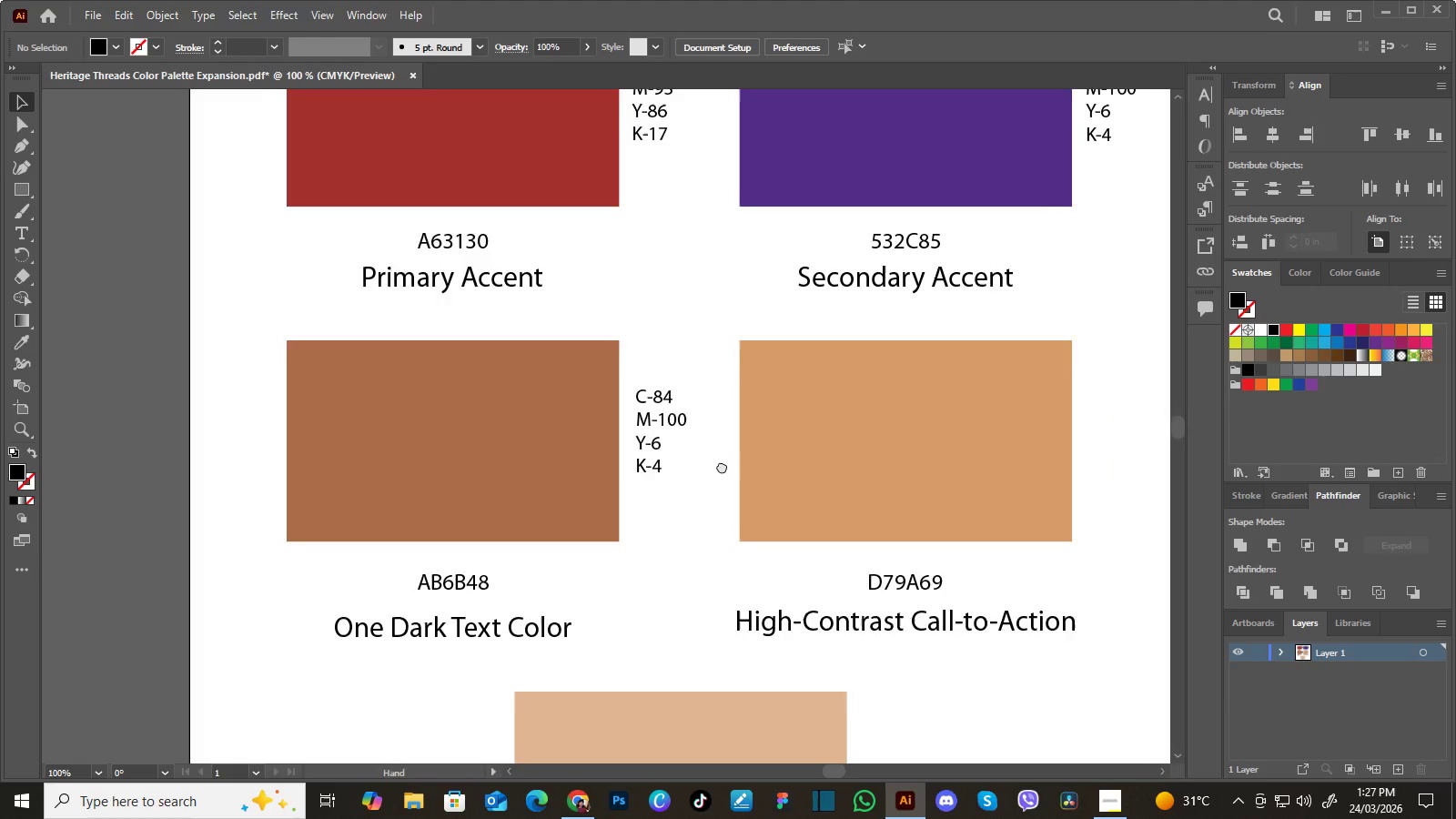 
left_click_drag(start_coordinate=[740, 432], to_coordinate=[719, 470])
 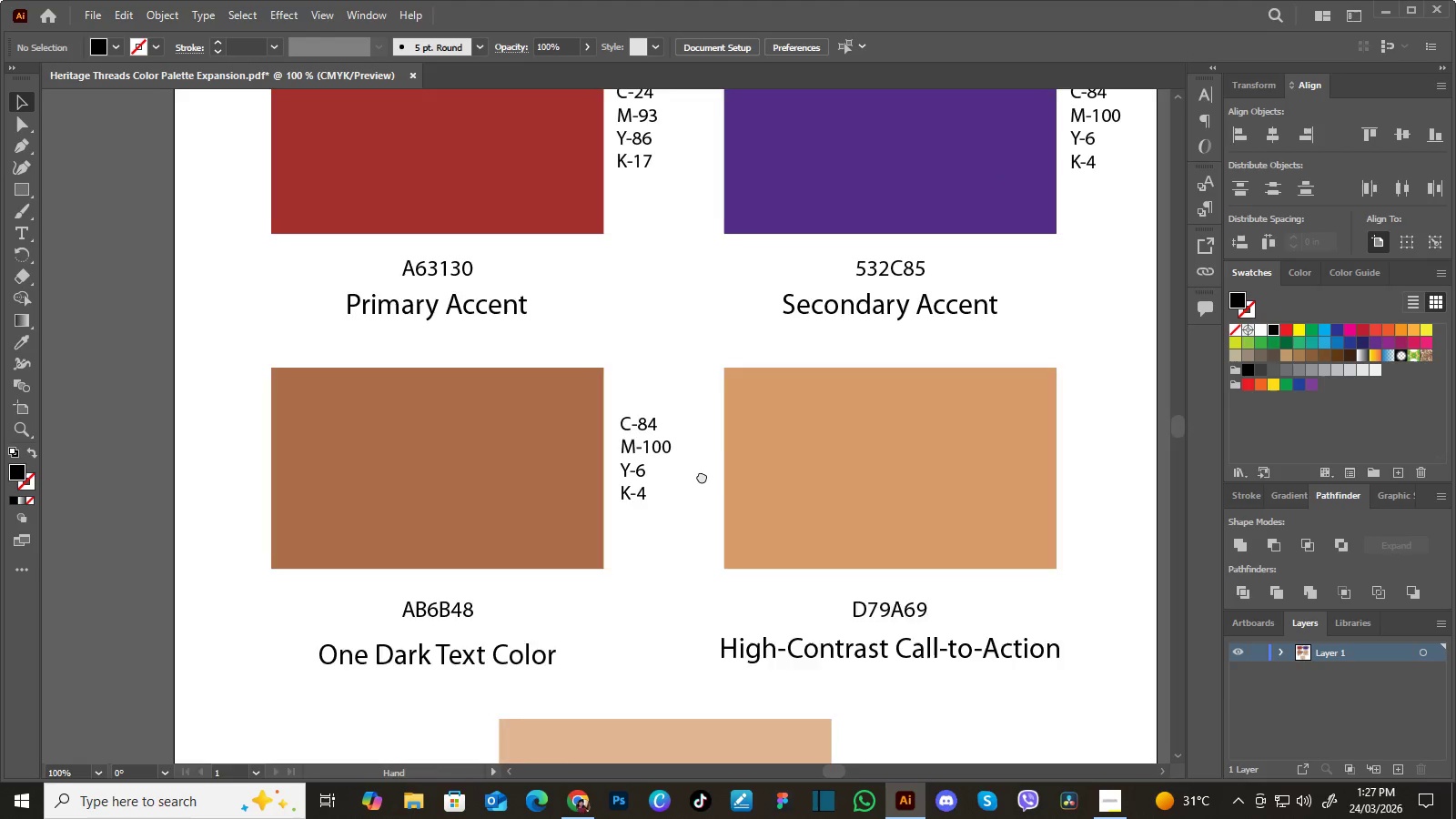 
left_click_drag(start_coordinate=[692, 484], to_coordinate=[774, 395])
 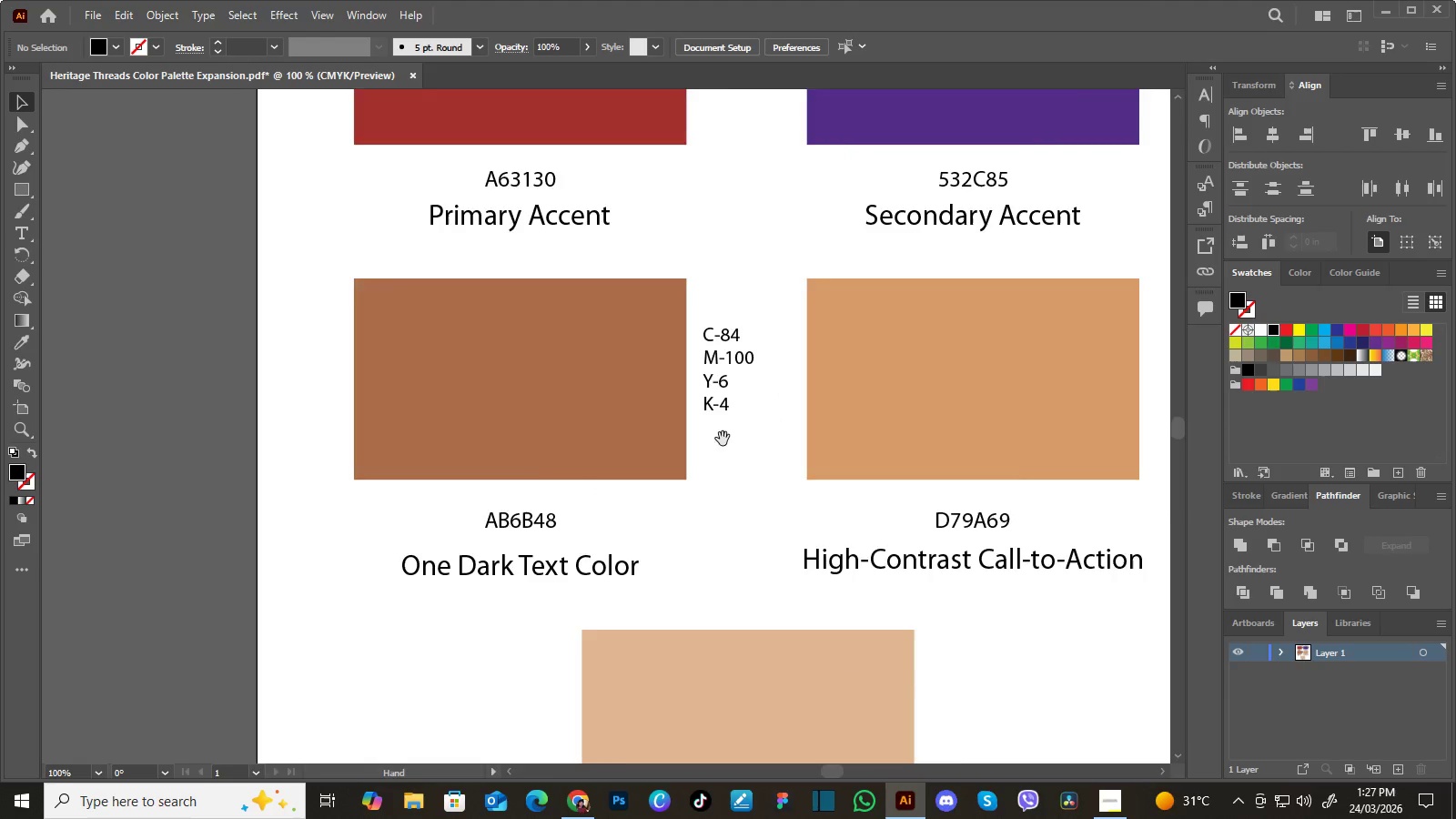 
hold_key(key=Space, duration=1.12)
 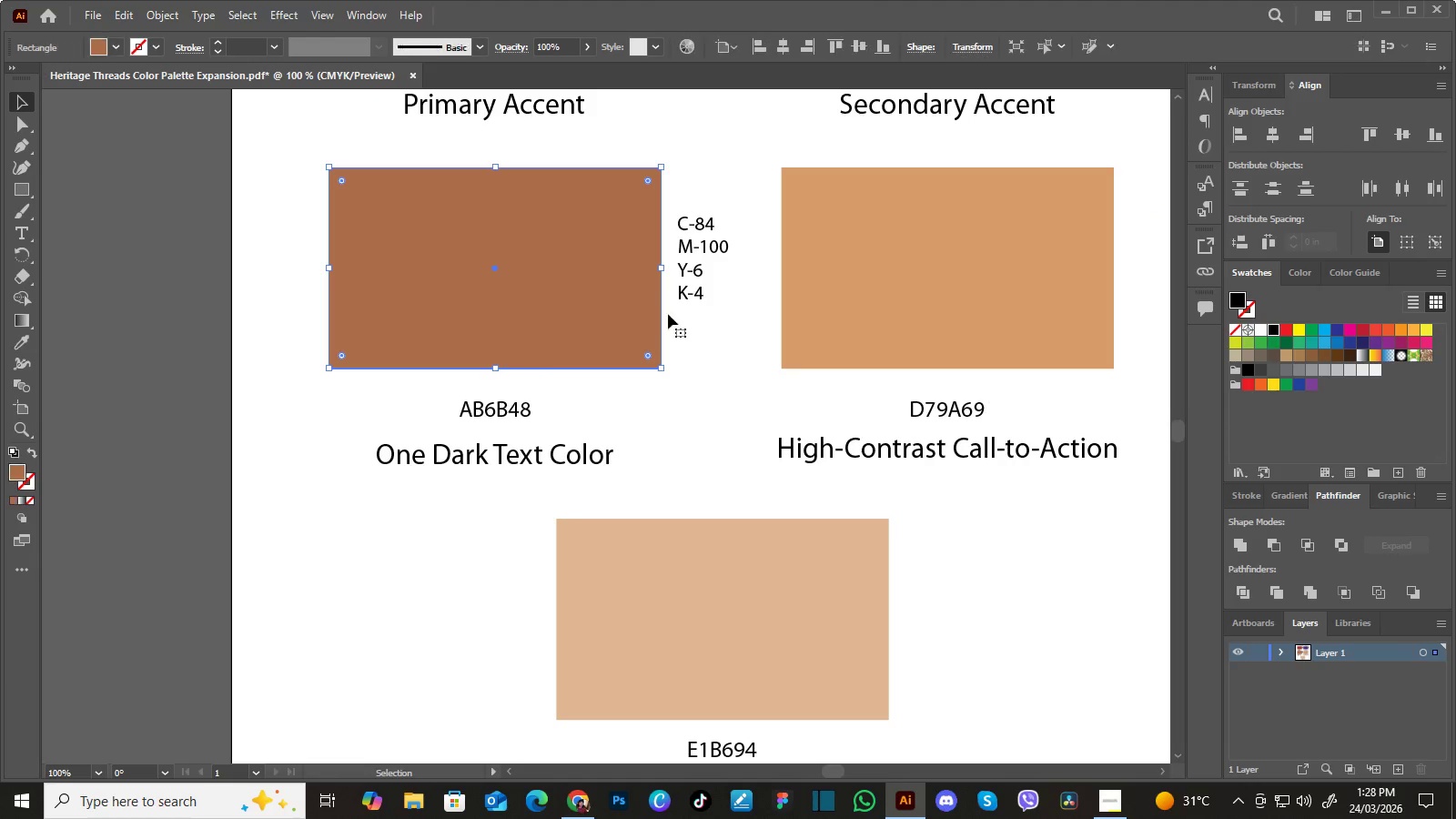 
left_click_drag(start_coordinate=[725, 436], to_coordinate=[779, 383])
 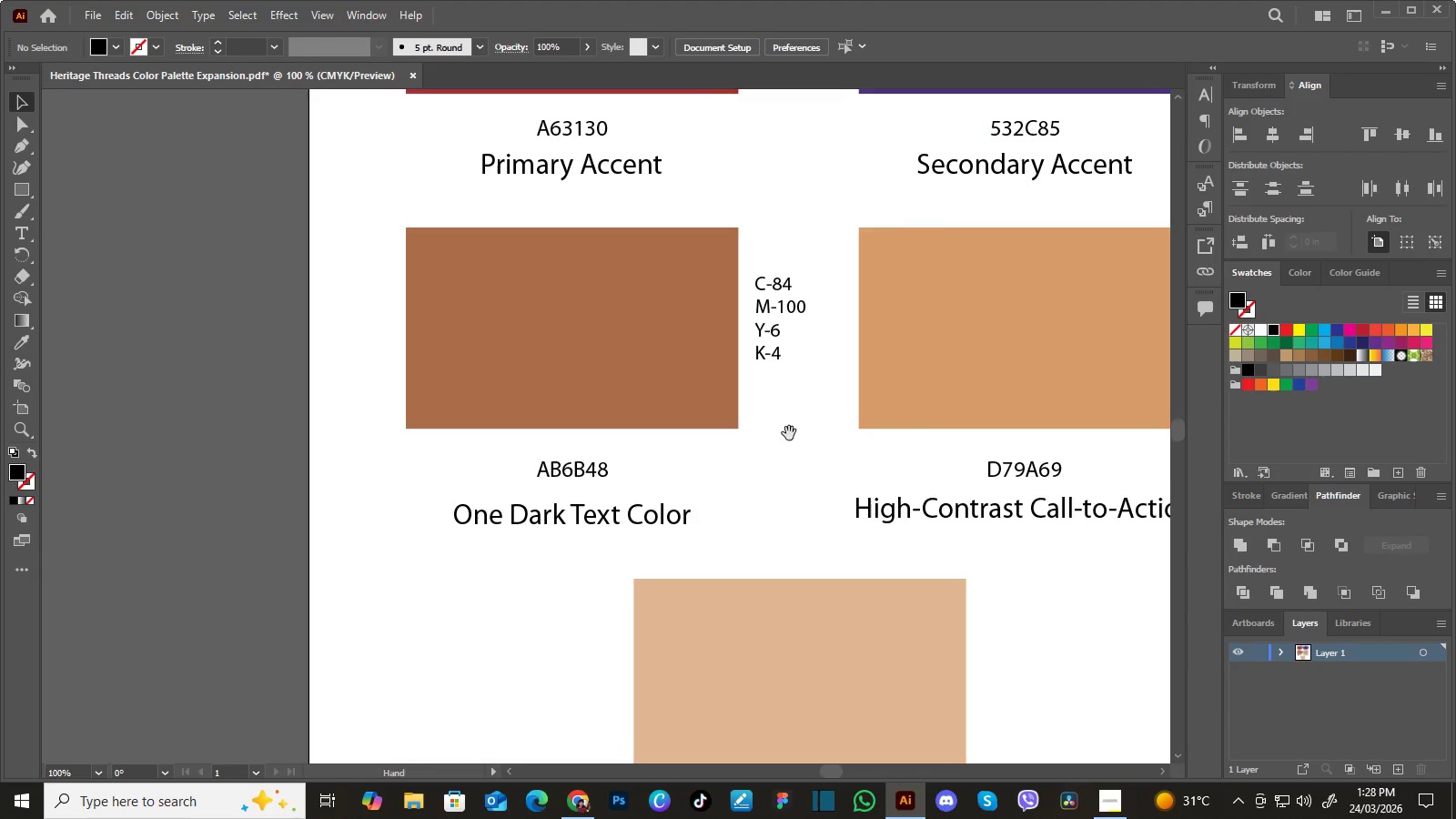 
left_click_drag(start_coordinate=[789, 433], to_coordinate=[711, 373])
 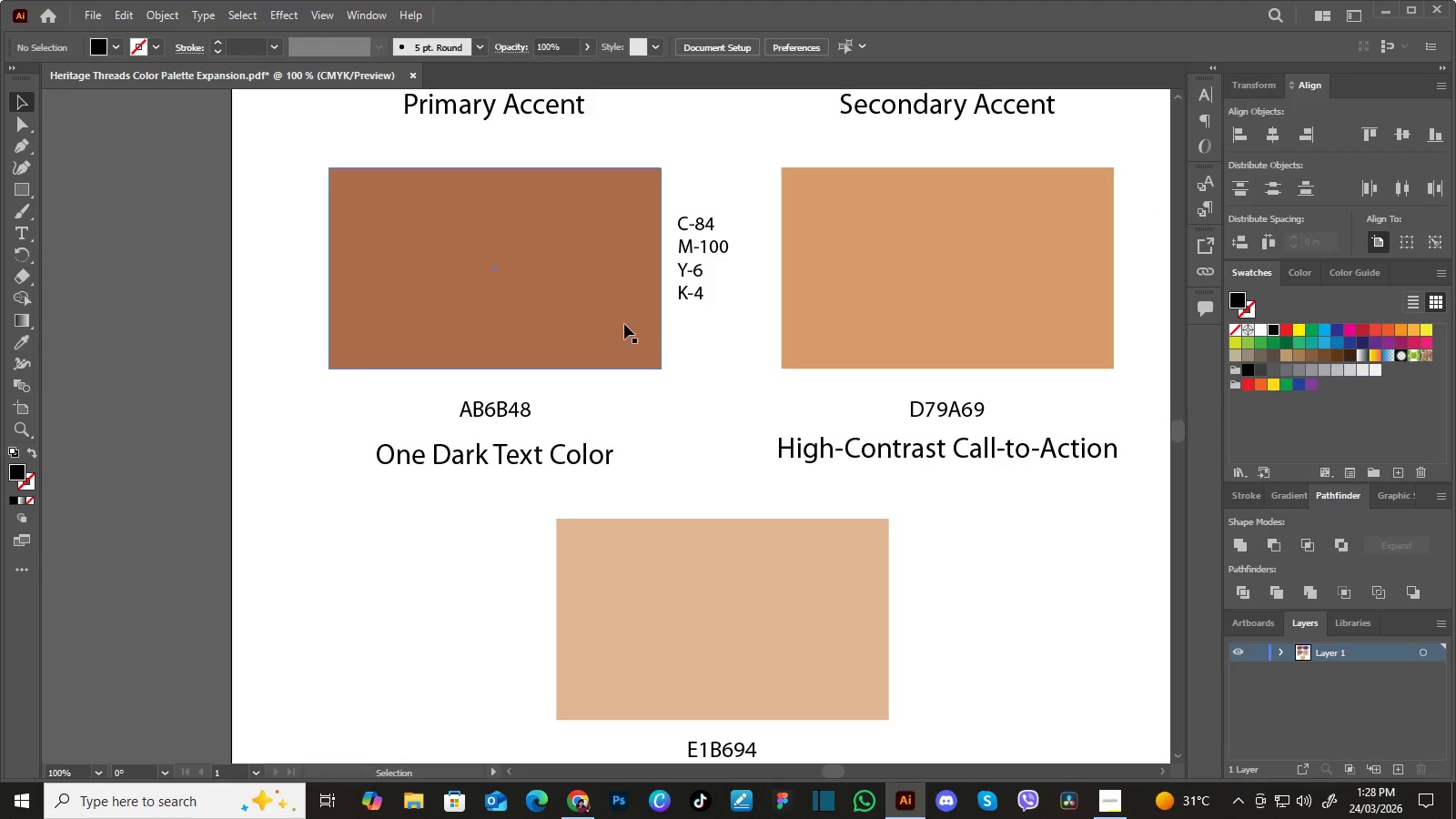 
left_click([615, 316])
 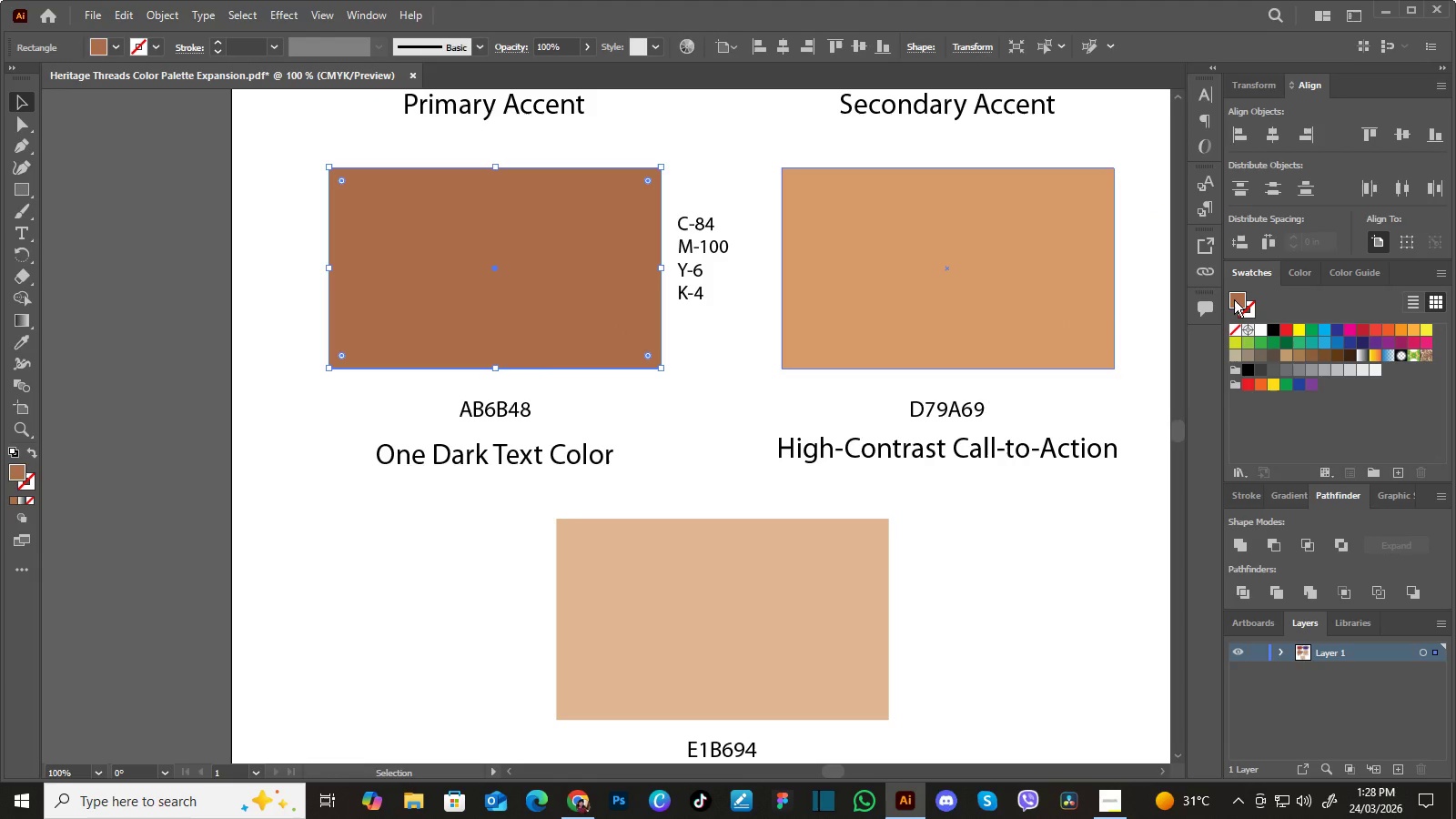 
double_click([1234, 299])
 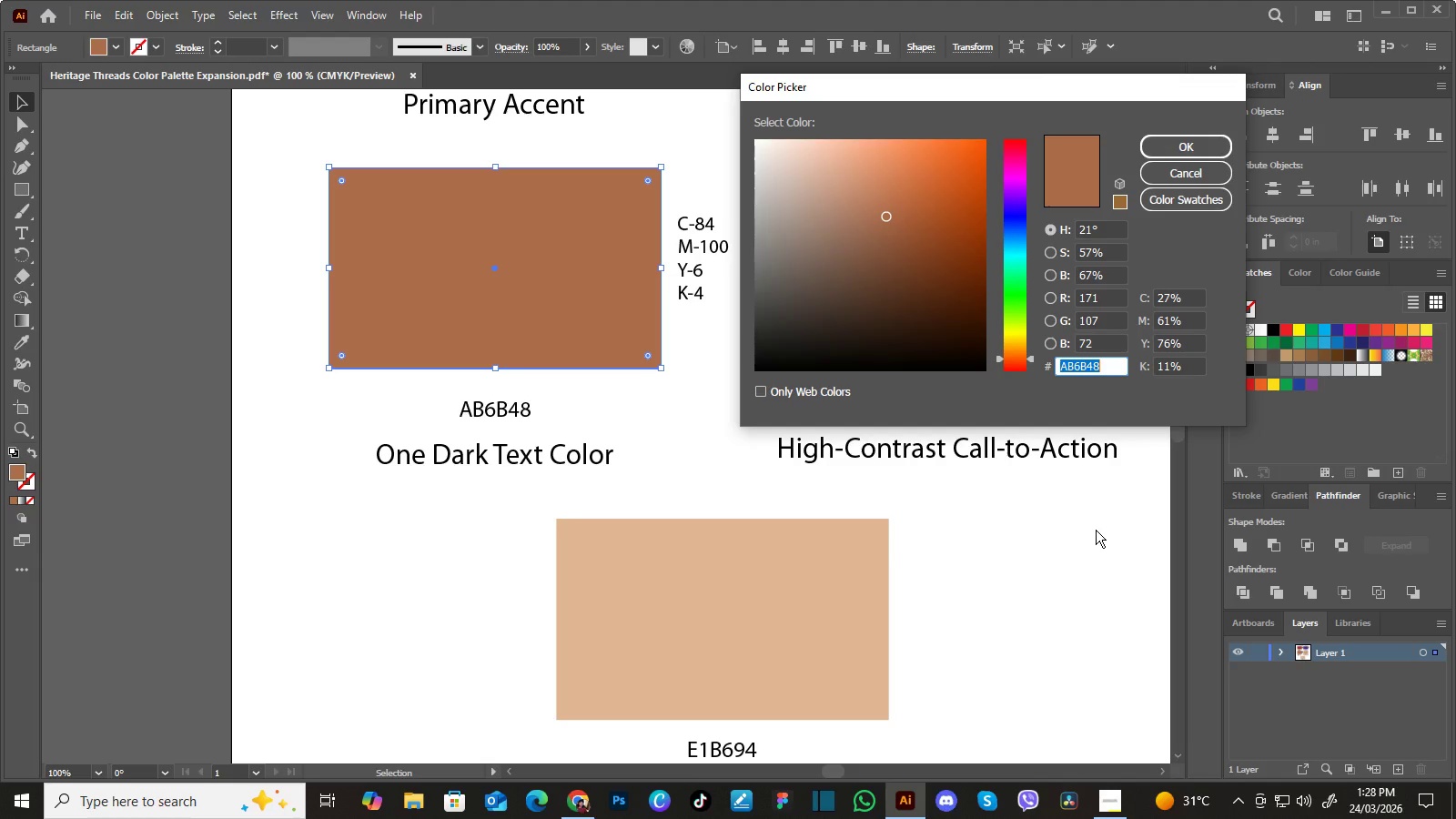 
wait(16.25)
 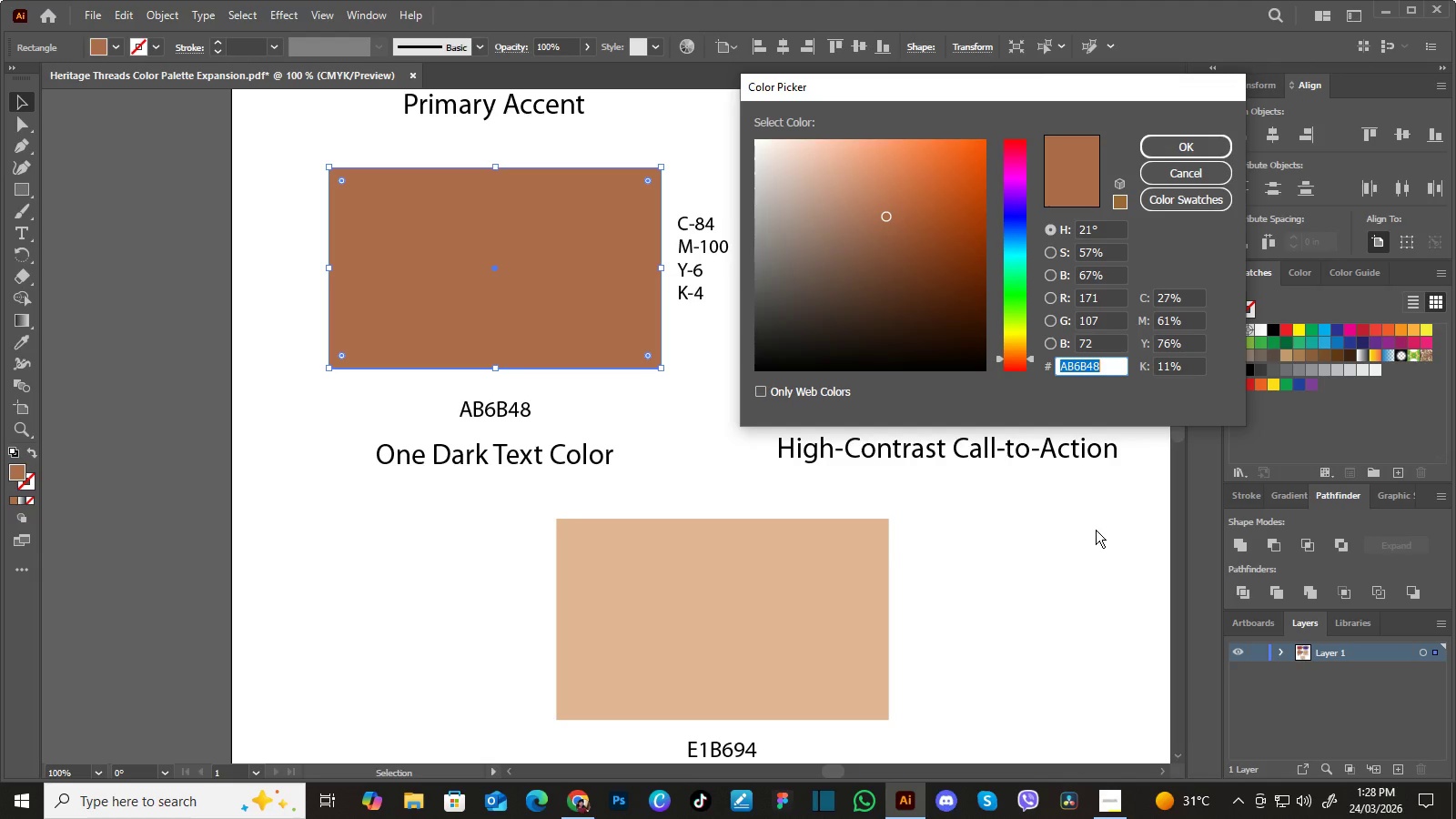 
left_click([1200, 173])
 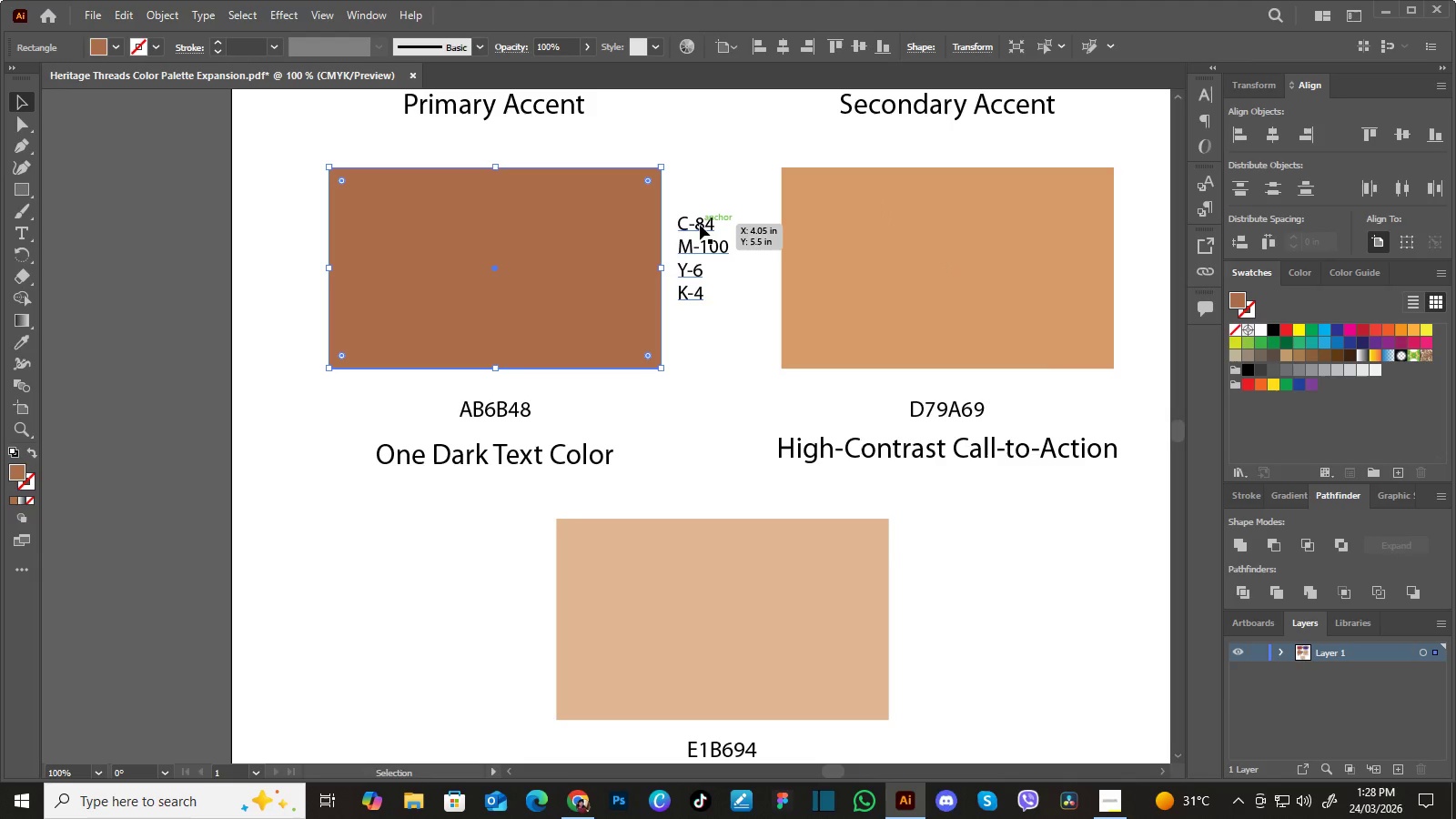 
double_click([700, 225])
 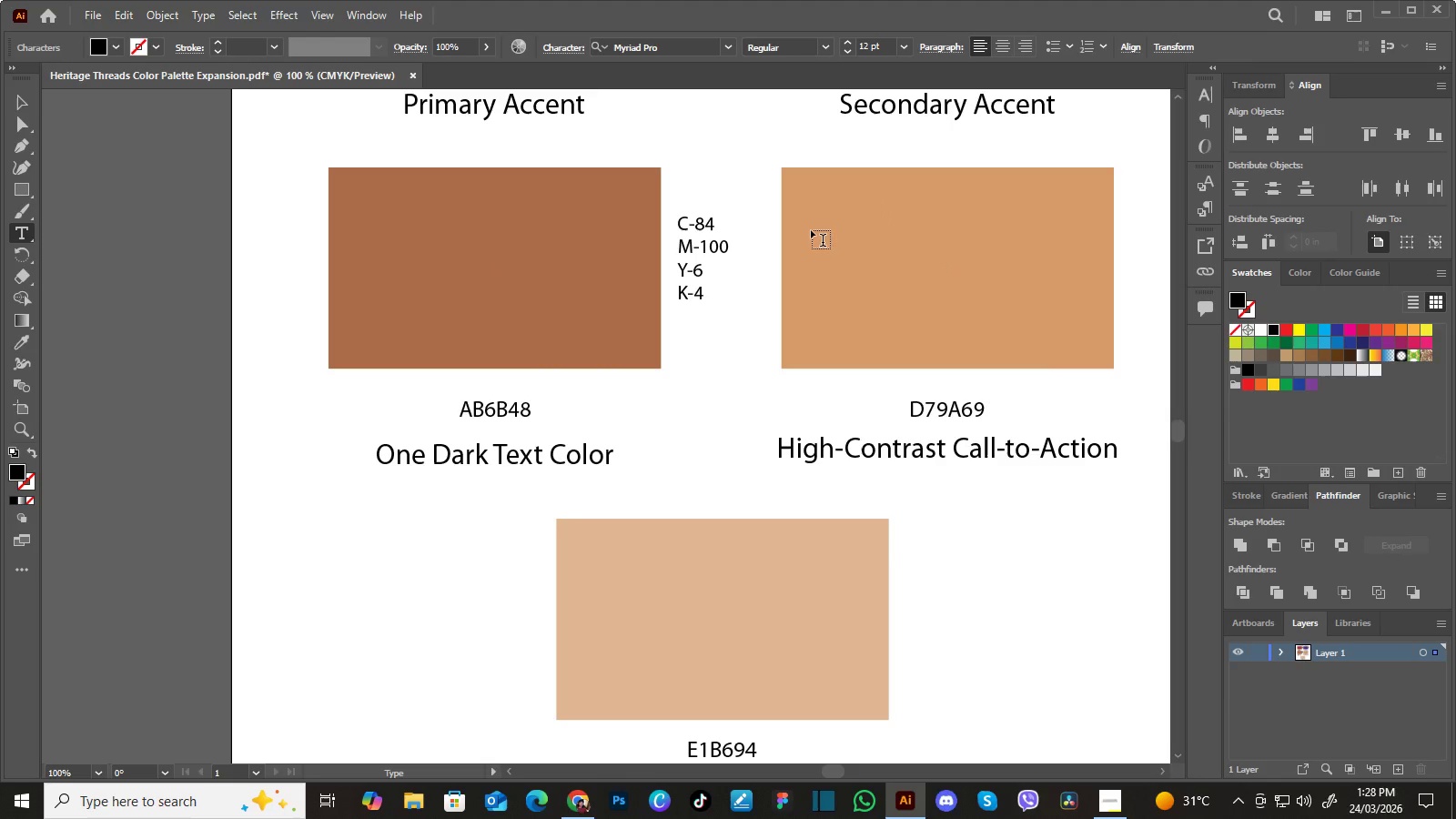 
key(ArrowRight)
 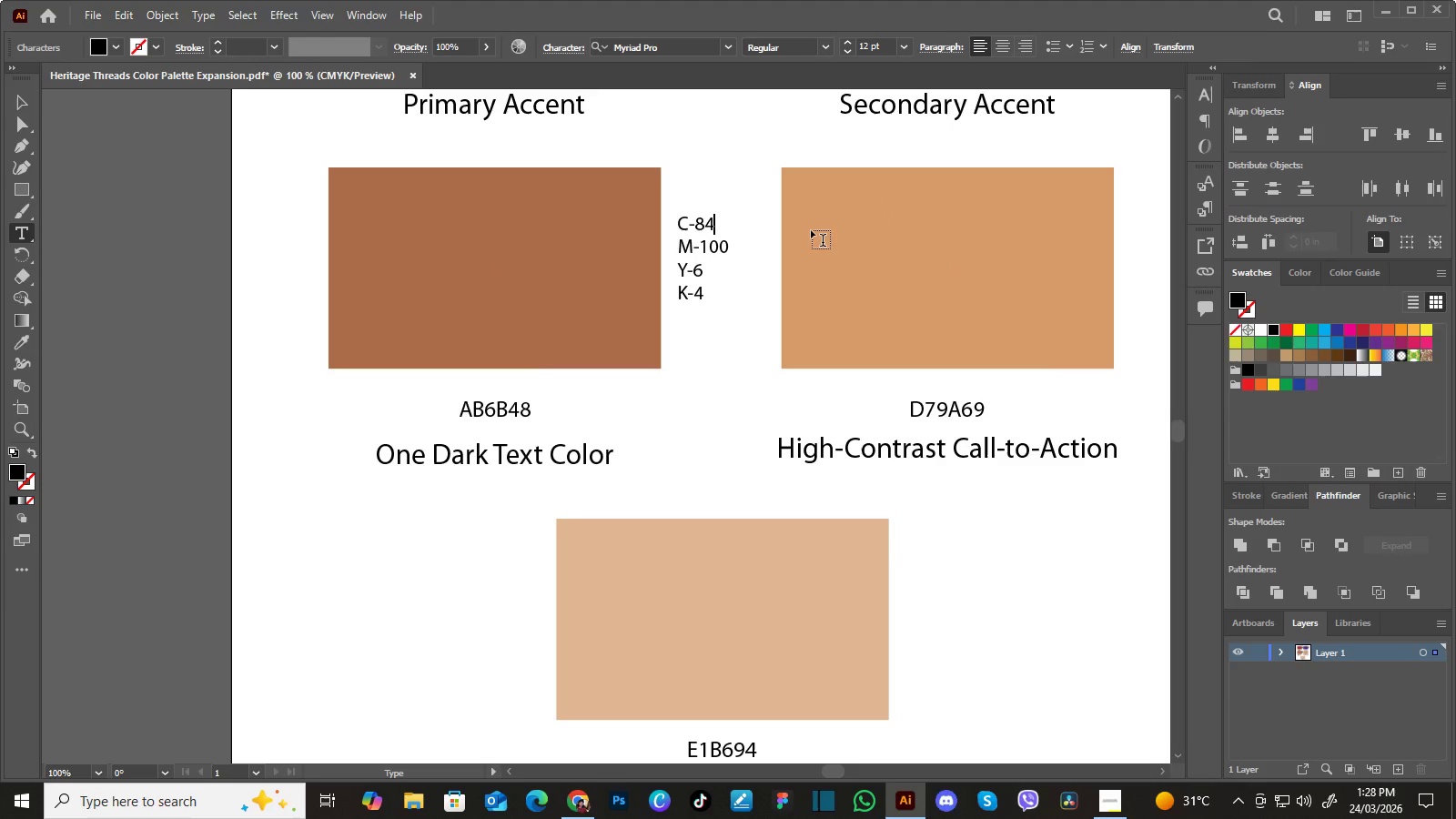 
key(Backspace)
key(Backspace)
type(27)
 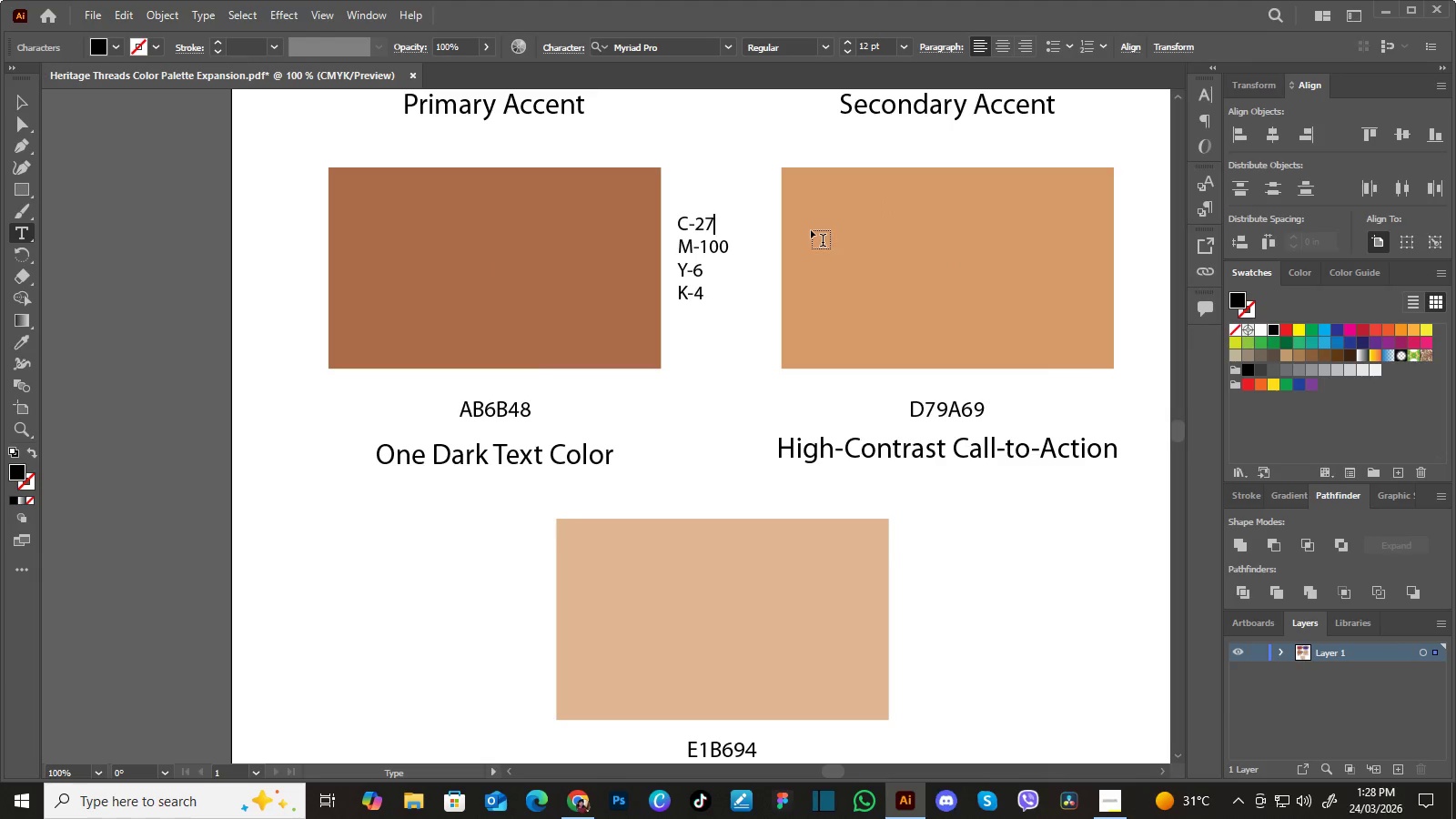 
key(ArrowDown)
 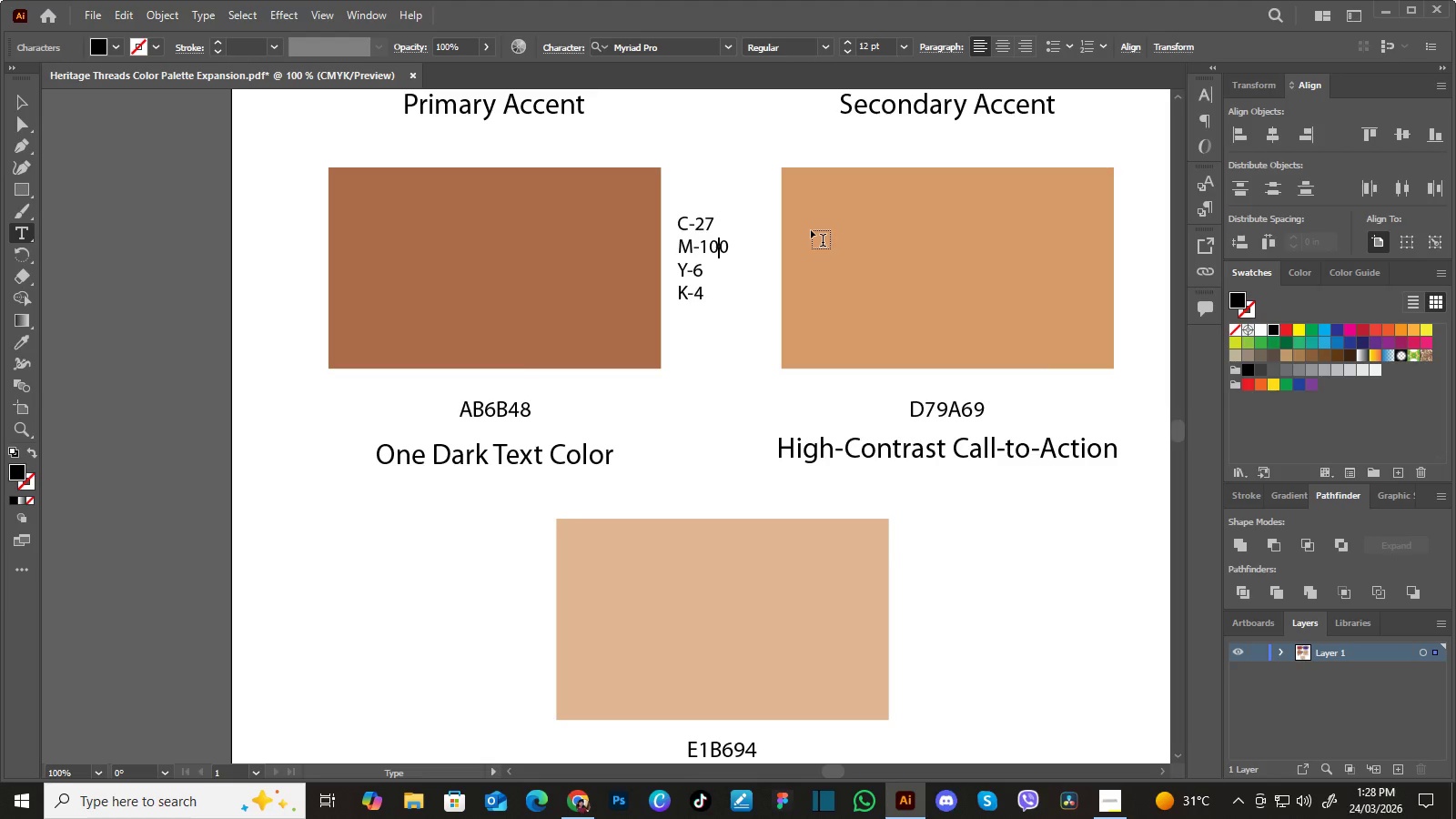 
key(ArrowRight)
 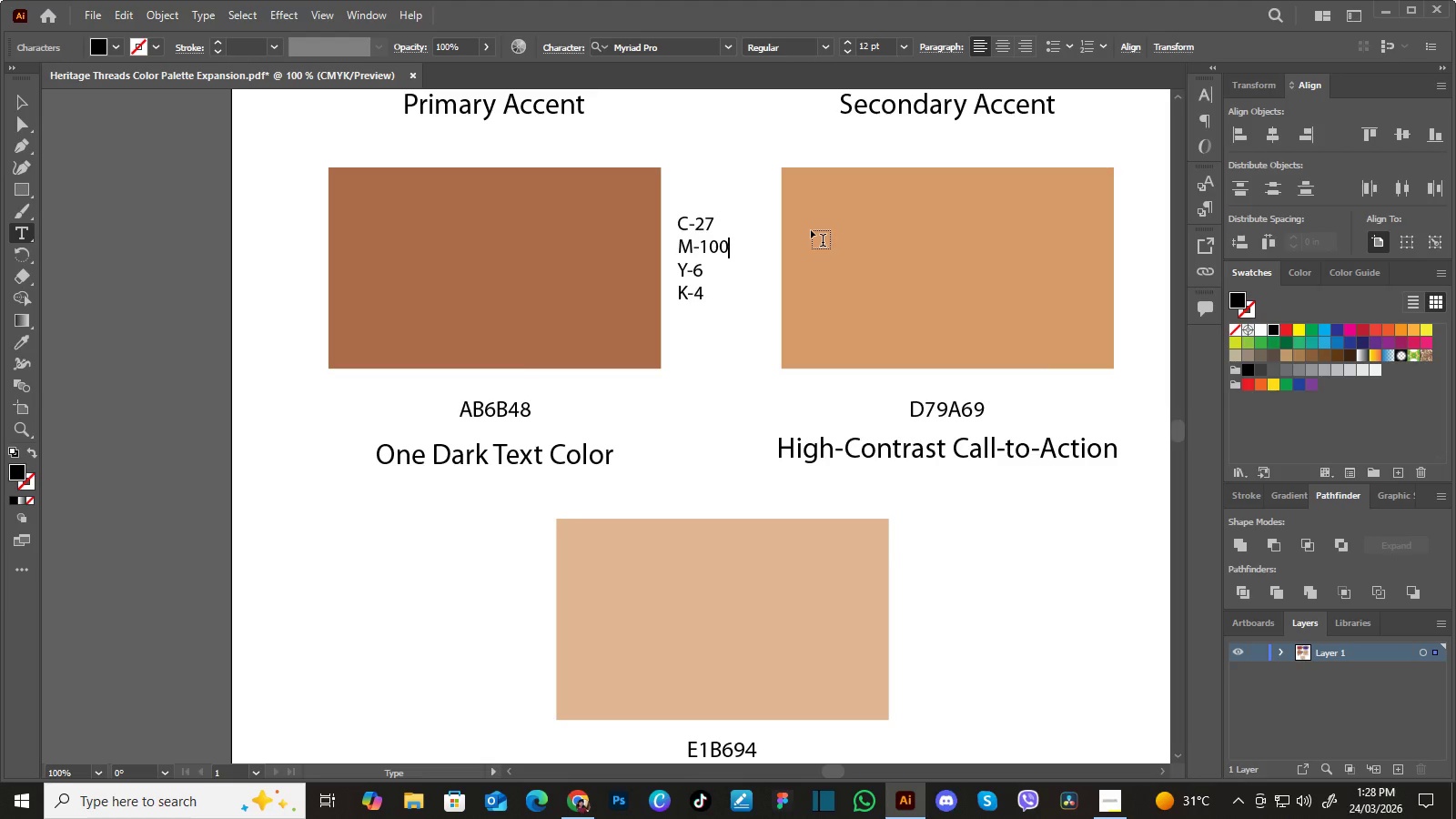 
key(Backspace)
key(Backspace)
key(Backspace)
type(61)
 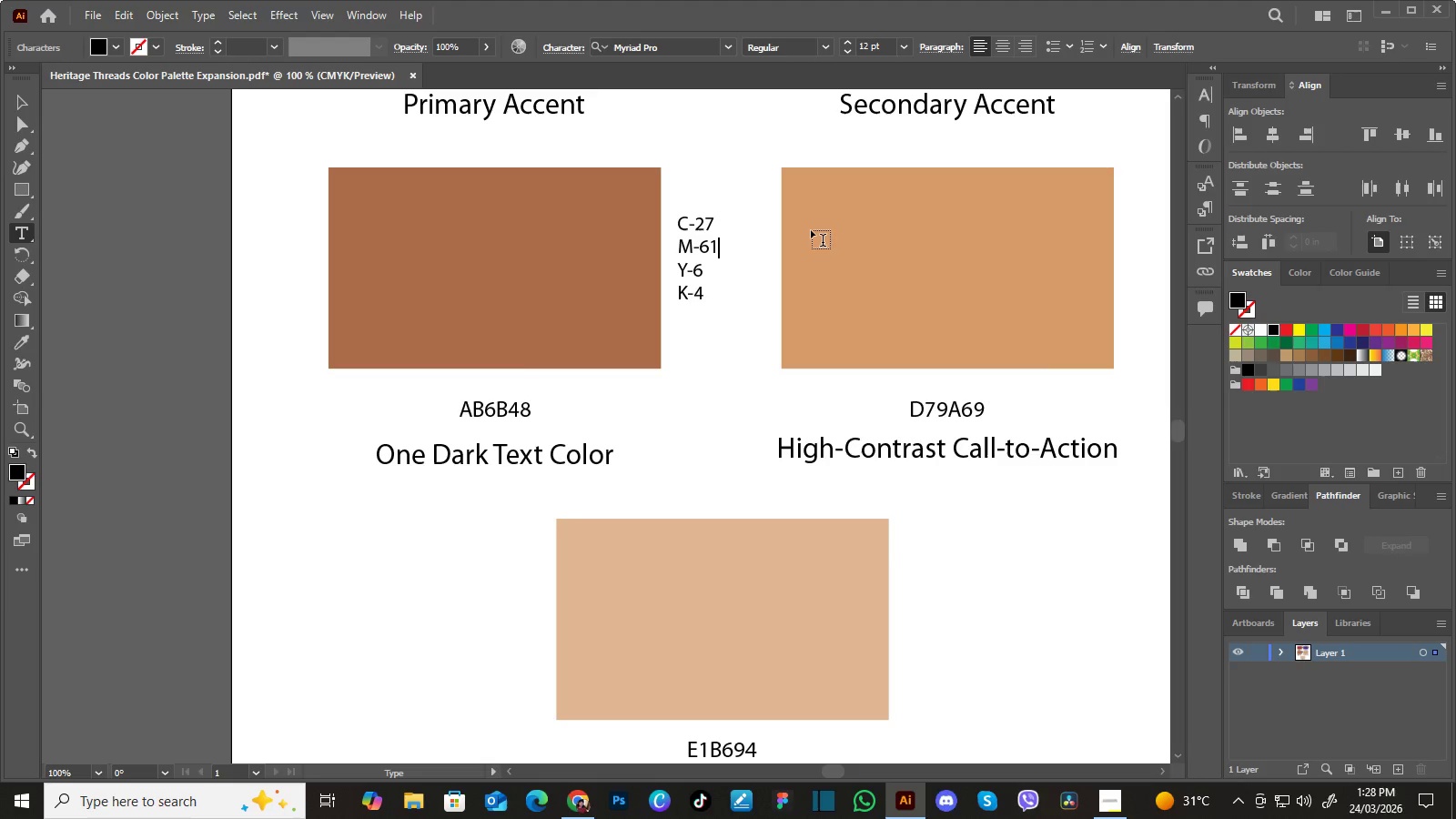 
key(ArrowDown)
 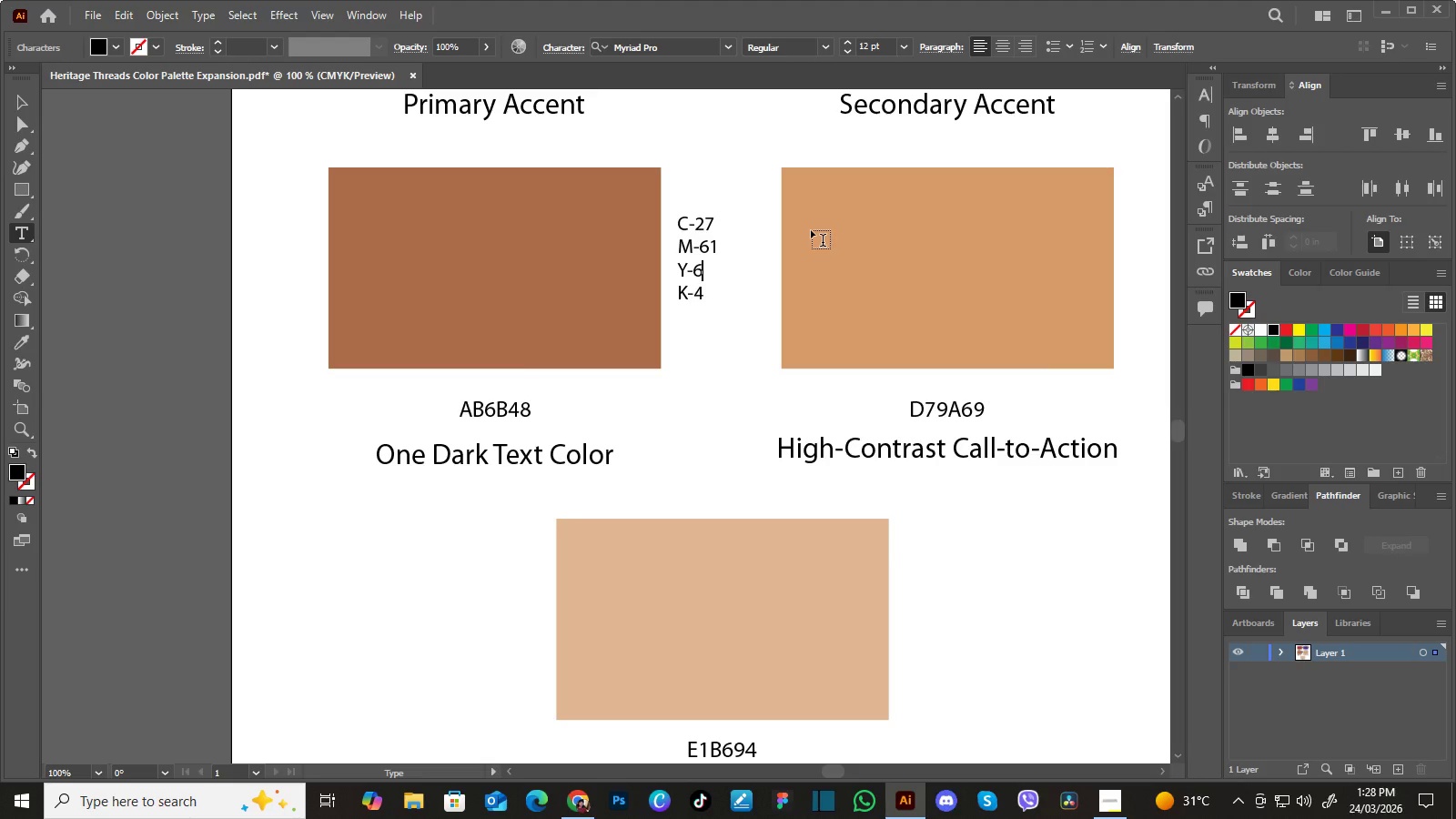 
key(Backspace)
 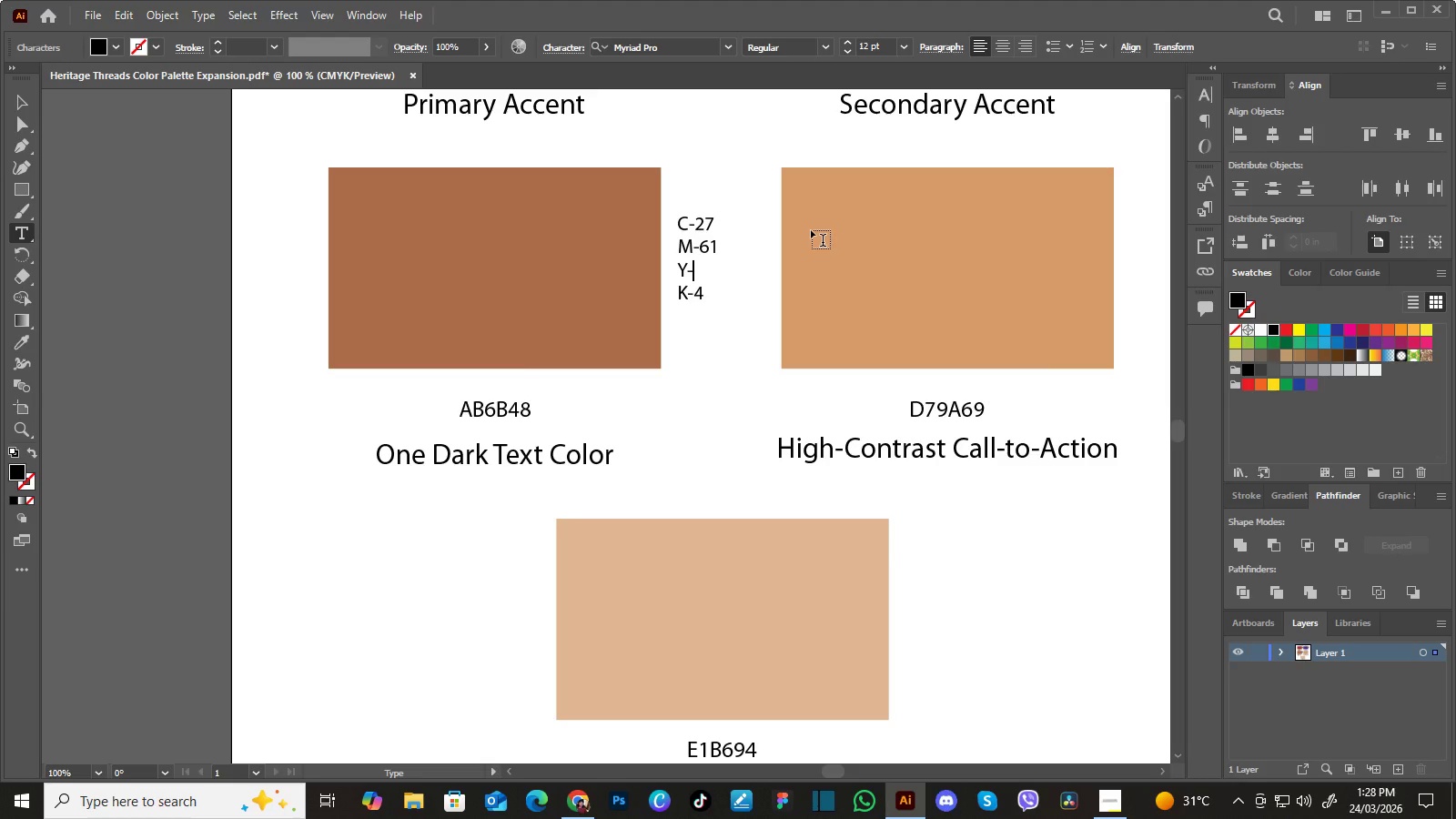 
type(76)
 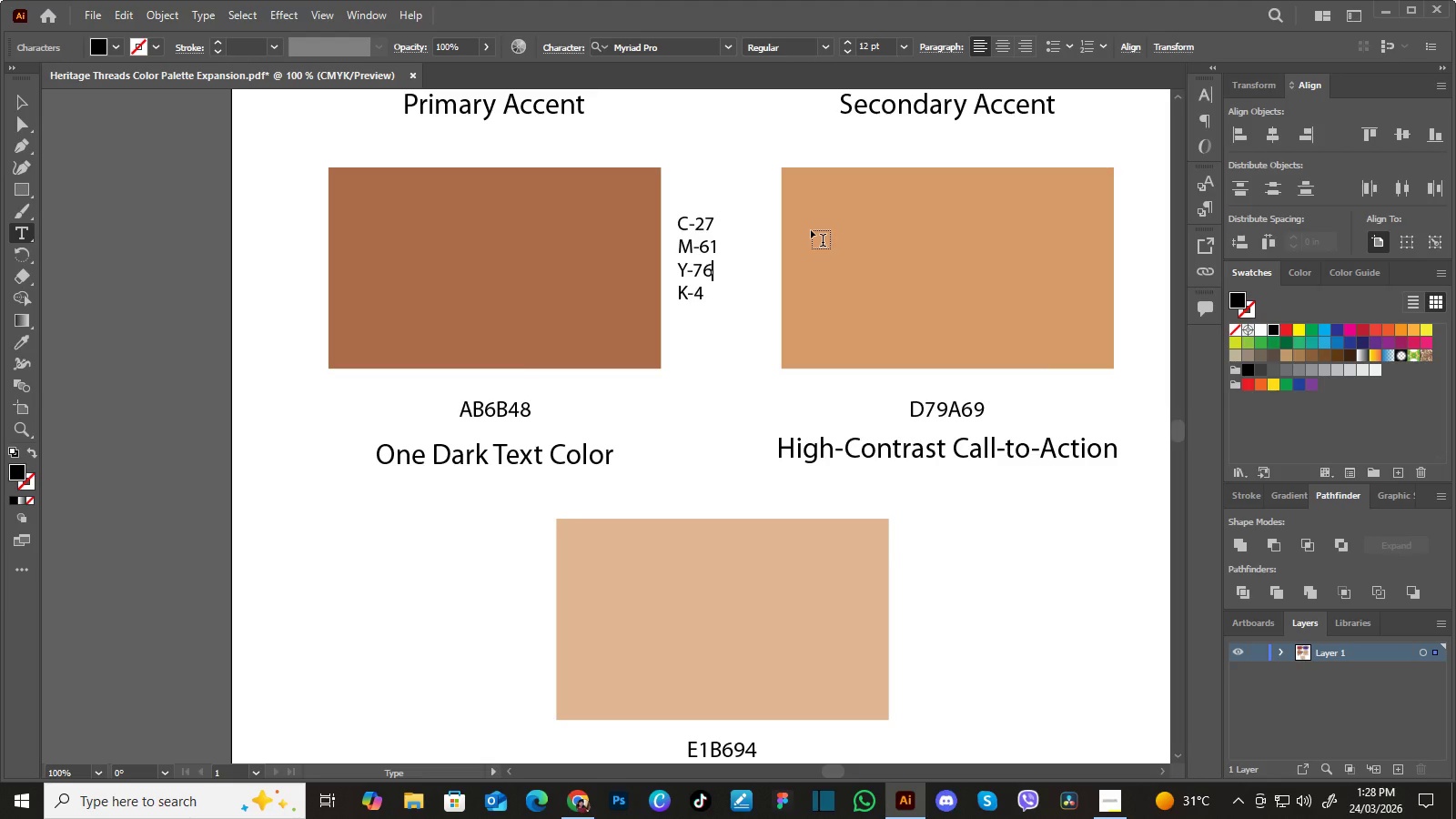 
key(ArrowDown)
 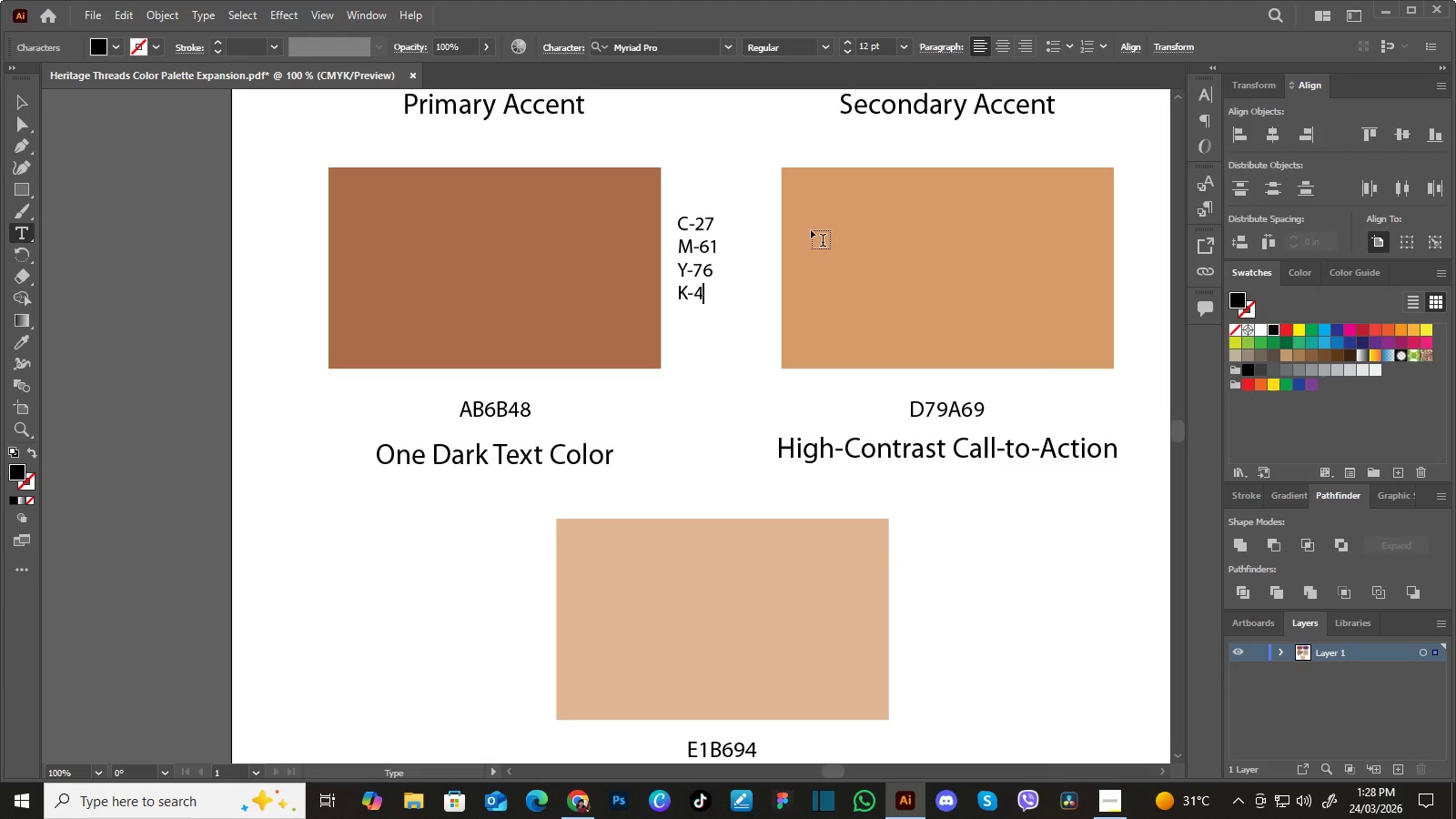 
key(Backspace)
type(11)
 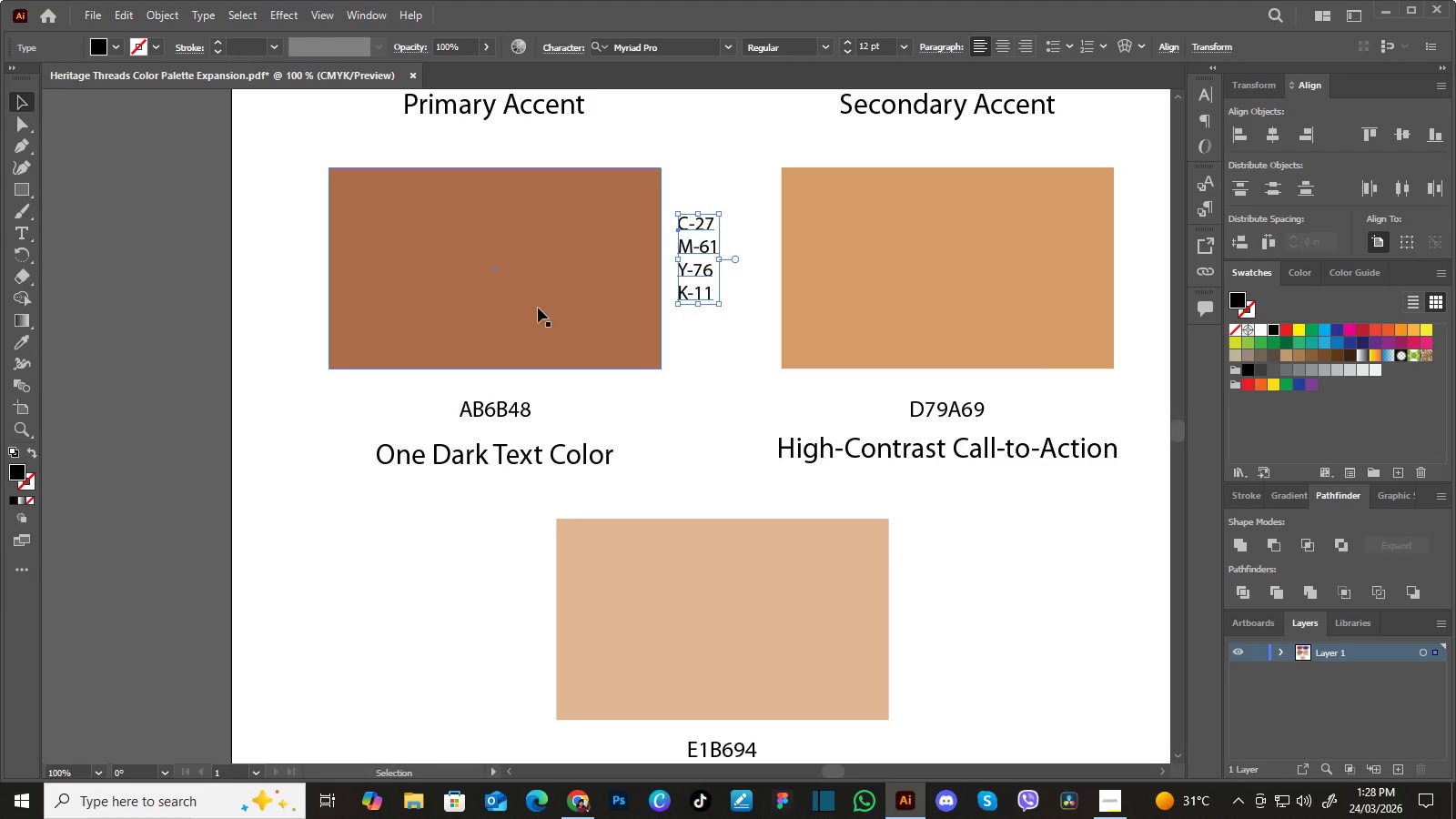 
hold_key(key=Space, duration=1.5)
 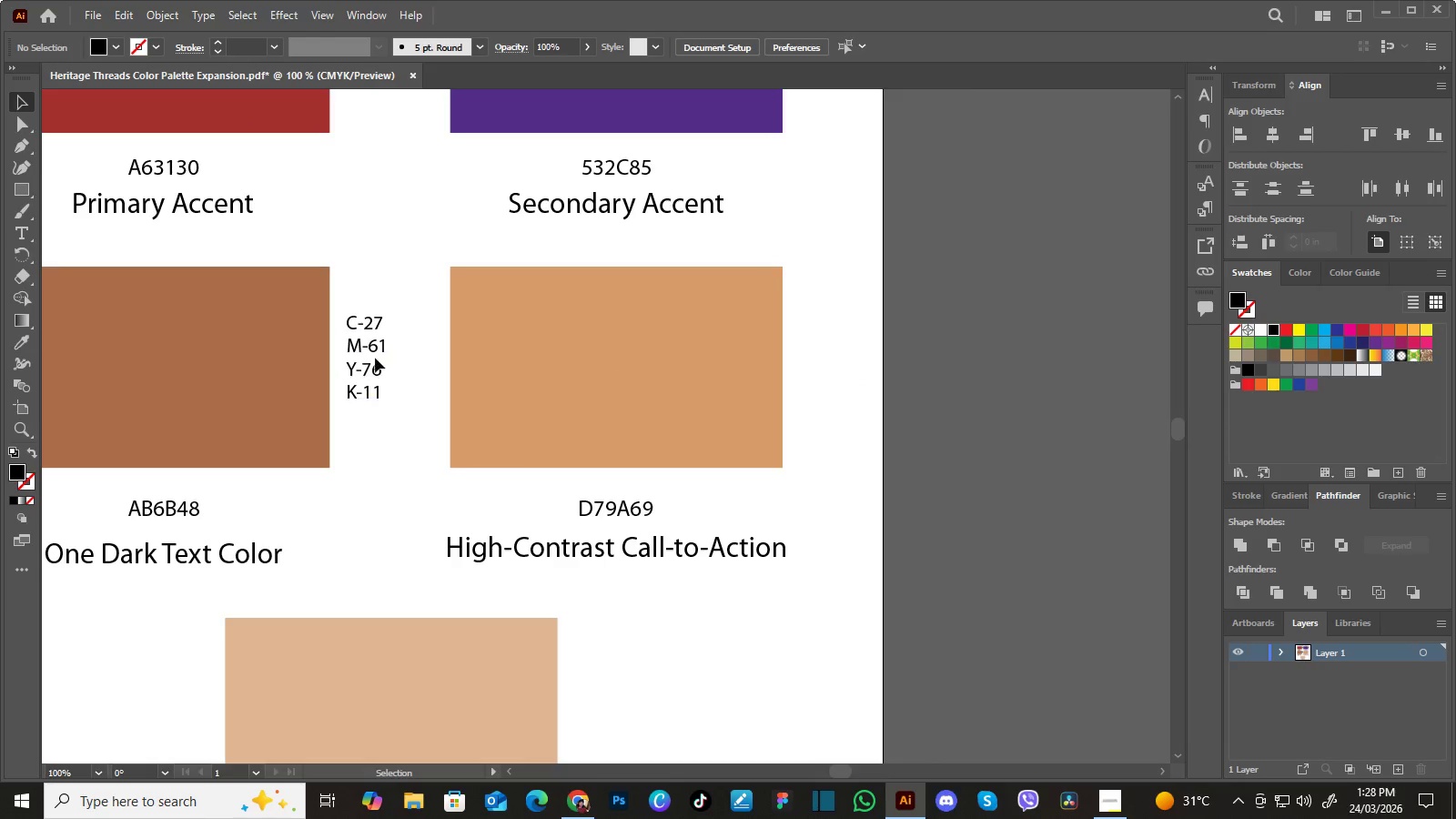 
left_click_drag(start_coordinate=[714, 287], to_coordinate=[484, 324])
 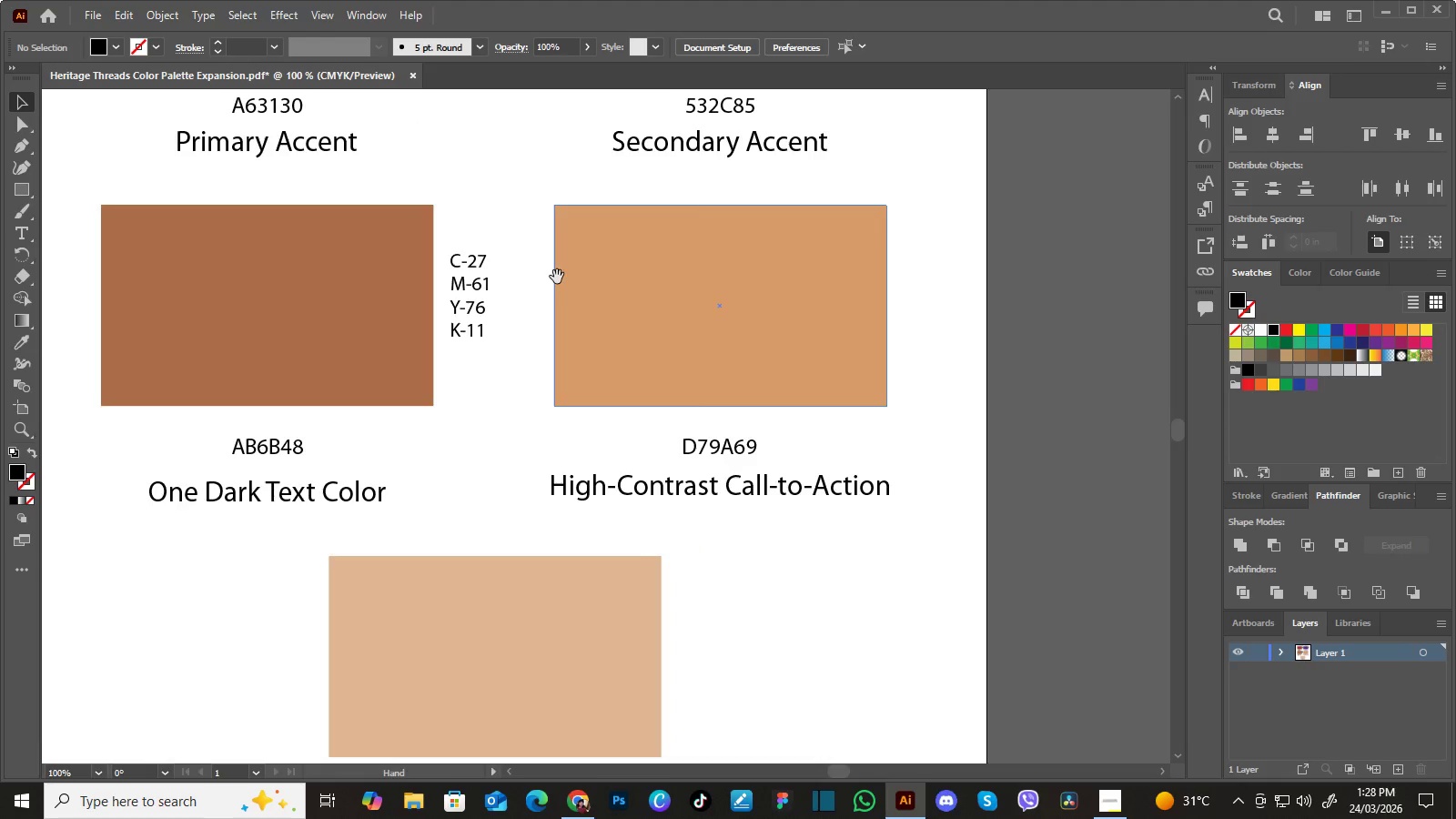 
left_click_drag(start_coordinate=[557, 277], to_coordinate=[471, 317])
 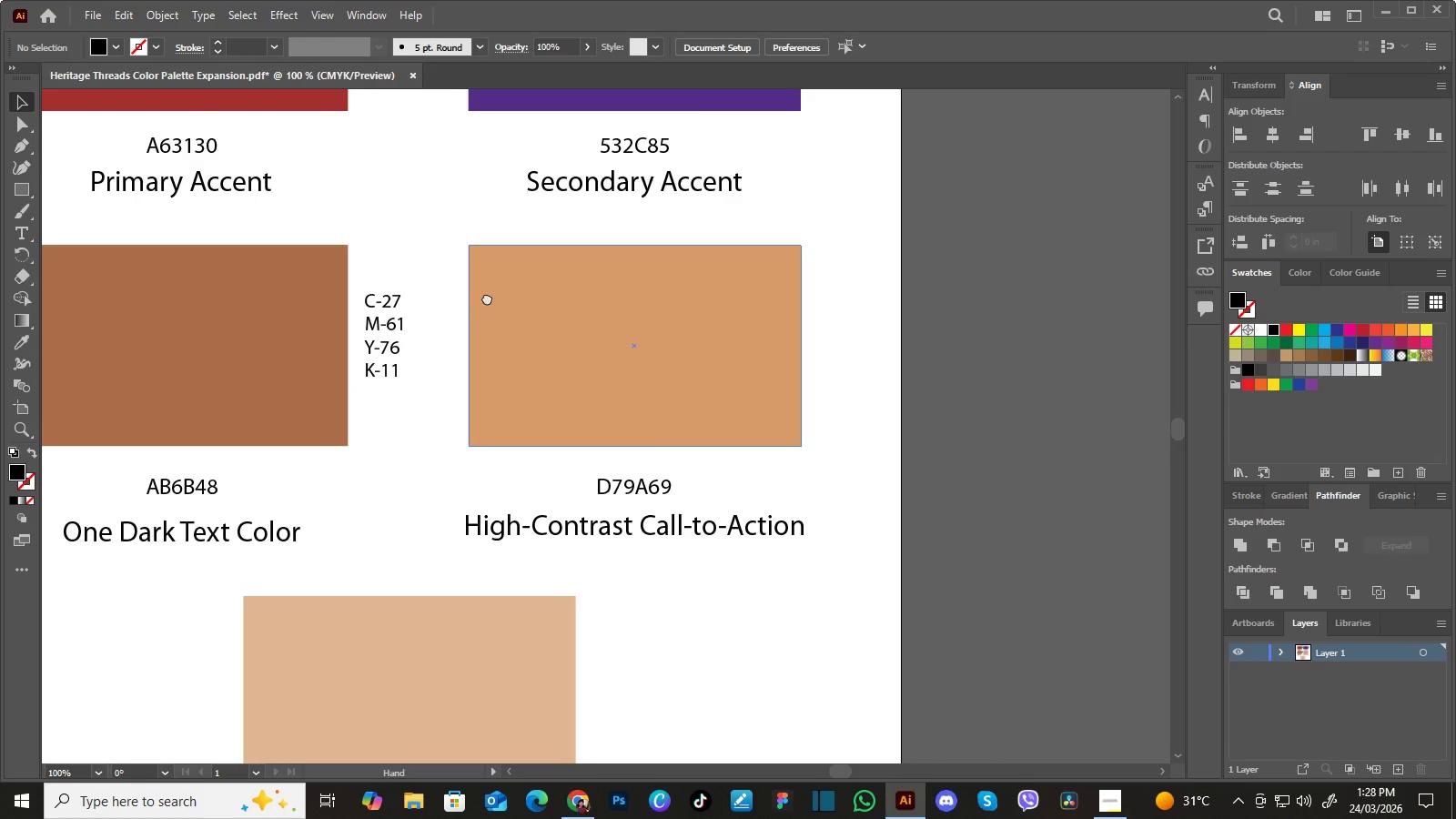 
left_click_drag(start_coordinate=[487, 298], to_coordinate=[469, 319])
 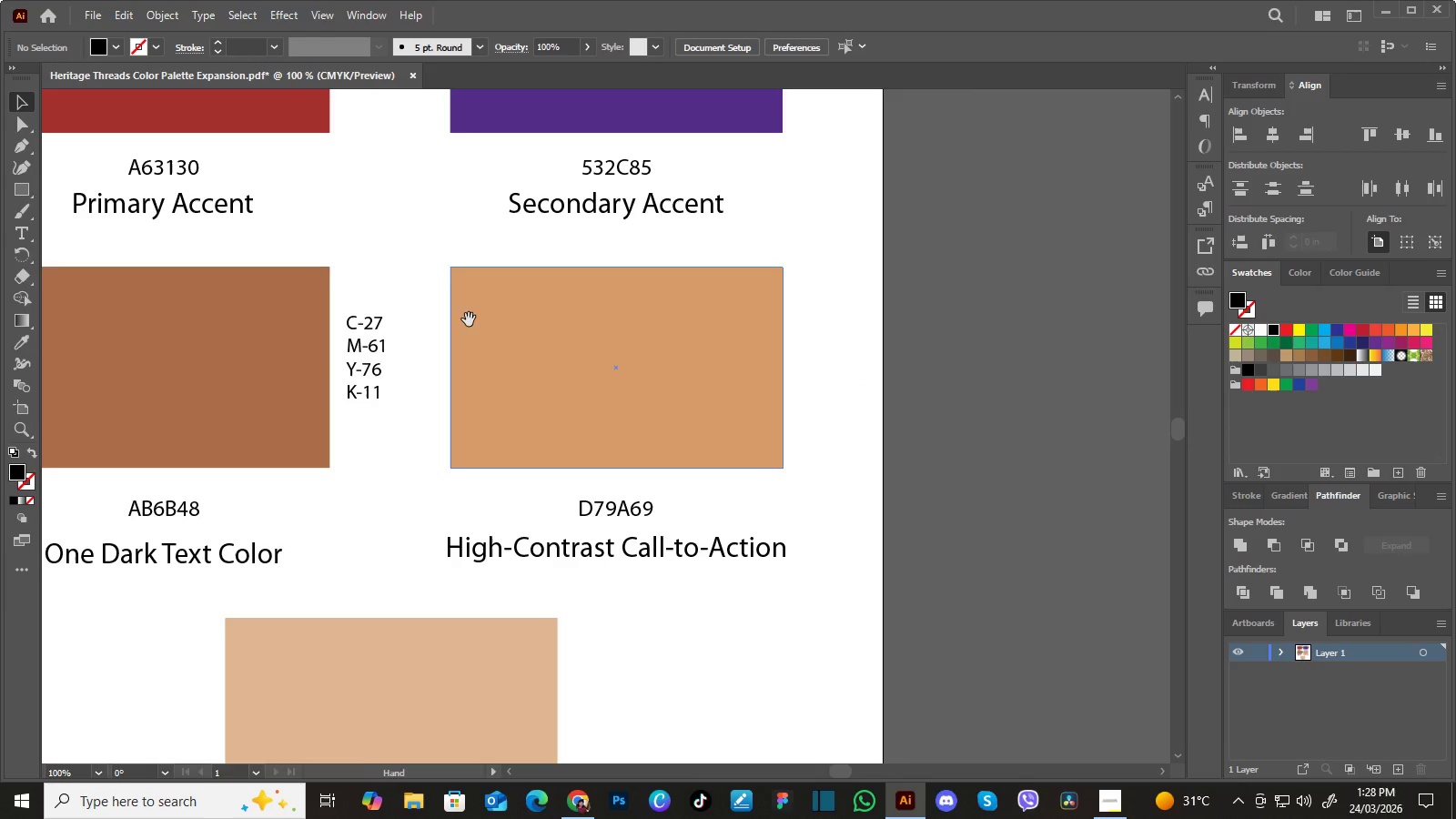 
key(Space)
 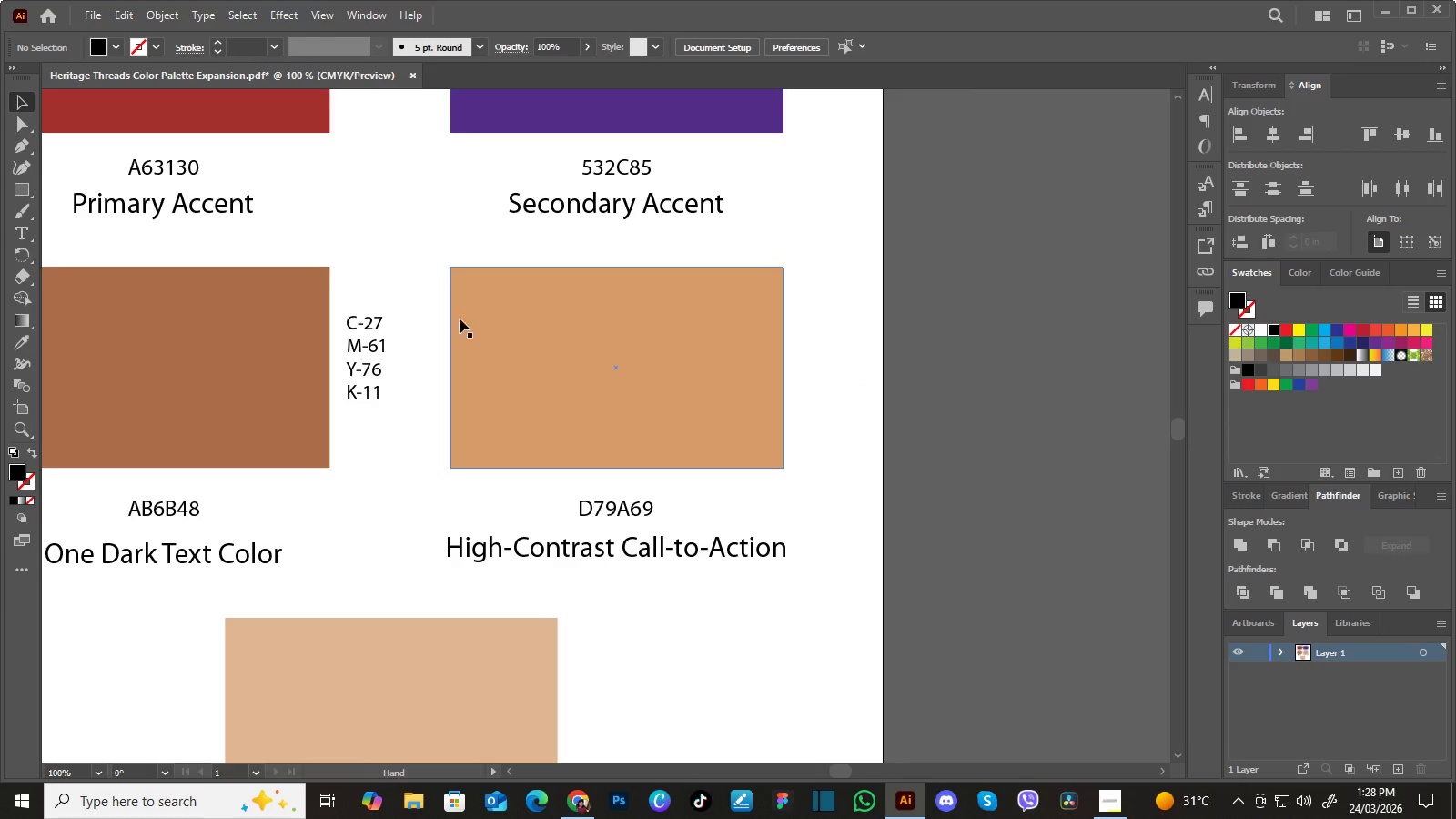 
hold_key(key=Space, duration=5.53)
 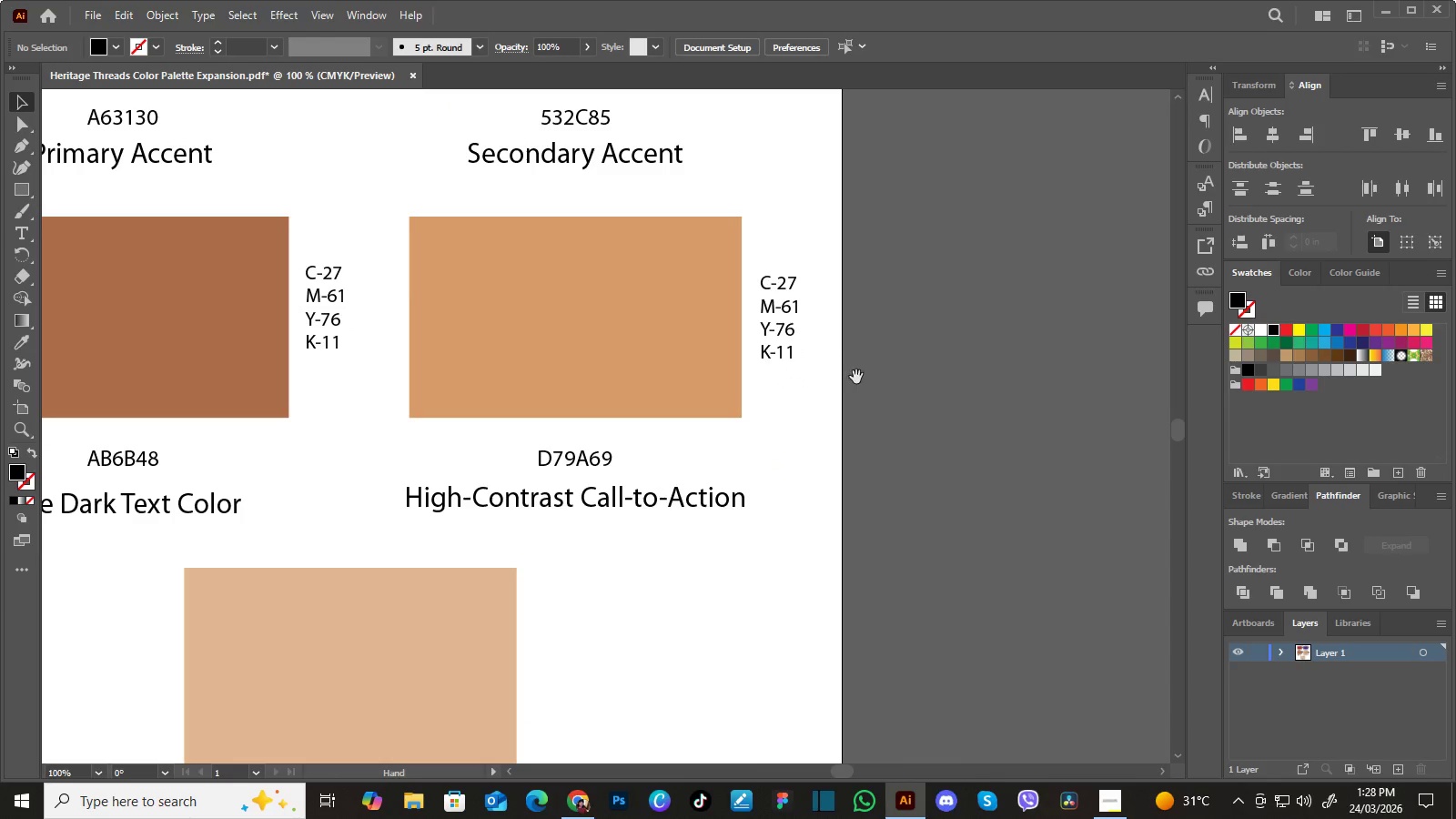 
left_click([375, 358])
 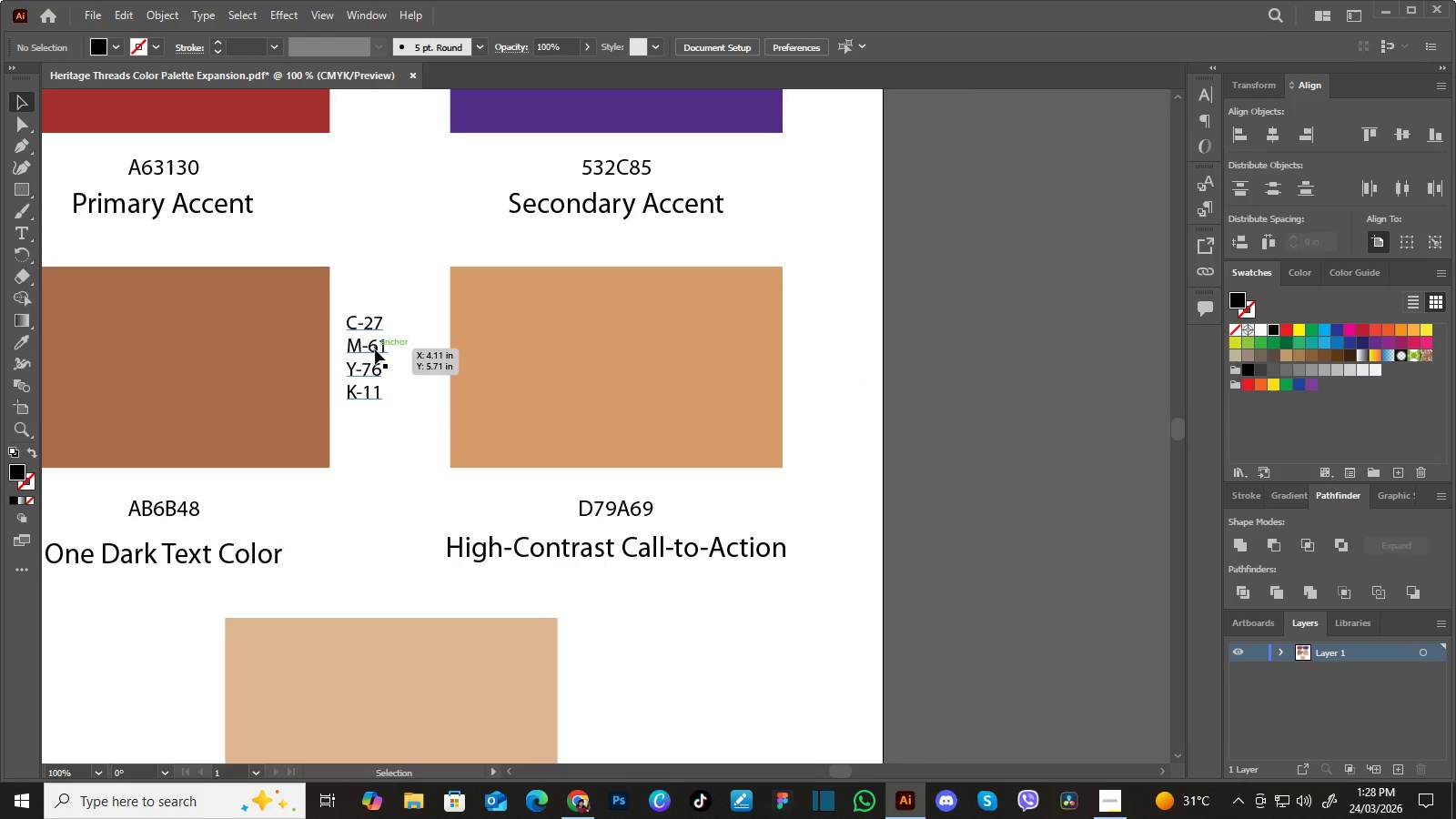 
left_click([375, 349])
 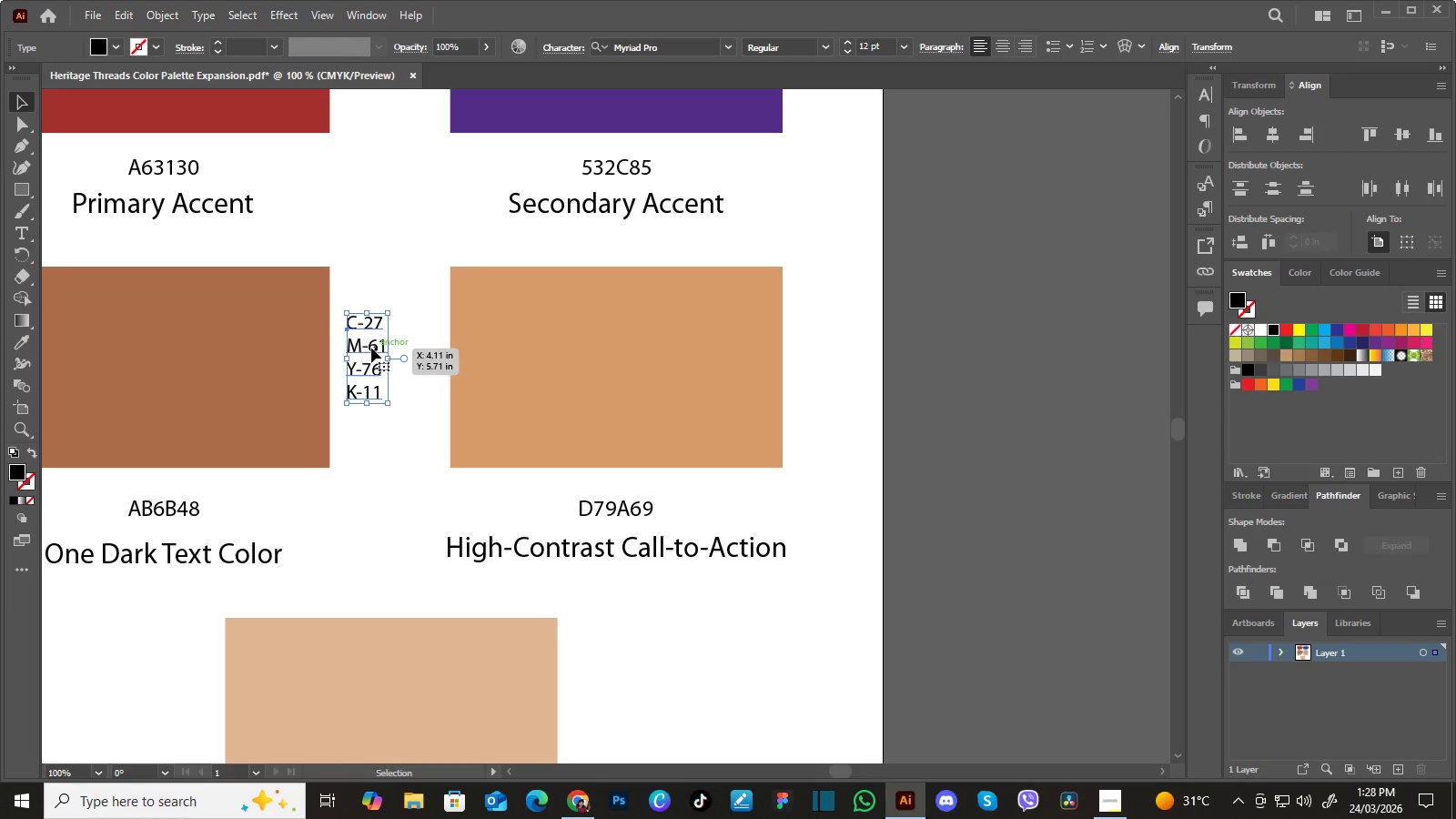 
hold_key(key=AltLeft, duration=1.53)
left_click_drag(start_coordinate=[368, 348], to_coordinate=[822, 361])
 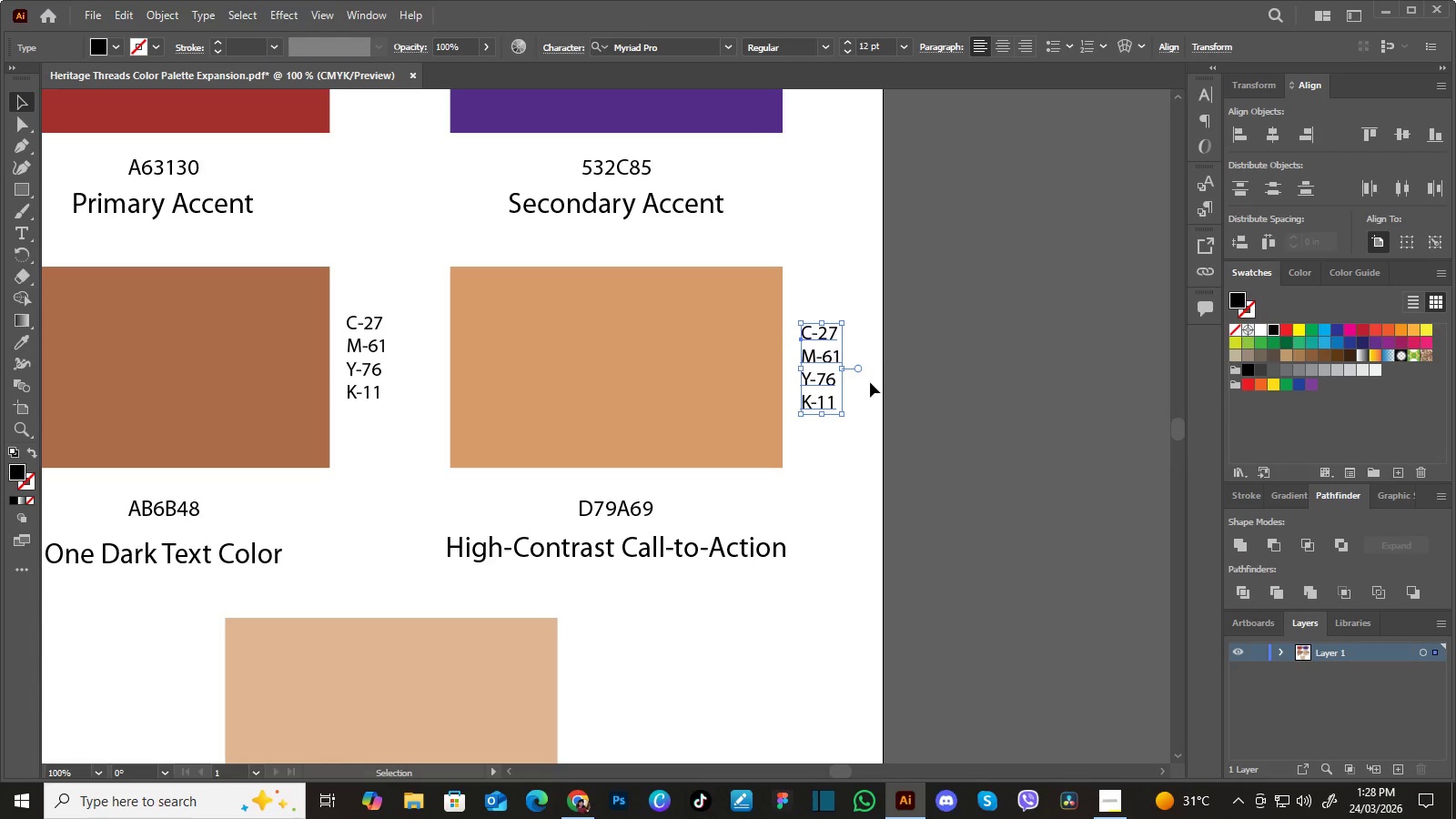 
hold_key(key=AltLeft, duration=0.47)
 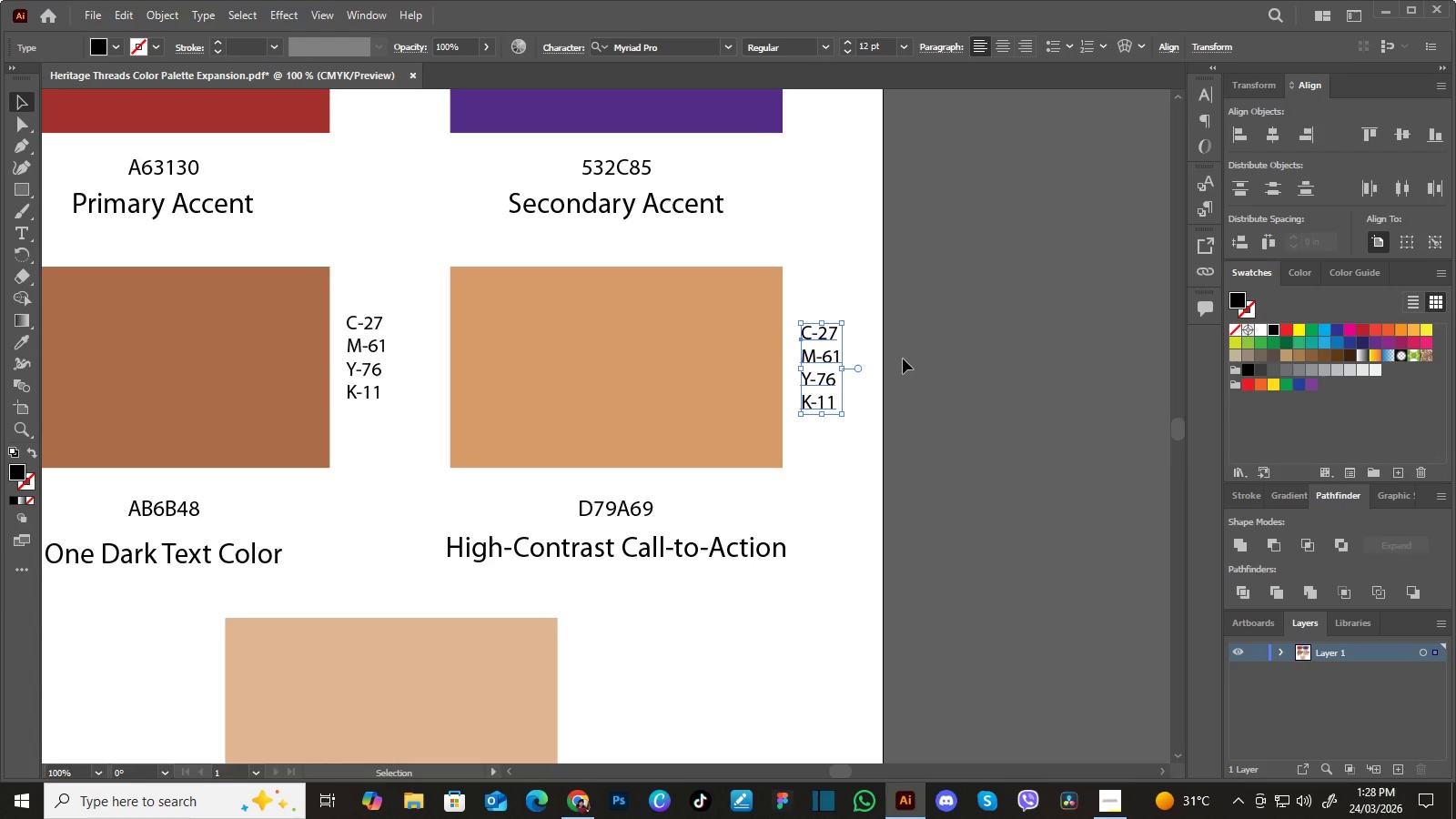 
left_click([920, 355])
 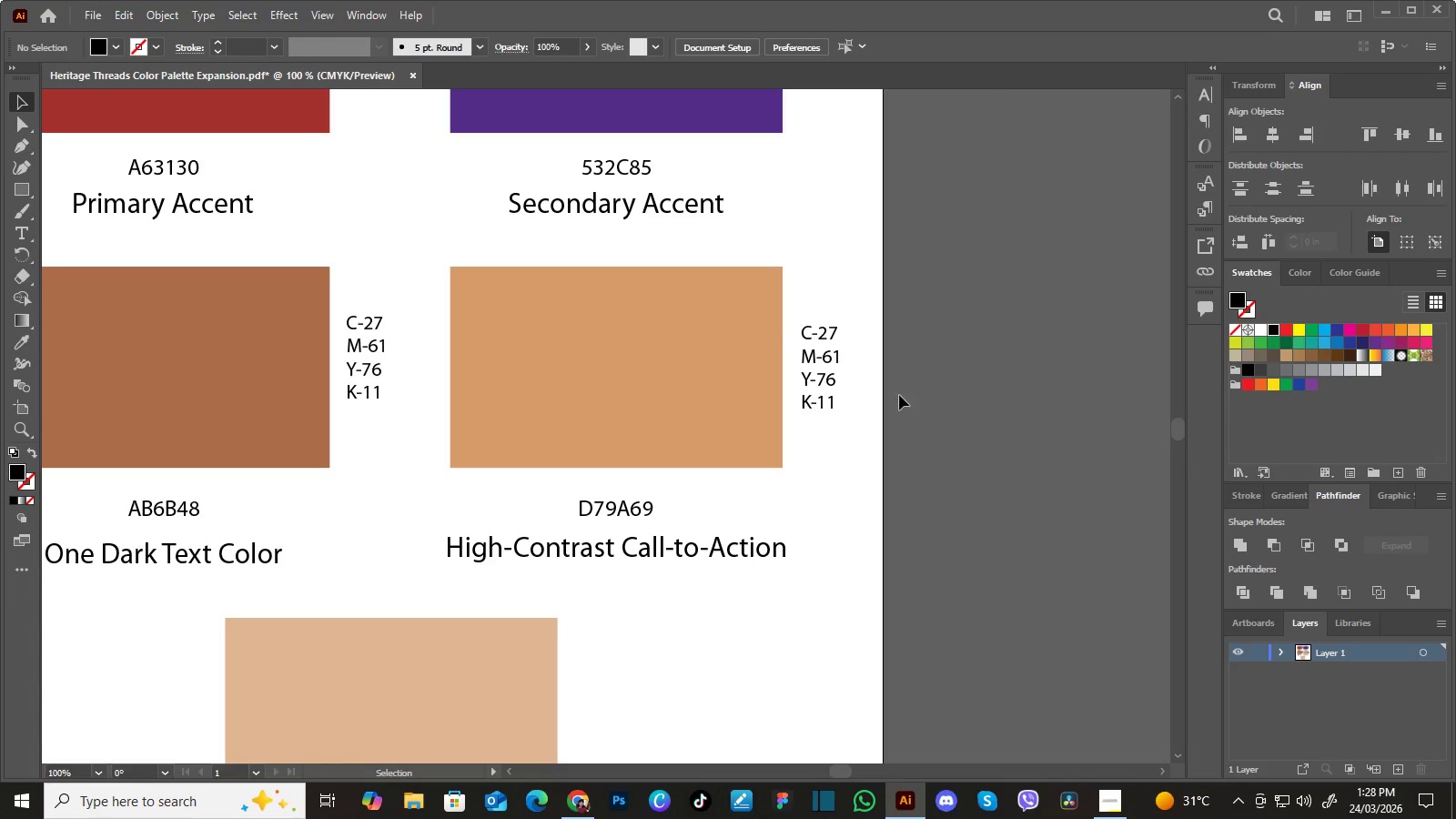 
hold_key(key=Space, duration=1.5)
 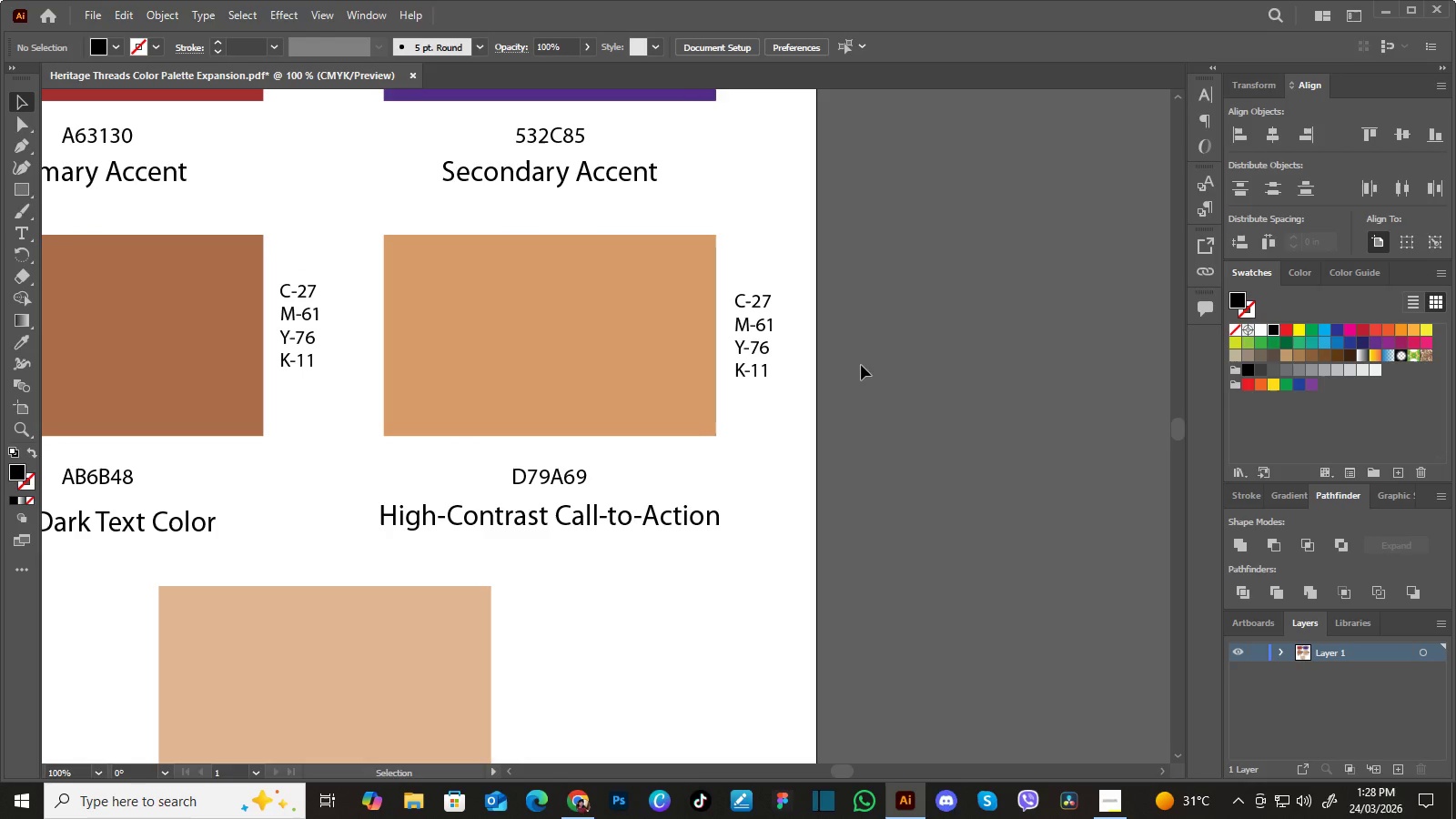 
left_click_drag(start_coordinate=[897, 413], to_coordinate=[856, 362])
 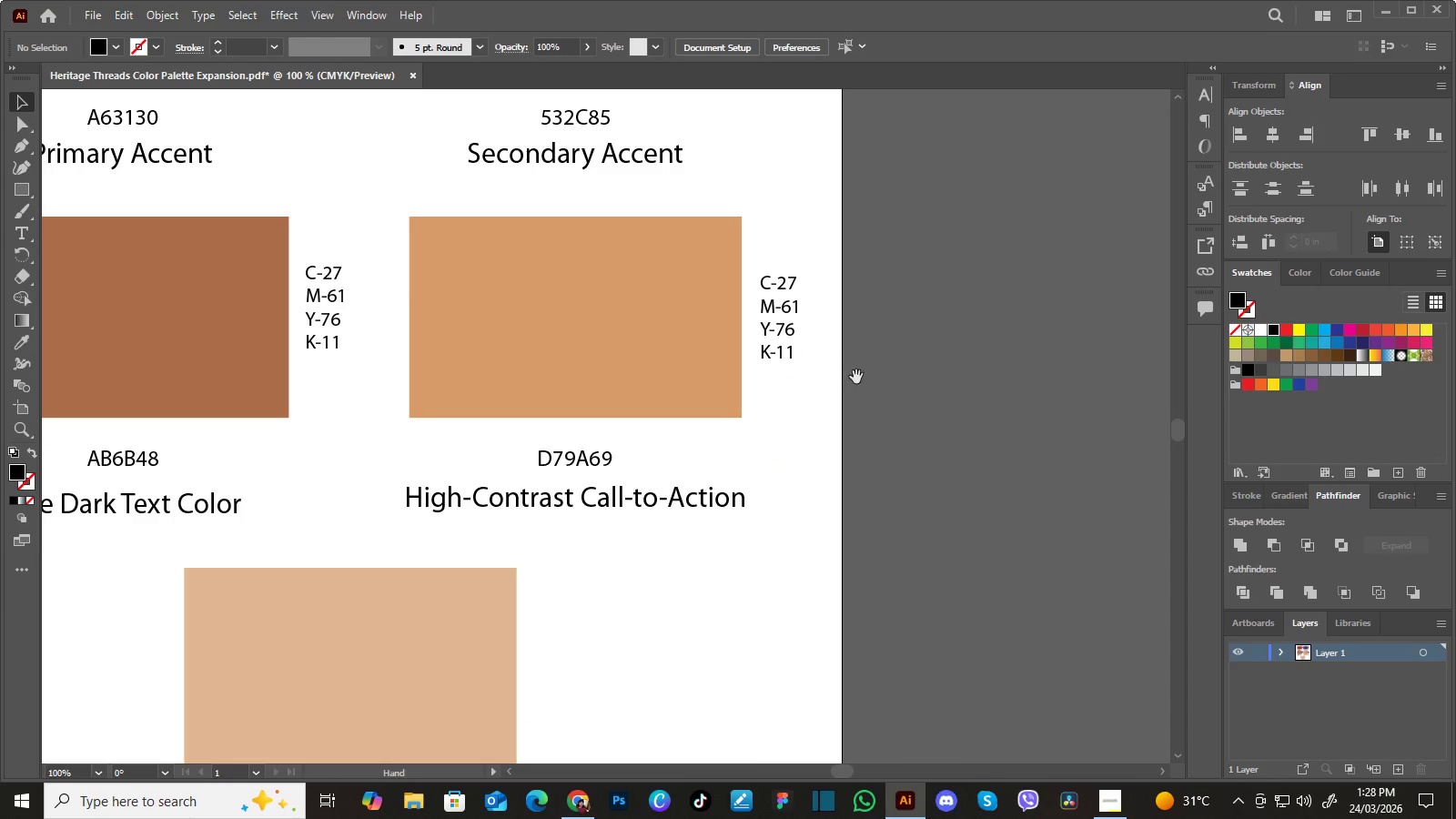 
left_click_drag(start_coordinate=[856, 377], to_coordinate=[844, 388])
 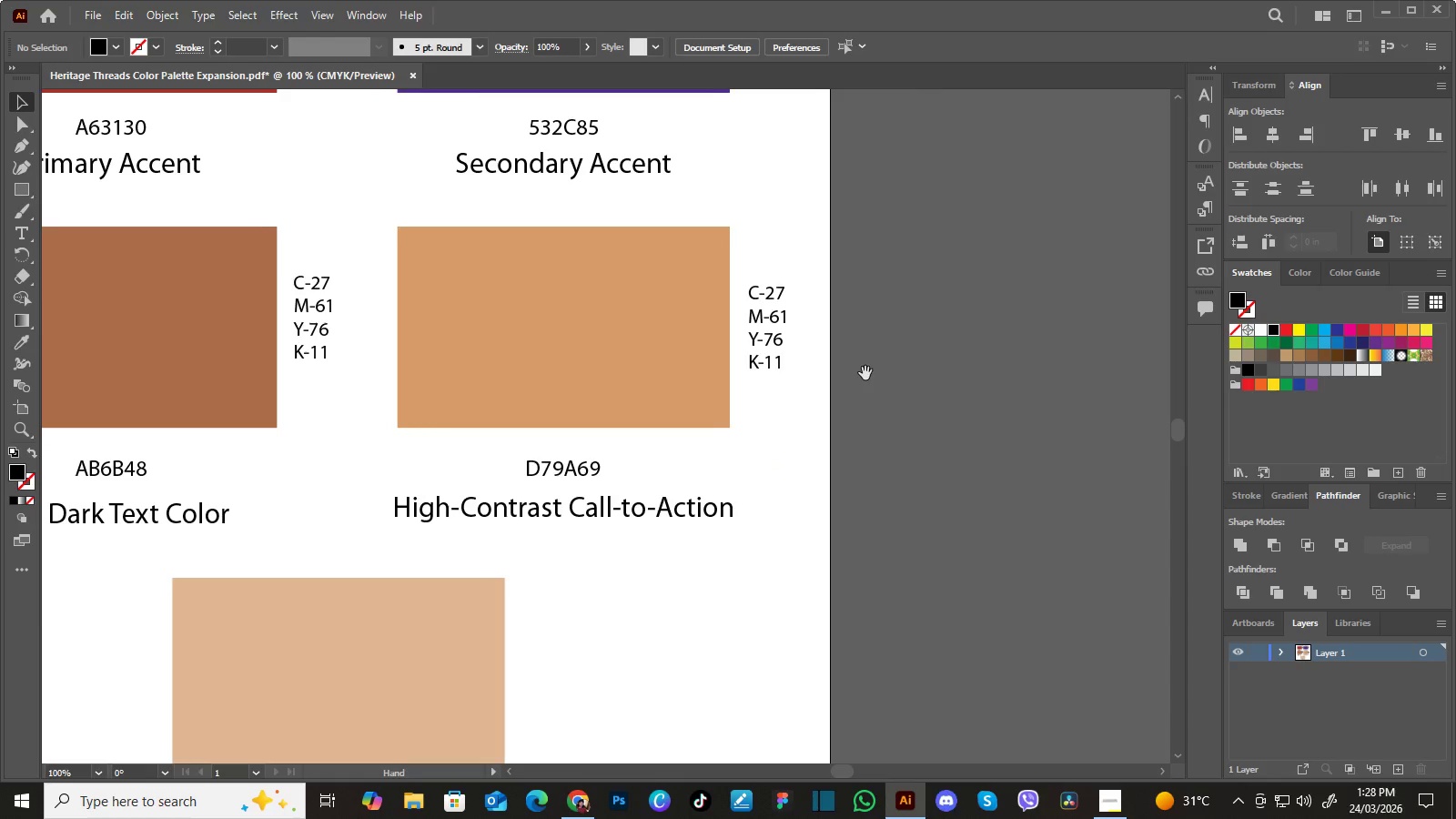 
left_click_drag(start_coordinate=[865, 373], to_coordinate=[852, 381])
 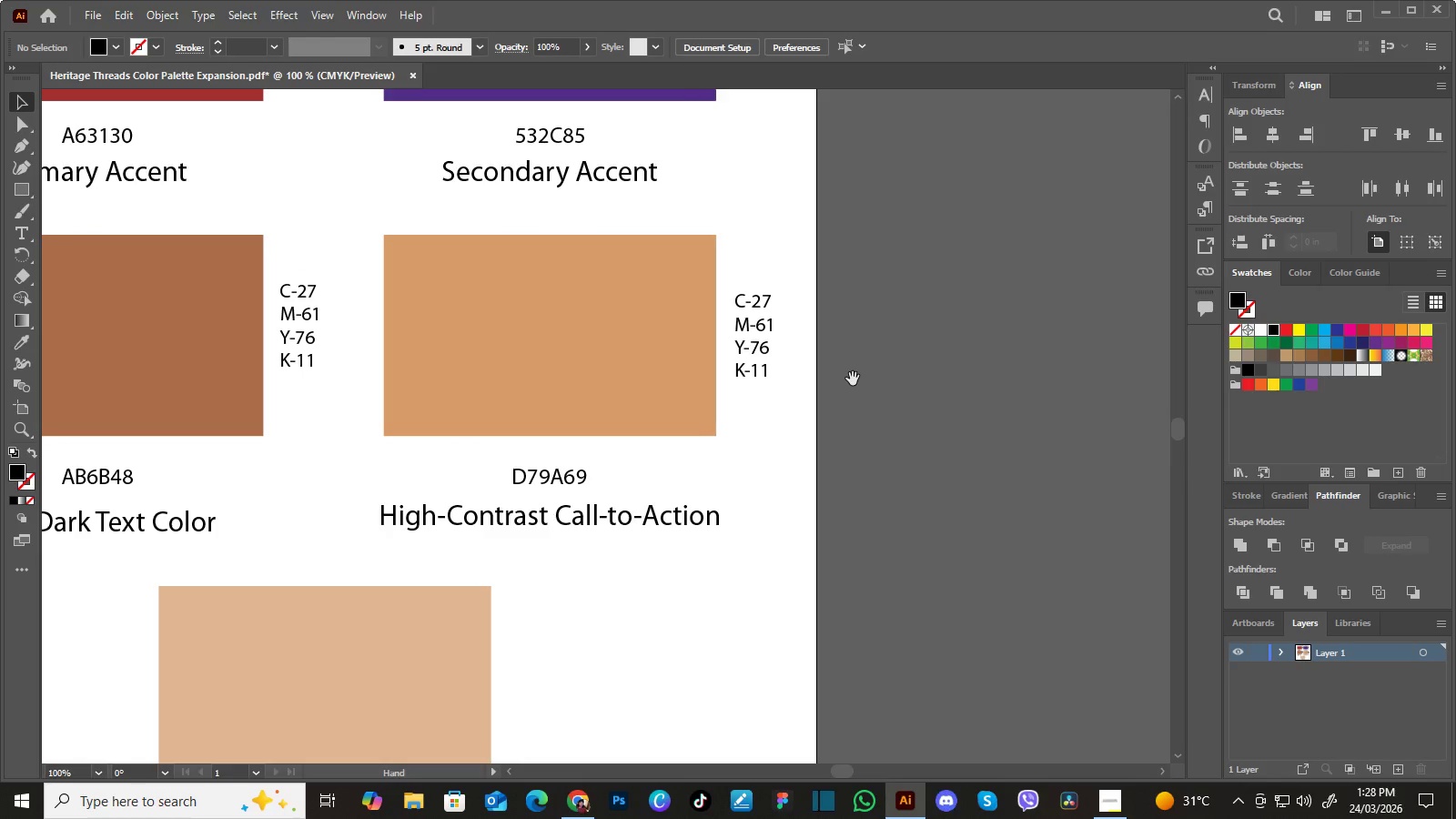 
key(Space)
 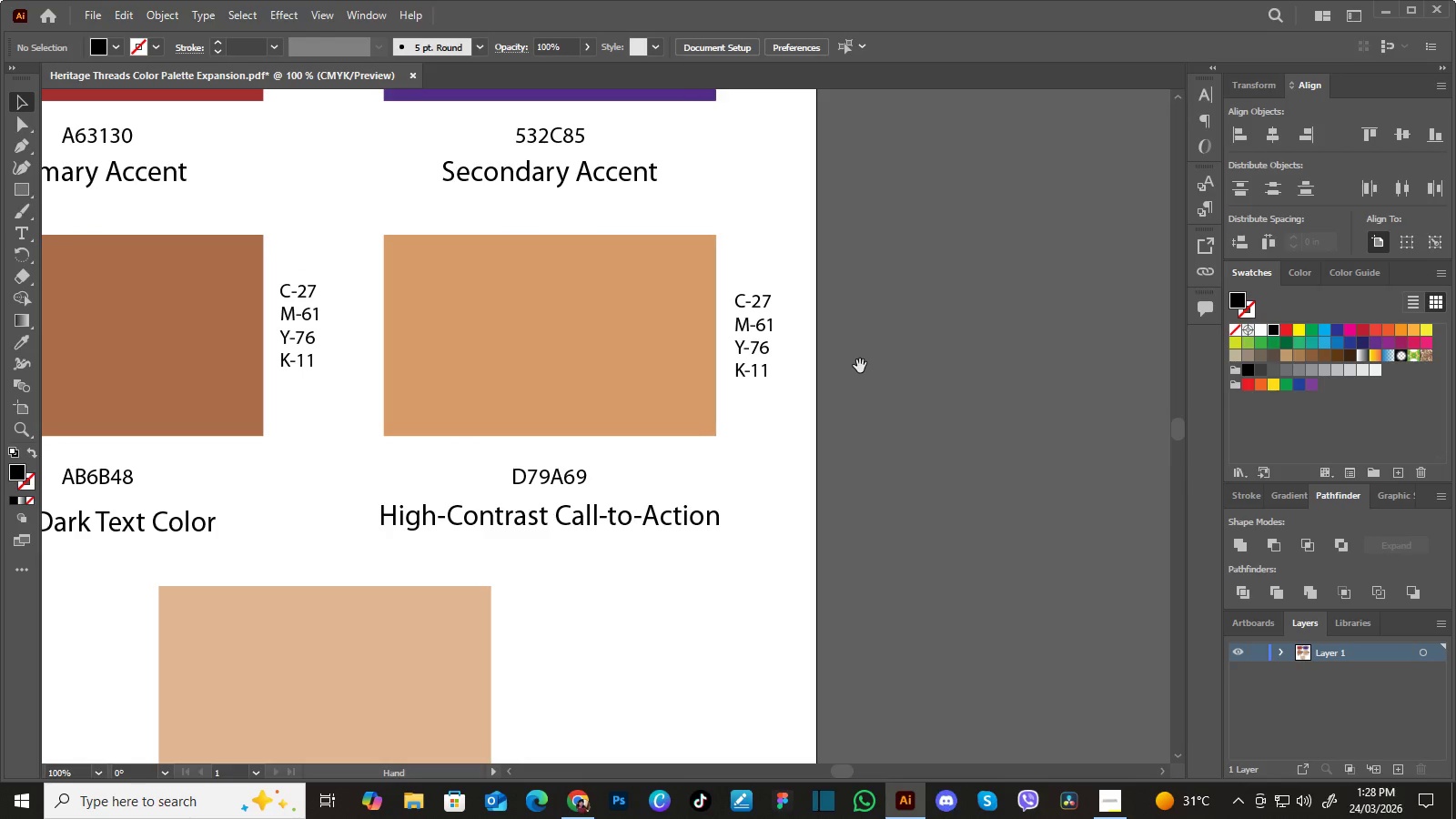 
key(Space)
 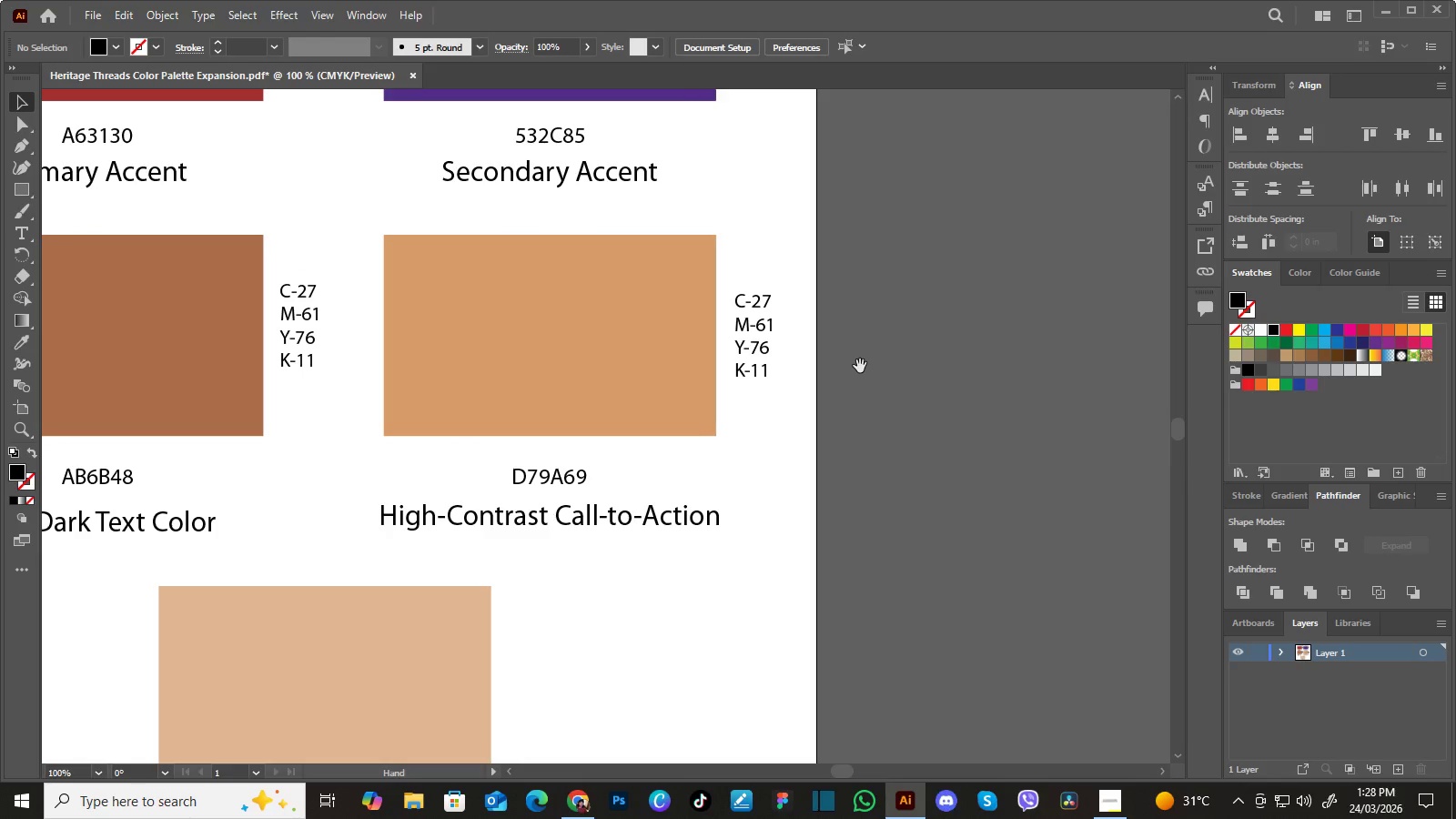 
key(Space)
 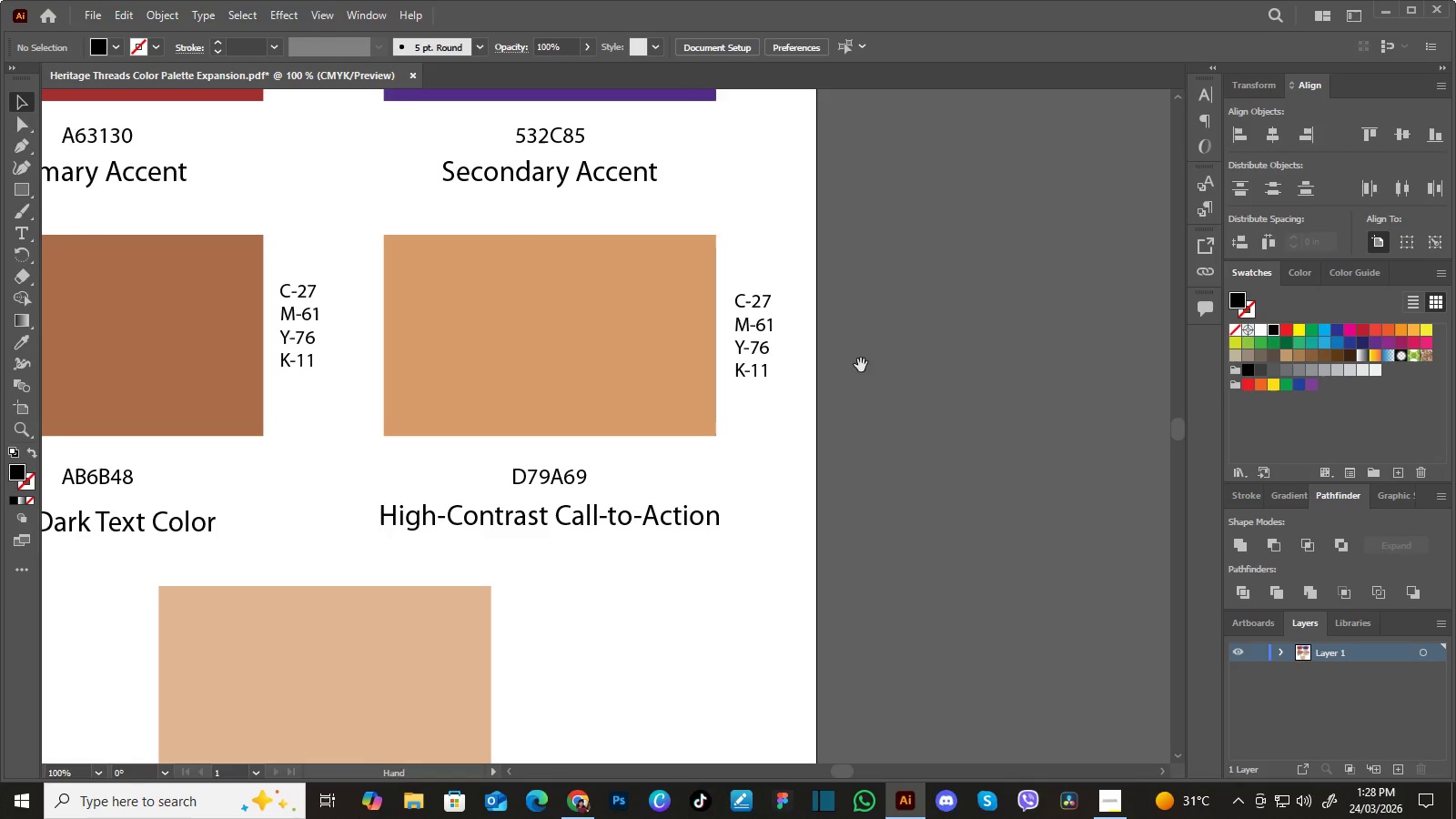 
key(Space)
 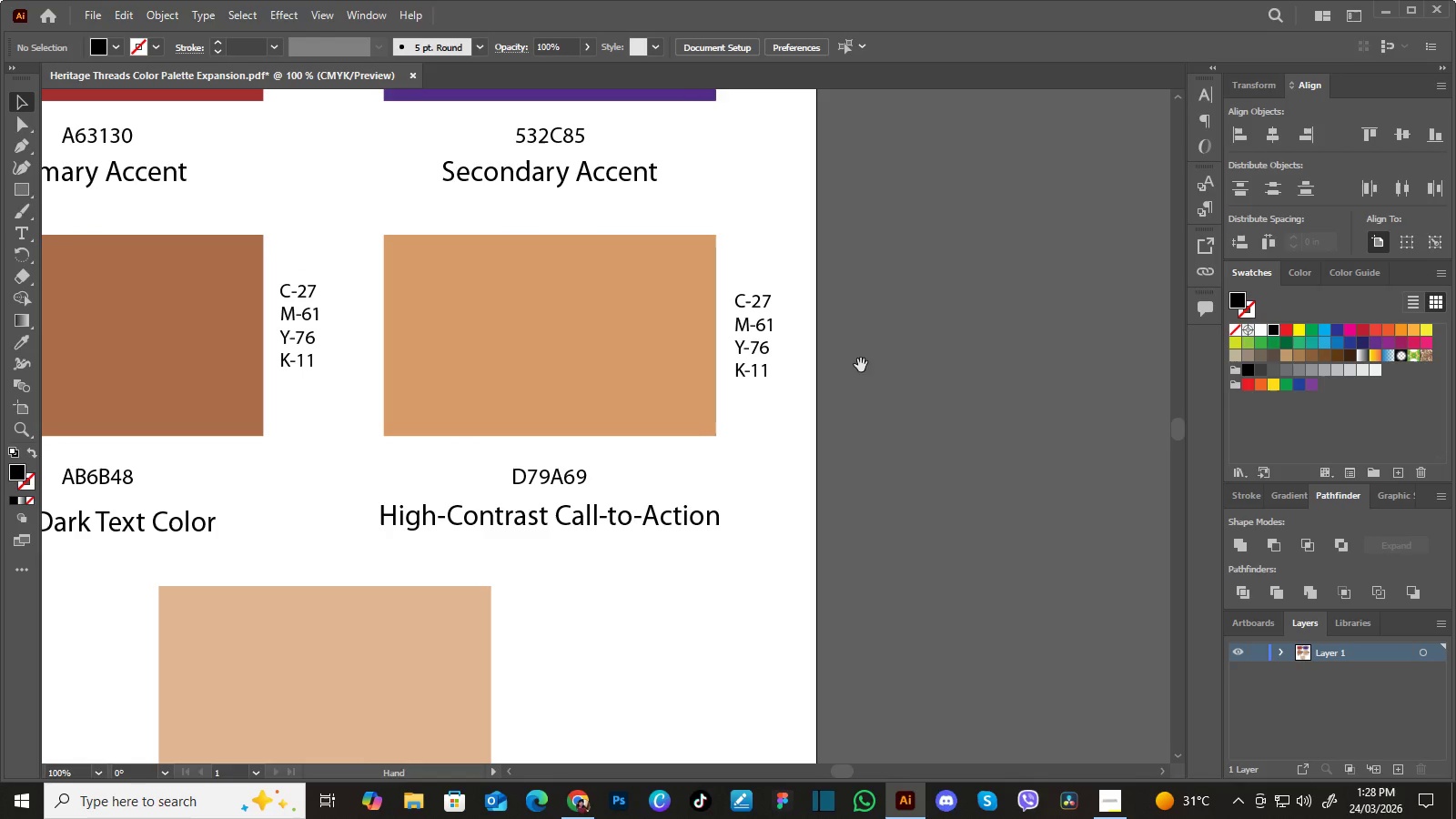 
key(Space)
 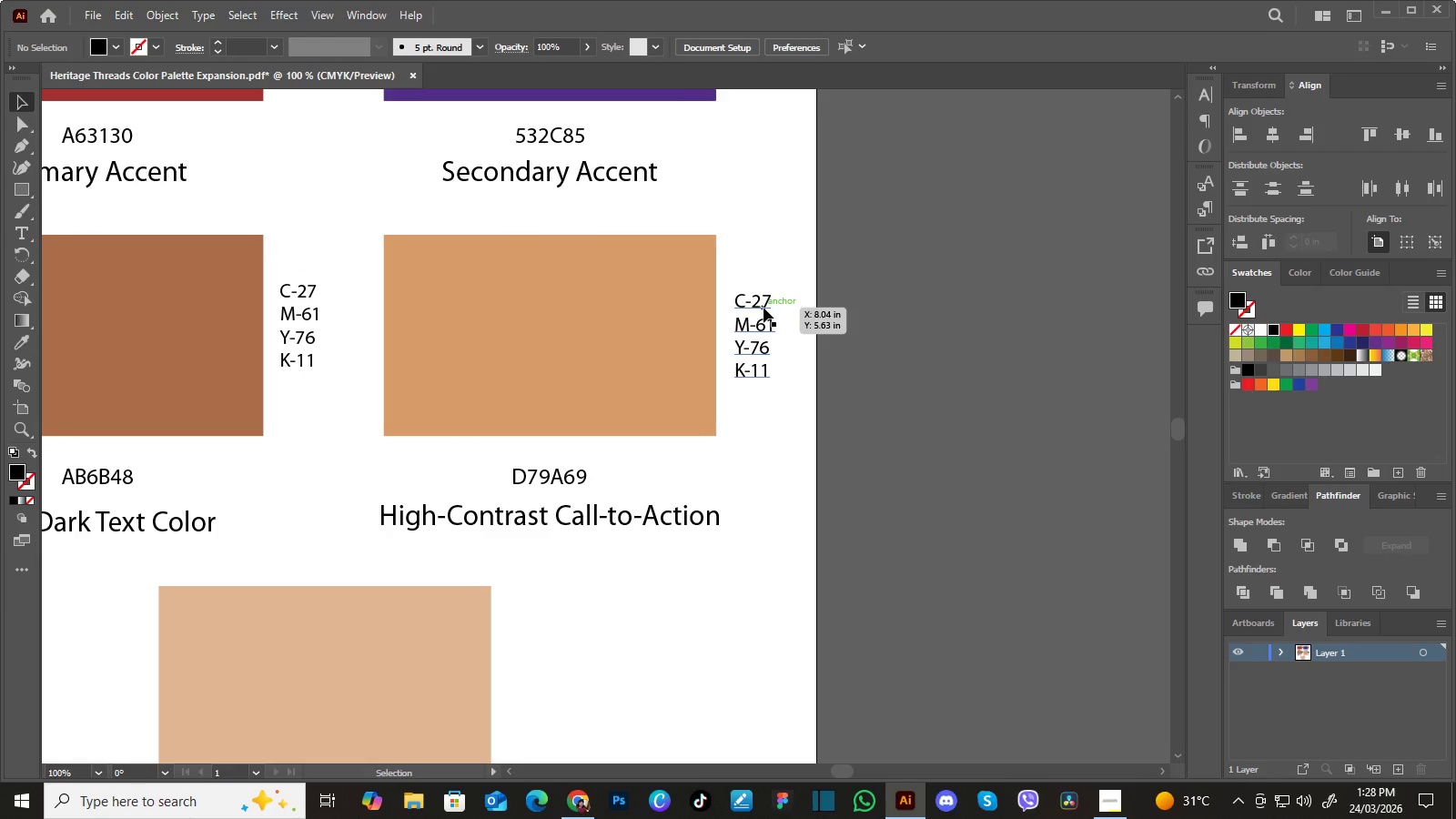 
left_click([632, 343])
 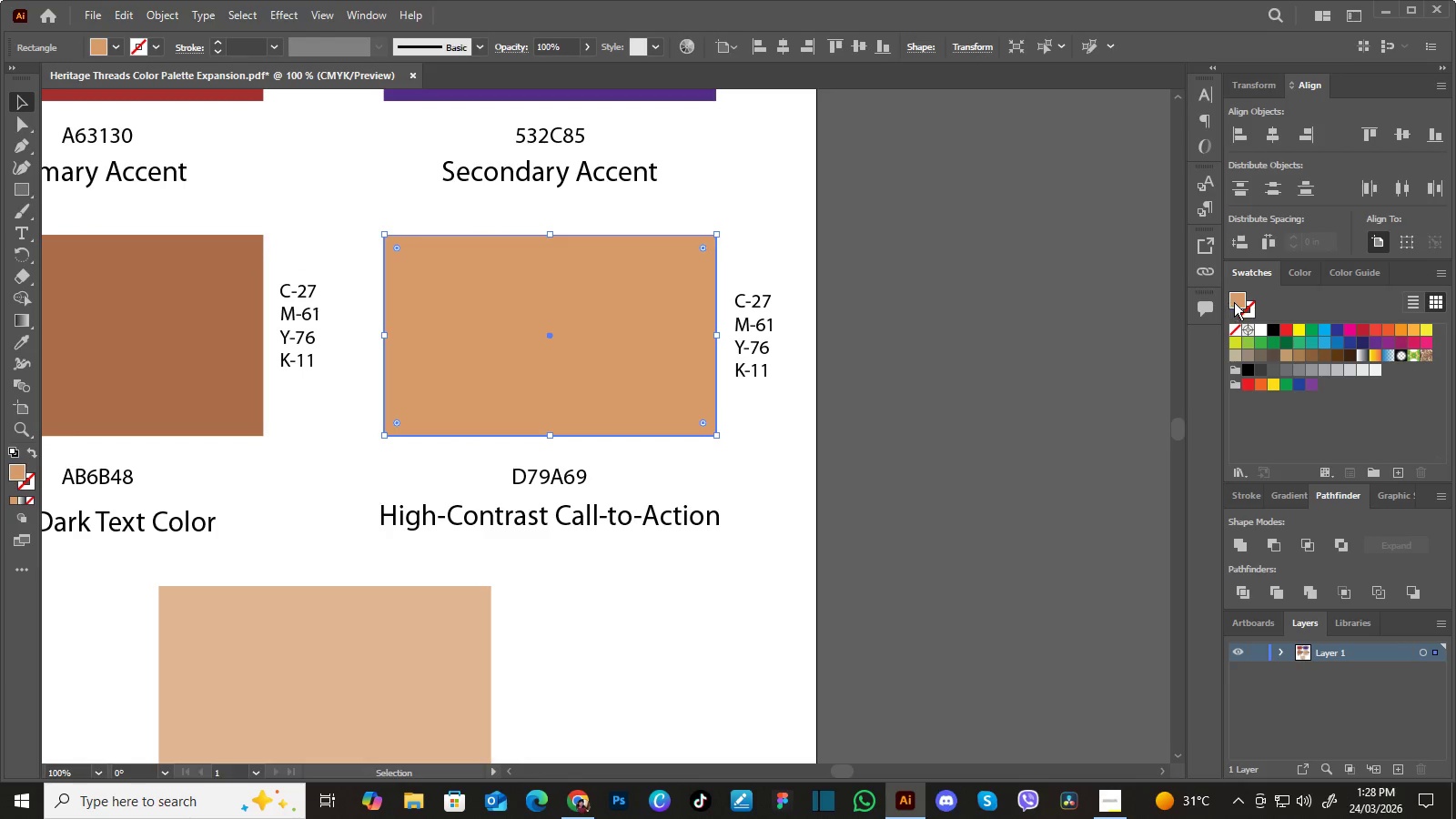 
double_click([1234, 302])
 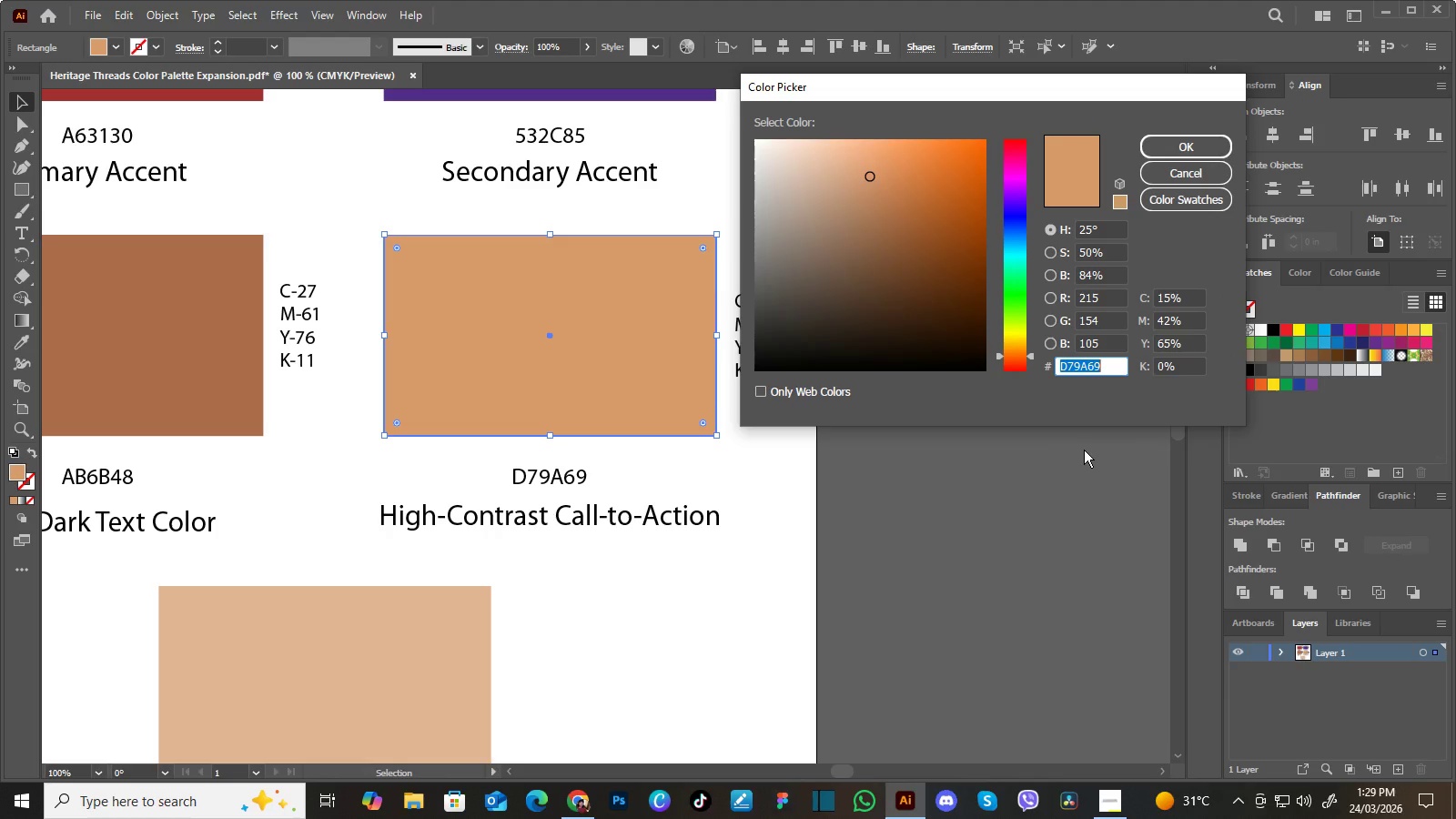 
wait(18.56)
 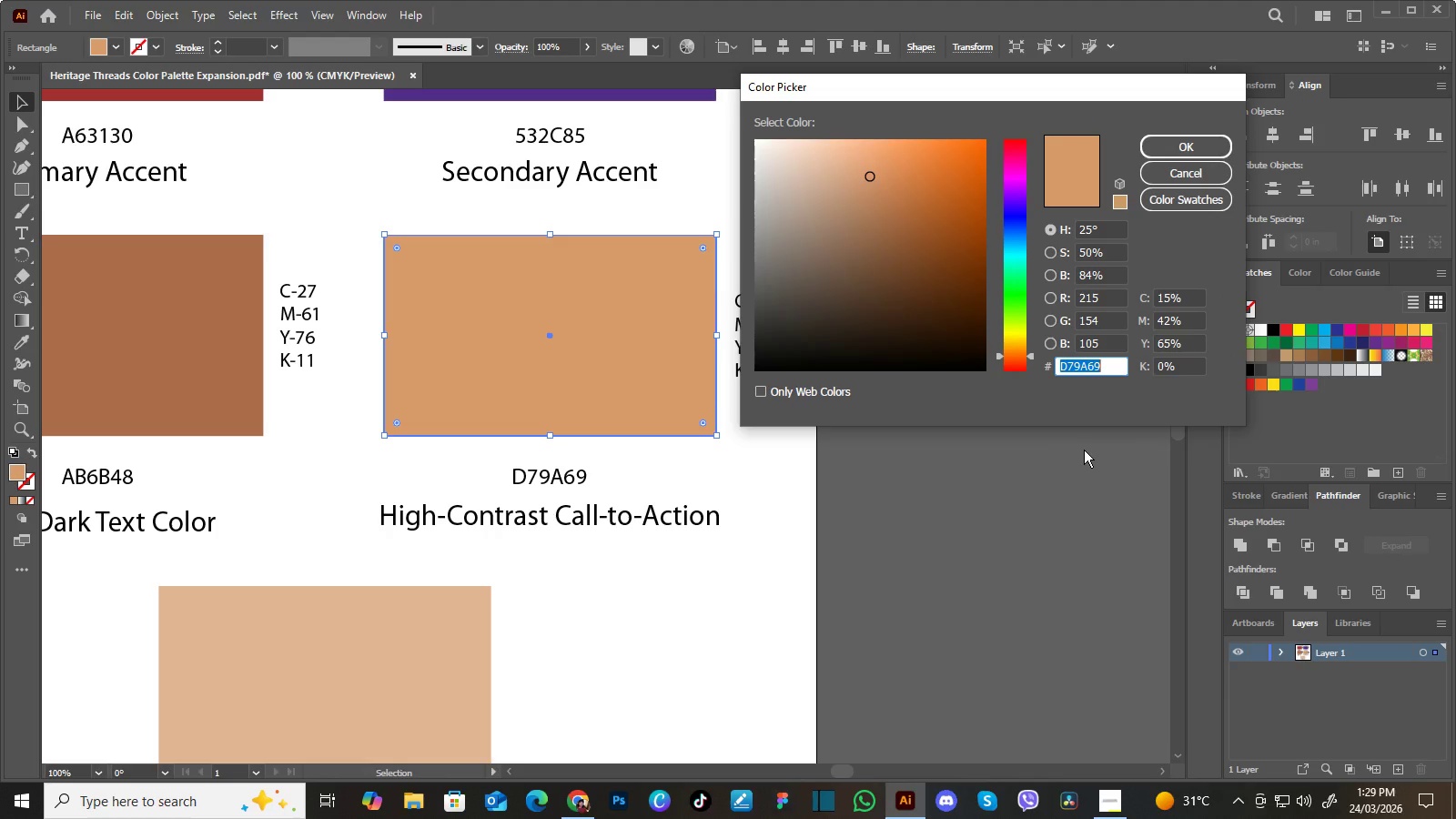 
left_click([1209, 173])
 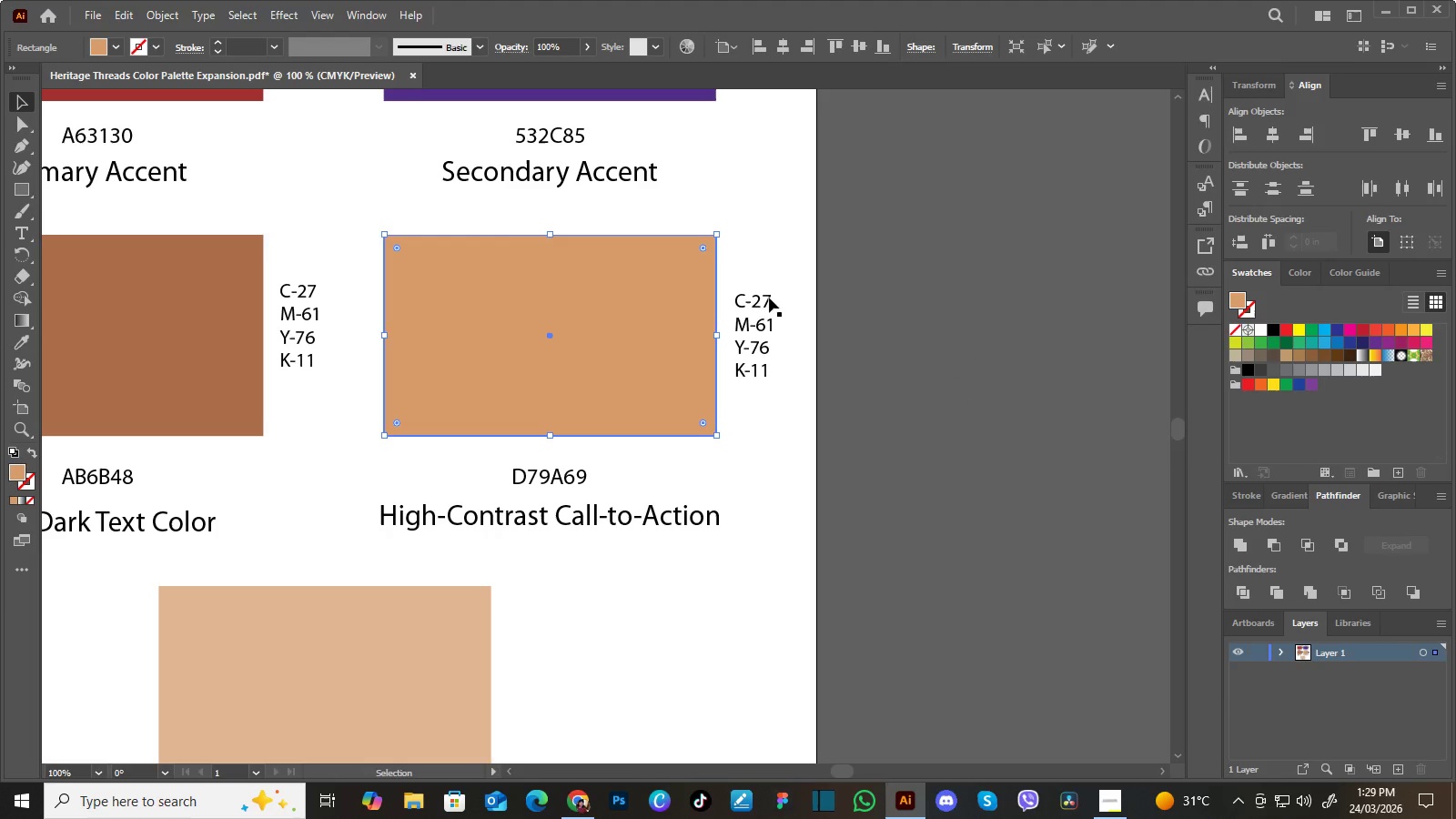 
left_click([756, 298])
 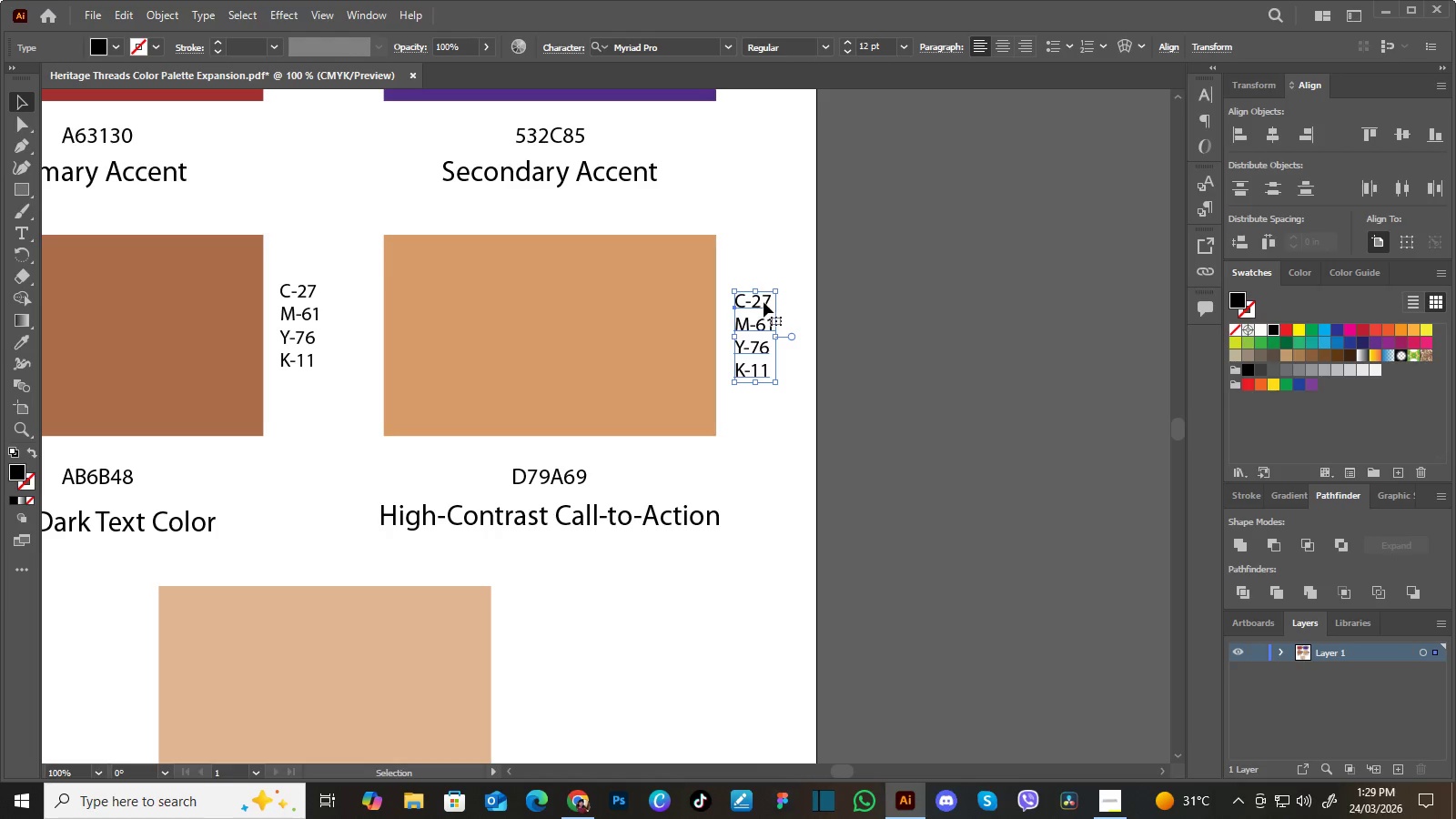 
double_click([763, 302])
 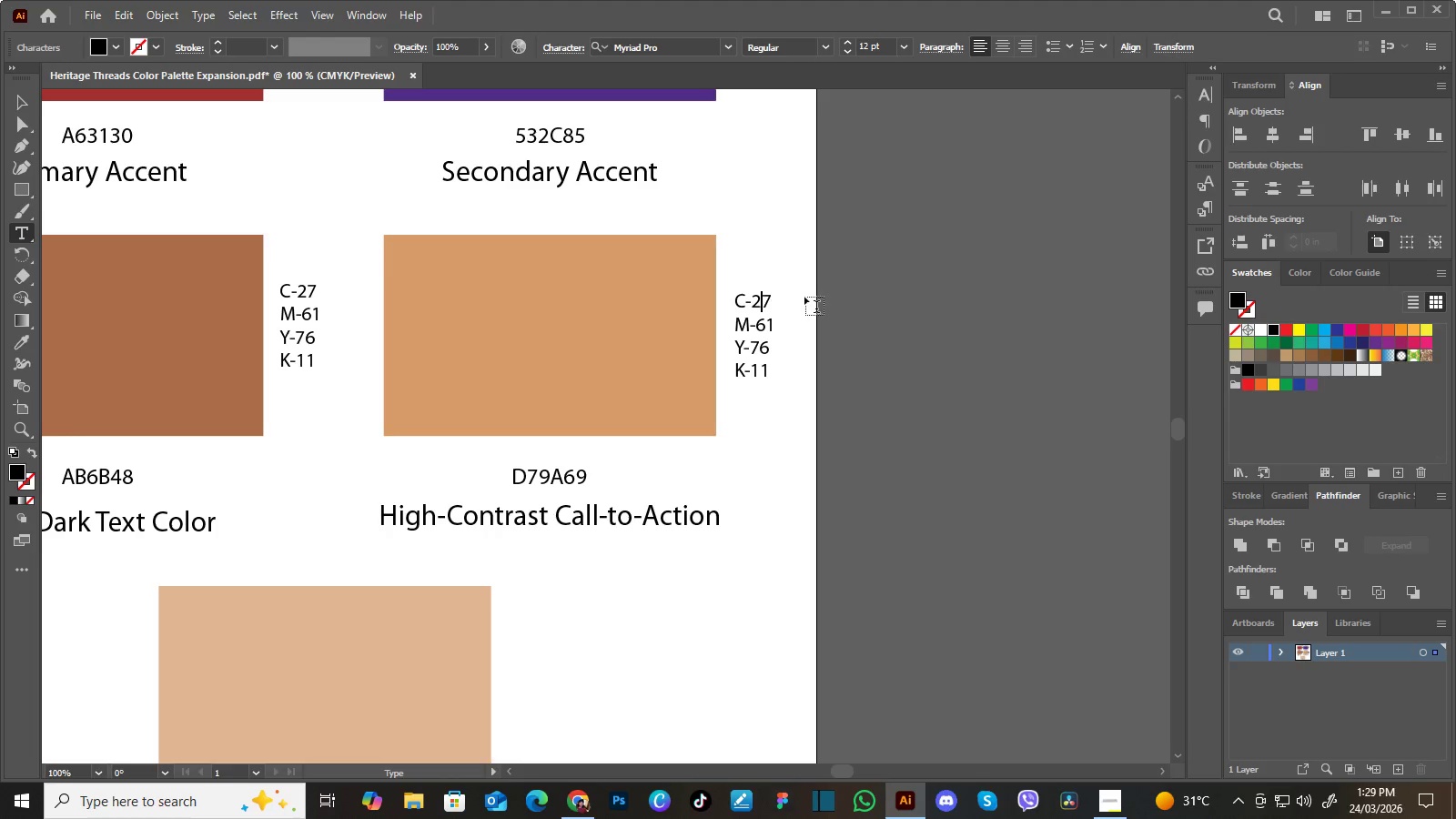 
key(ArrowRight)
 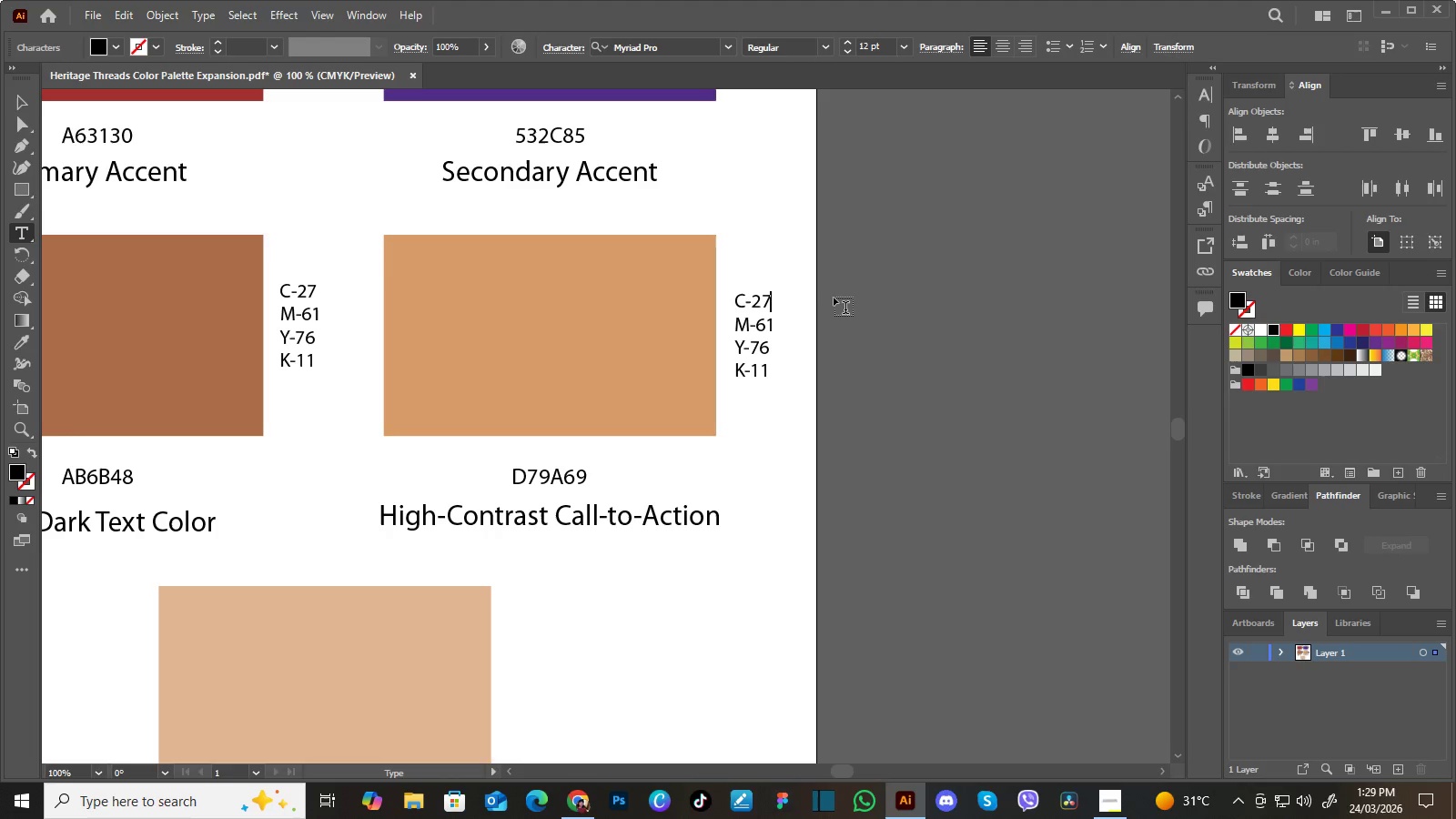 
key(Backspace)
key(Backspace)
type(15)
 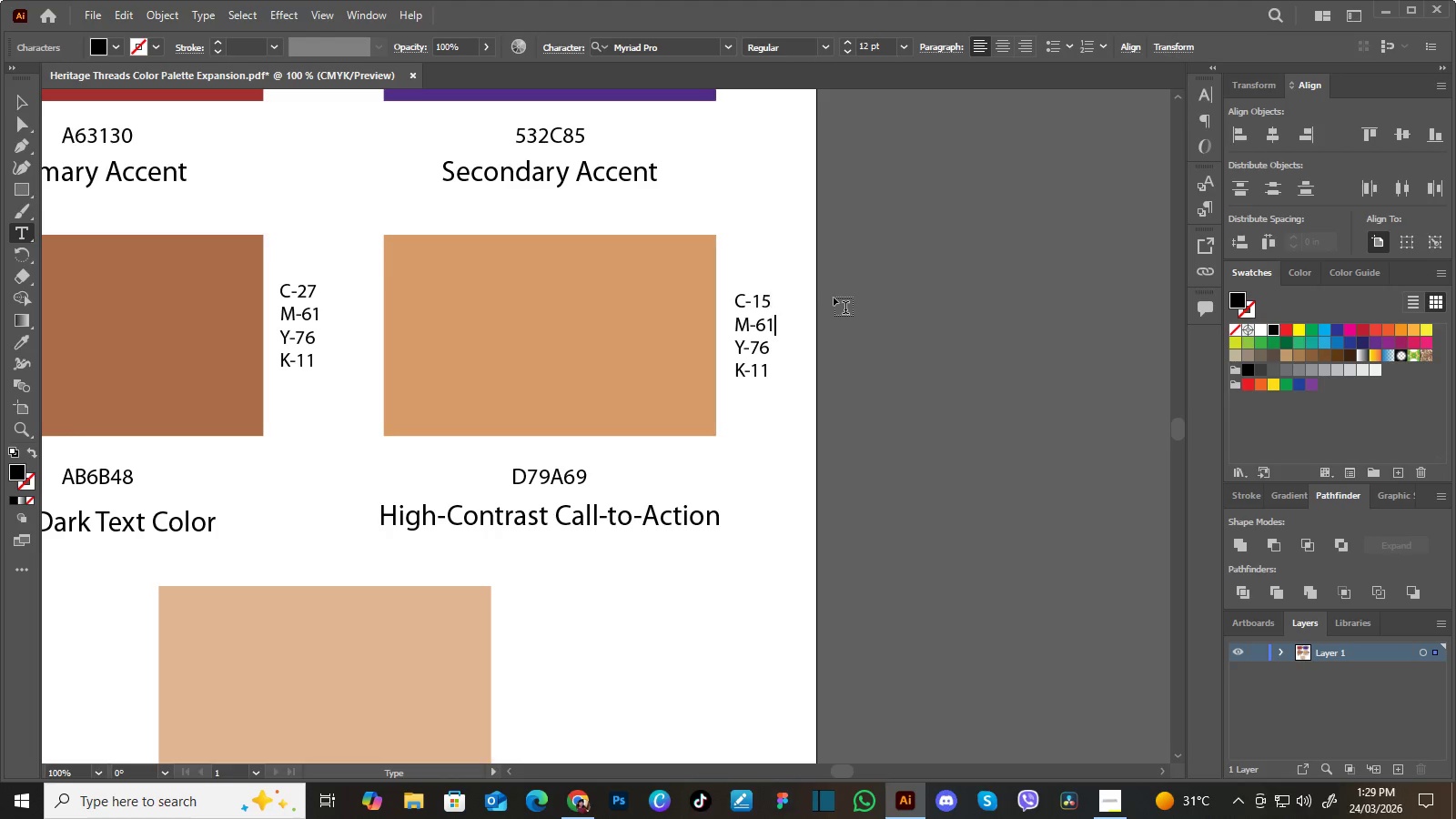 
key(ArrowDown)
 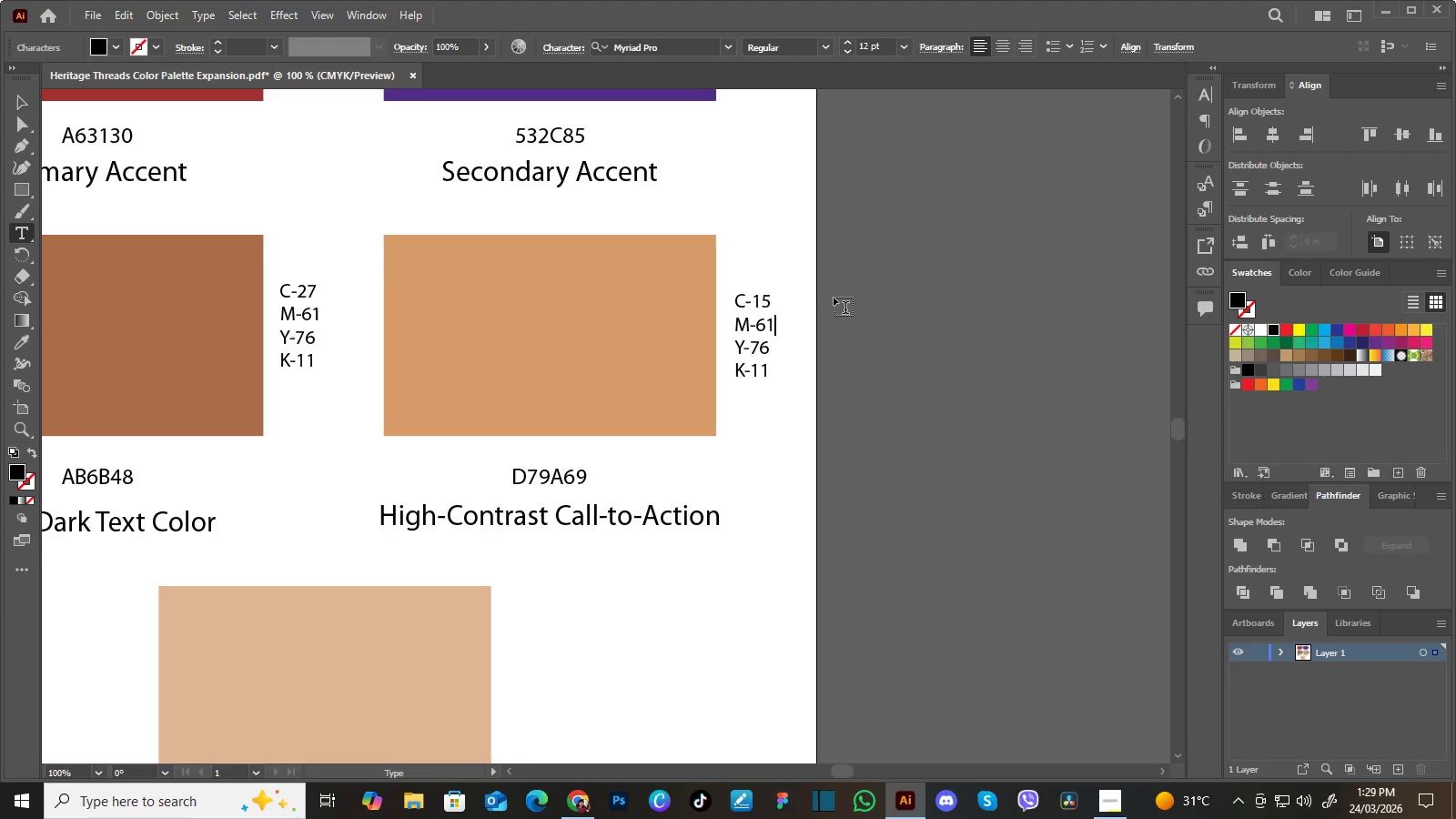 
key(Backspace)
key(Backspace)
type(42)
 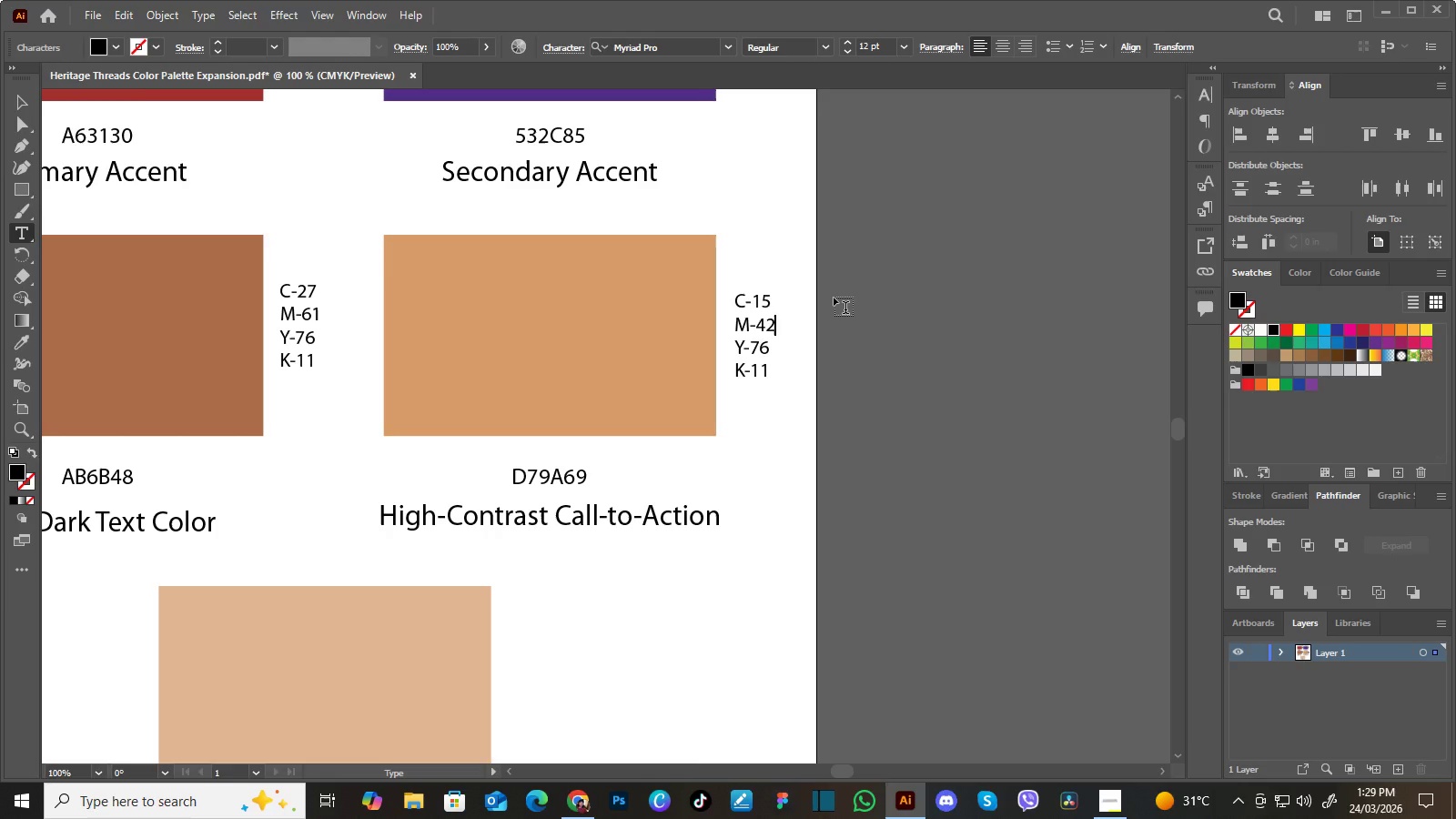 
key(ArrowDown)
 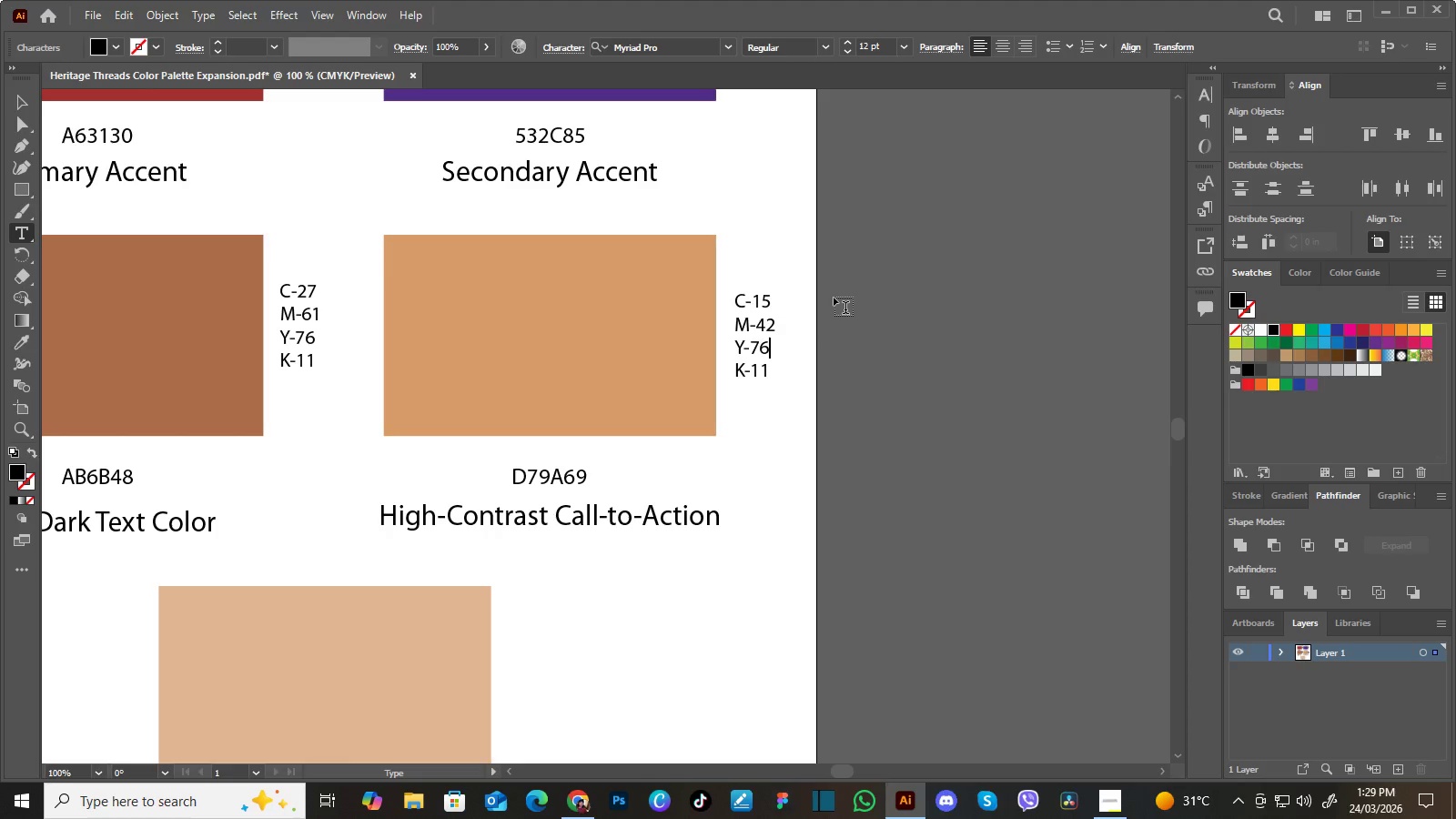 
key(Backspace)
 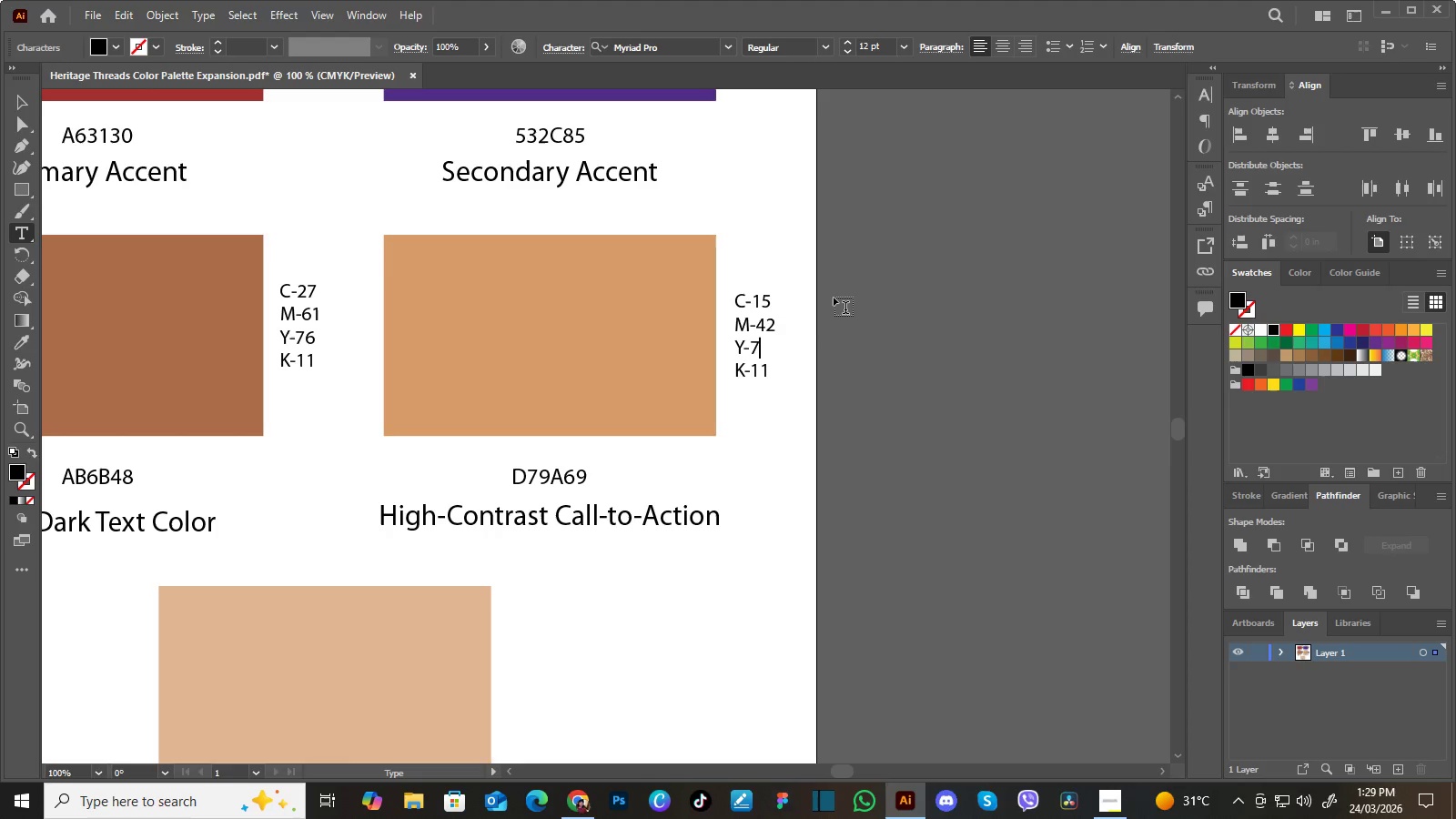 
key(Backspace)
 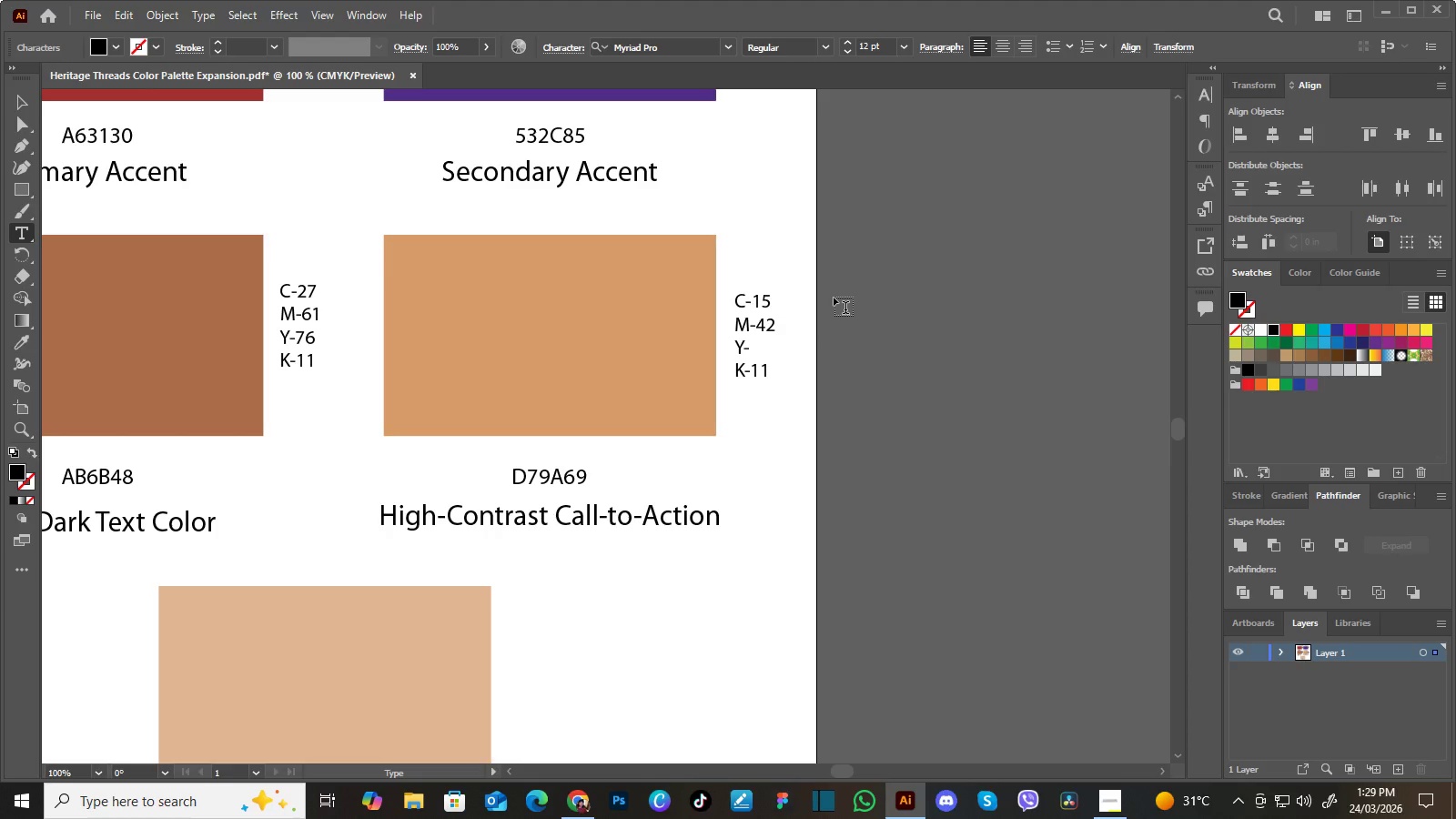 
type(65)
 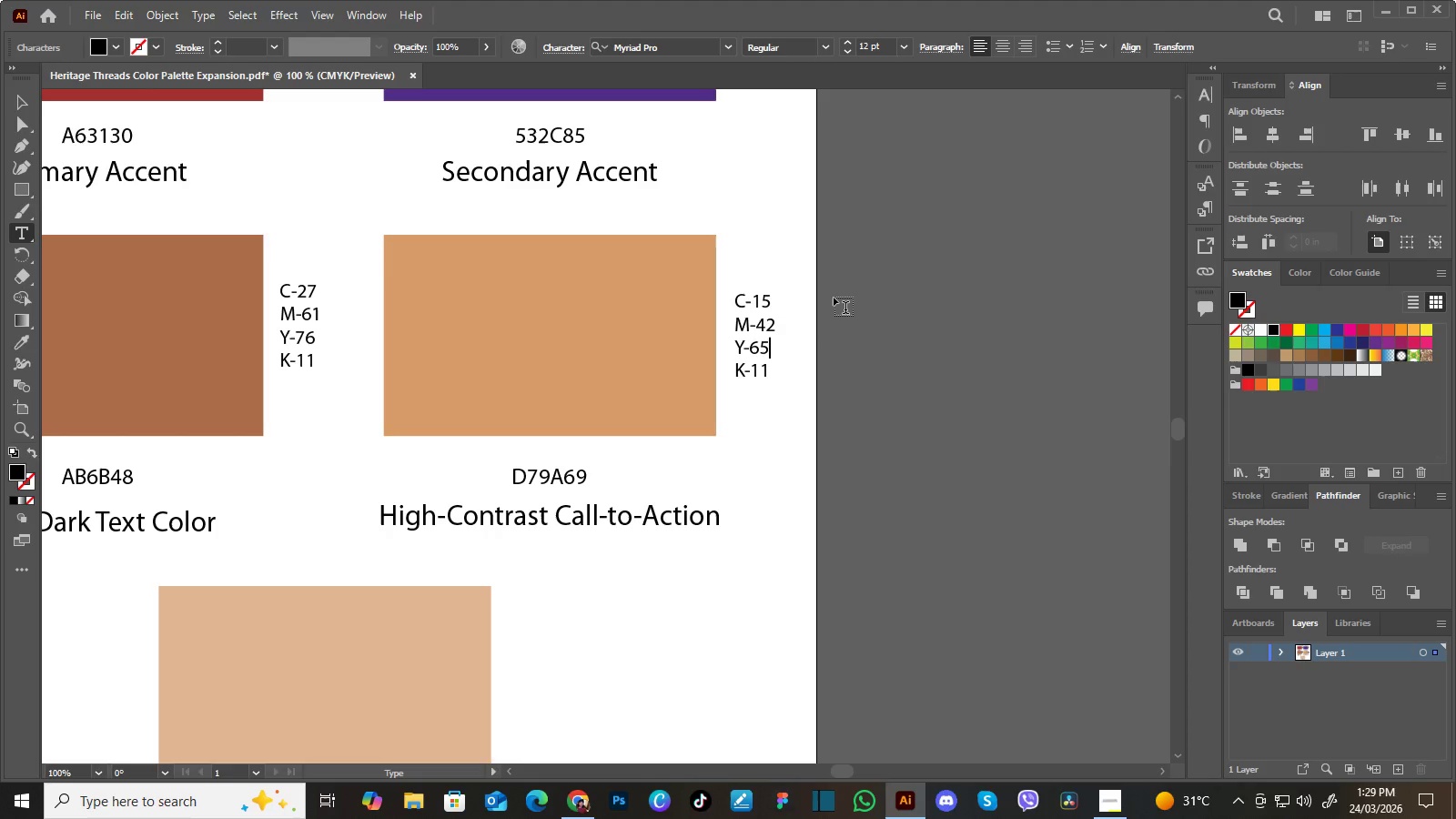 
key(ArrowDown)
 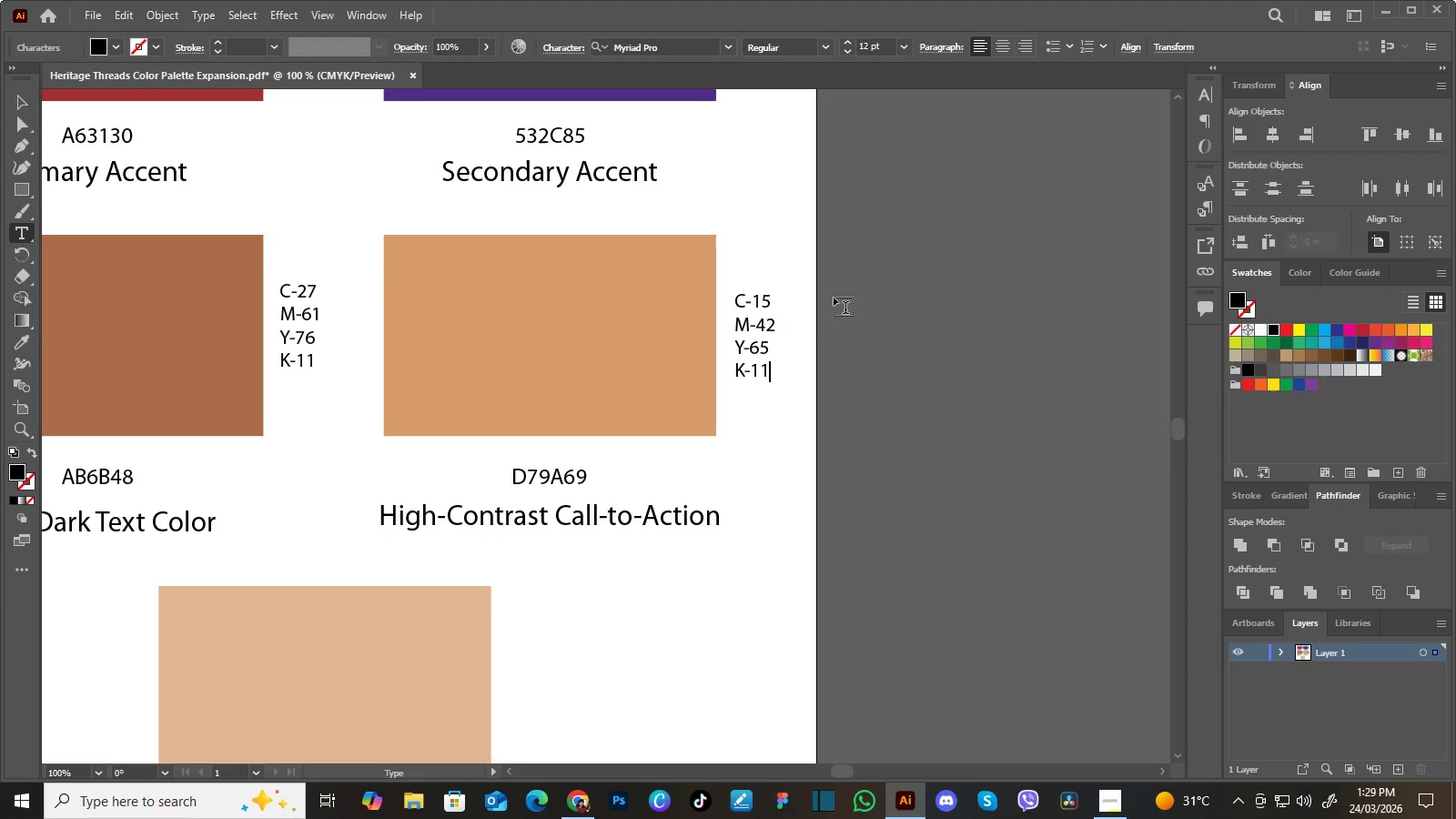 
key(Backspace)
 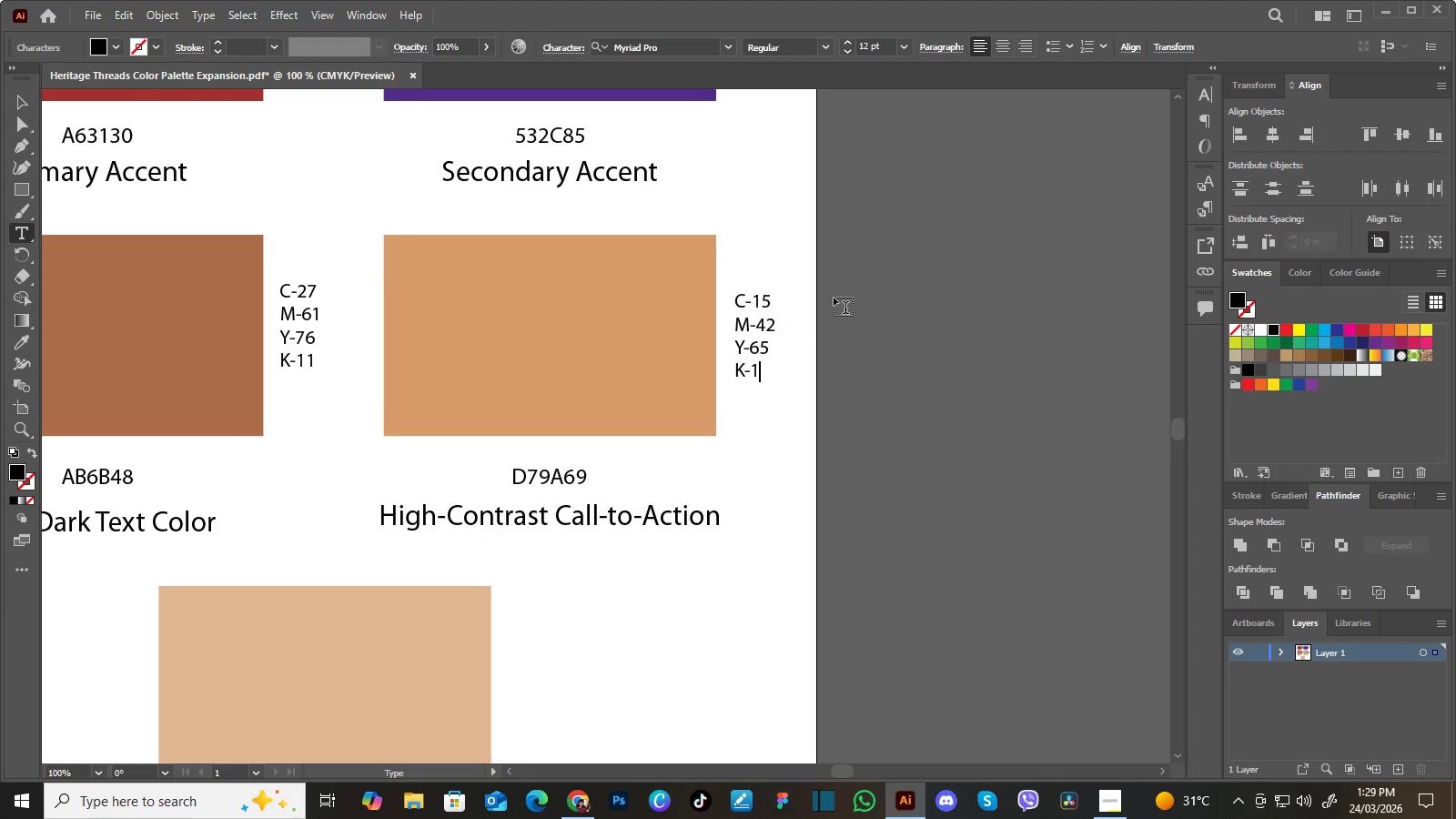 
key(Backspace)
 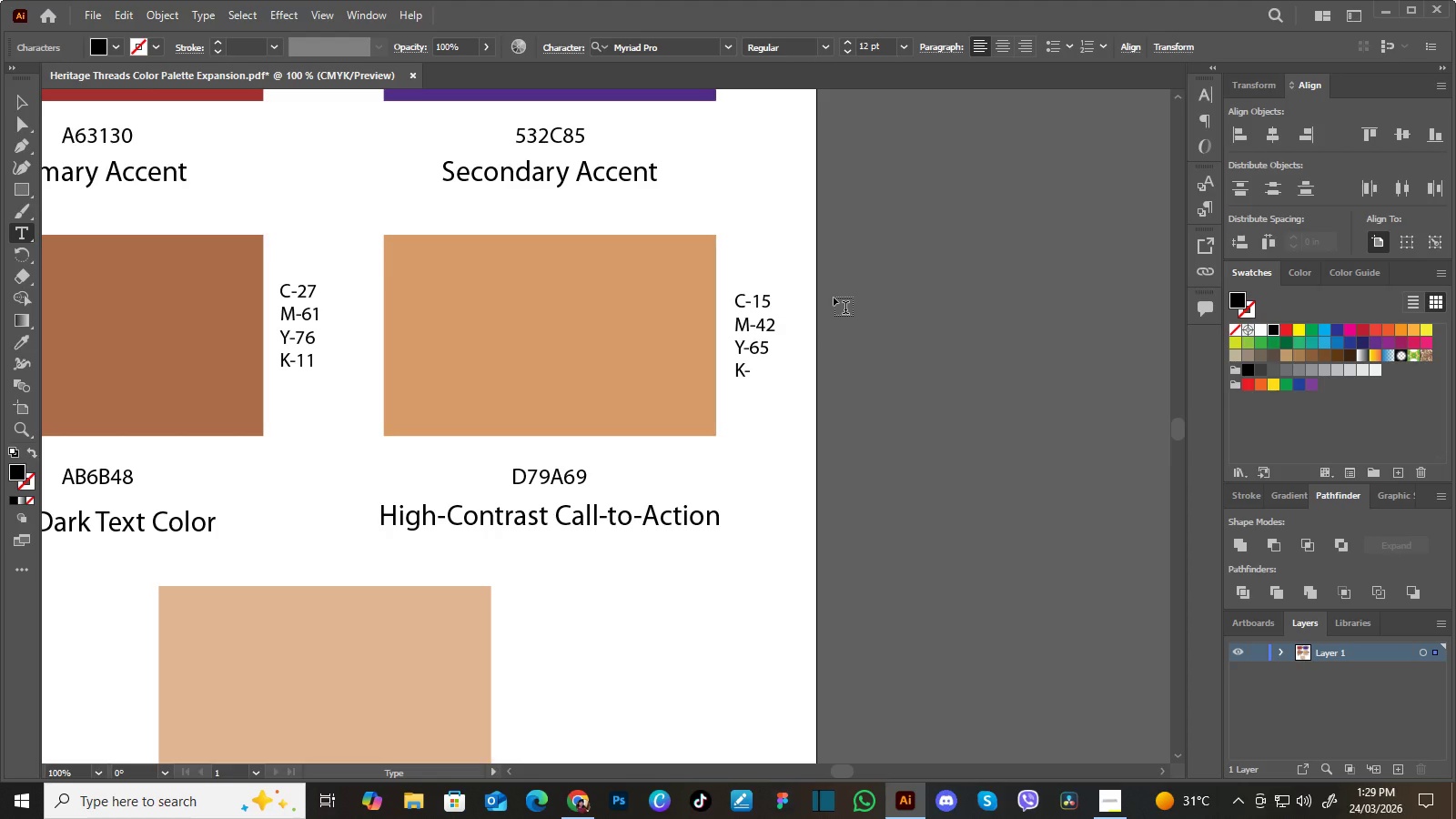 
key(0)
 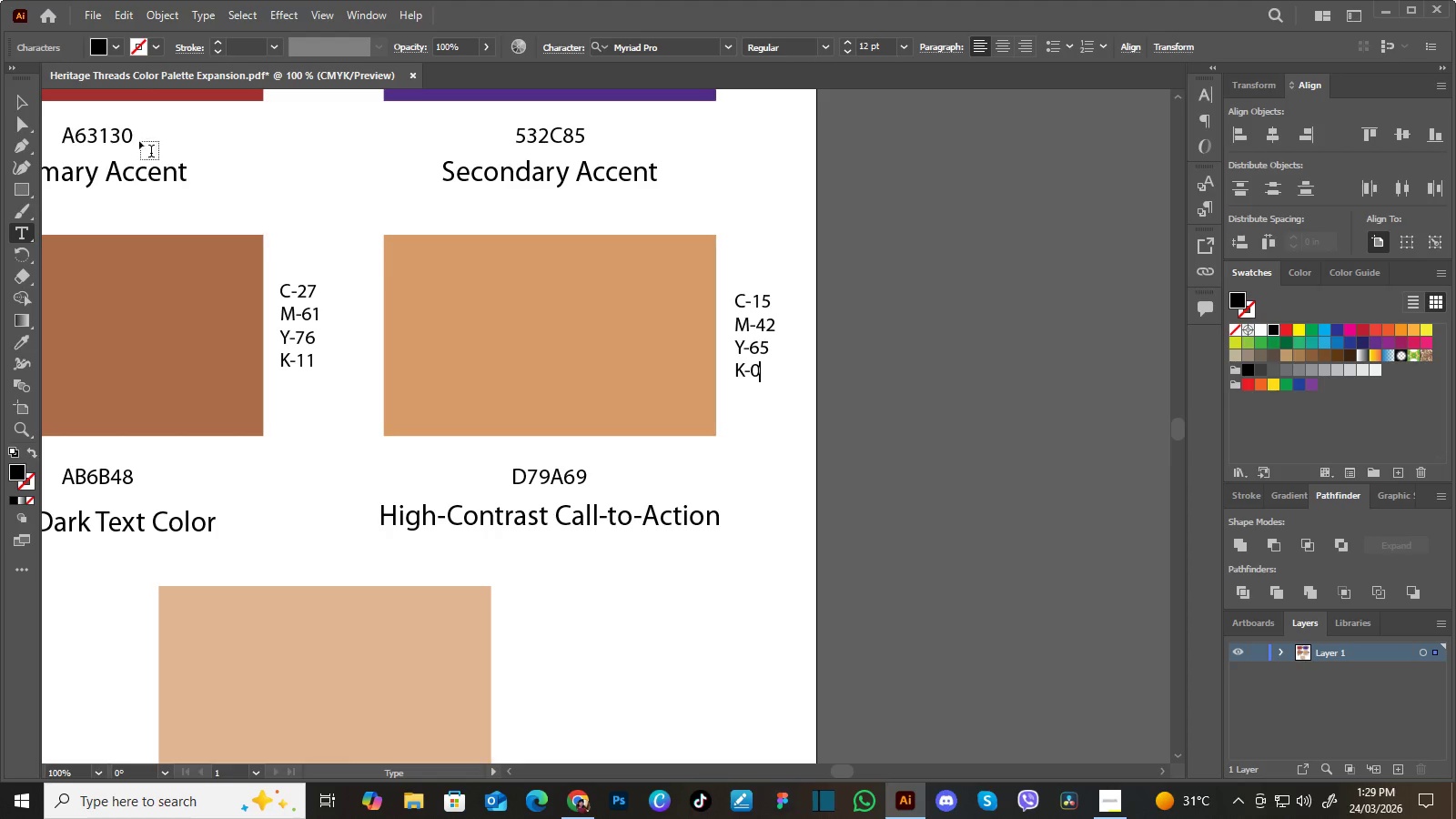 
left_click([17, 100])
 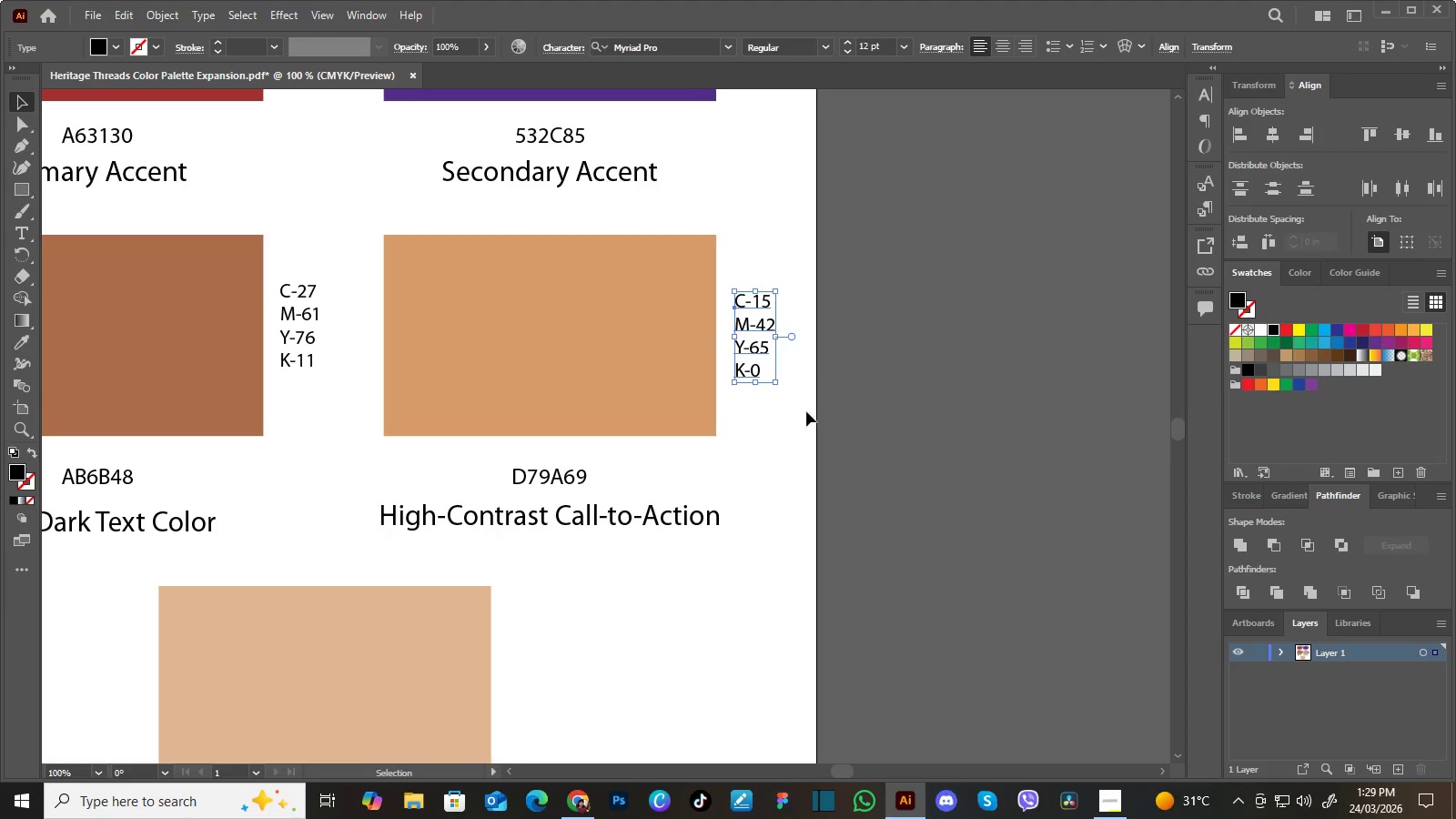 
left_click([813, 448])
 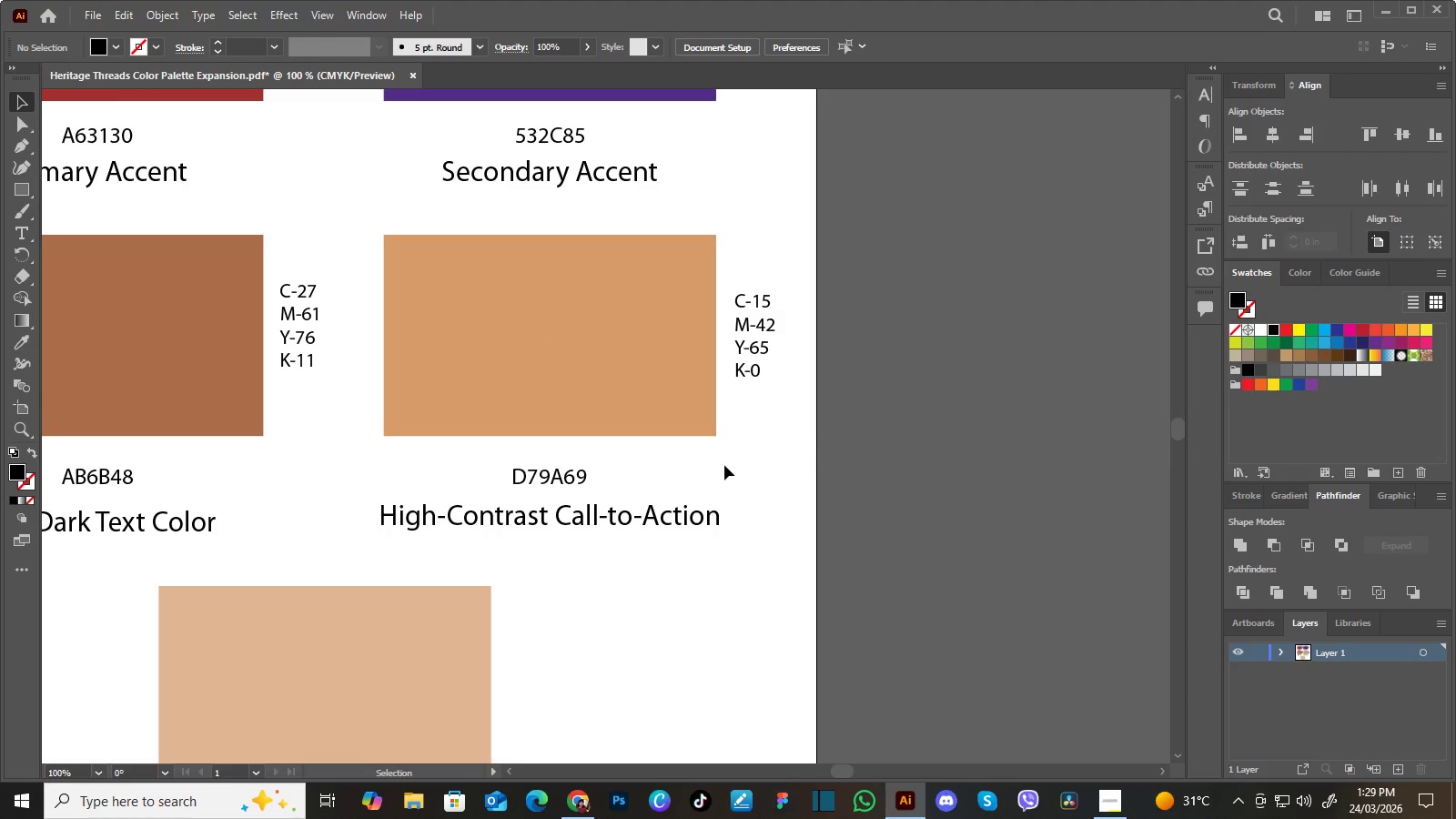 
hold_key(key=Space, duration=1.52)
 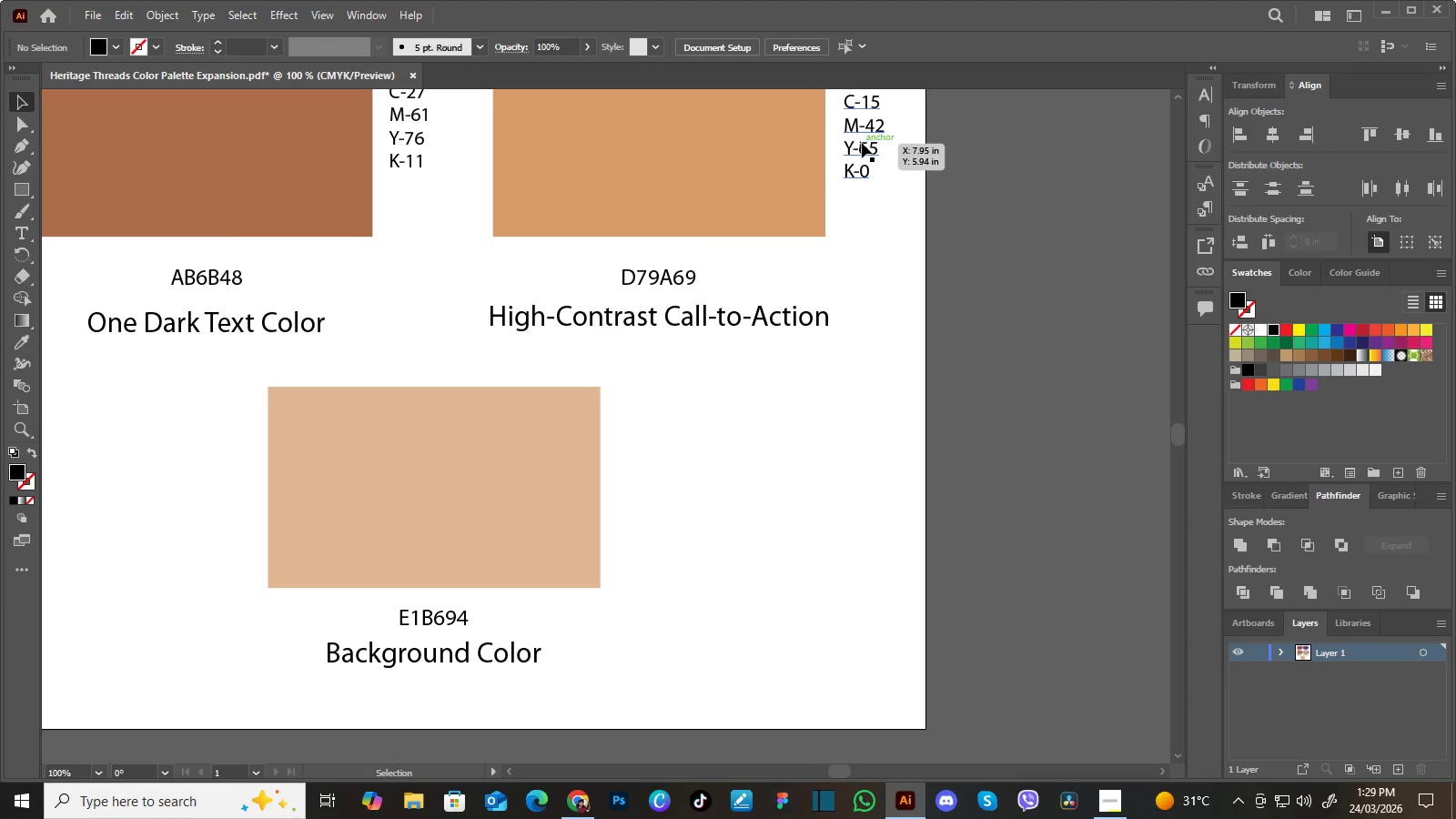 
left_click_drag(start_coordinate=[715, 464], to_coordinate=[818, 303])
 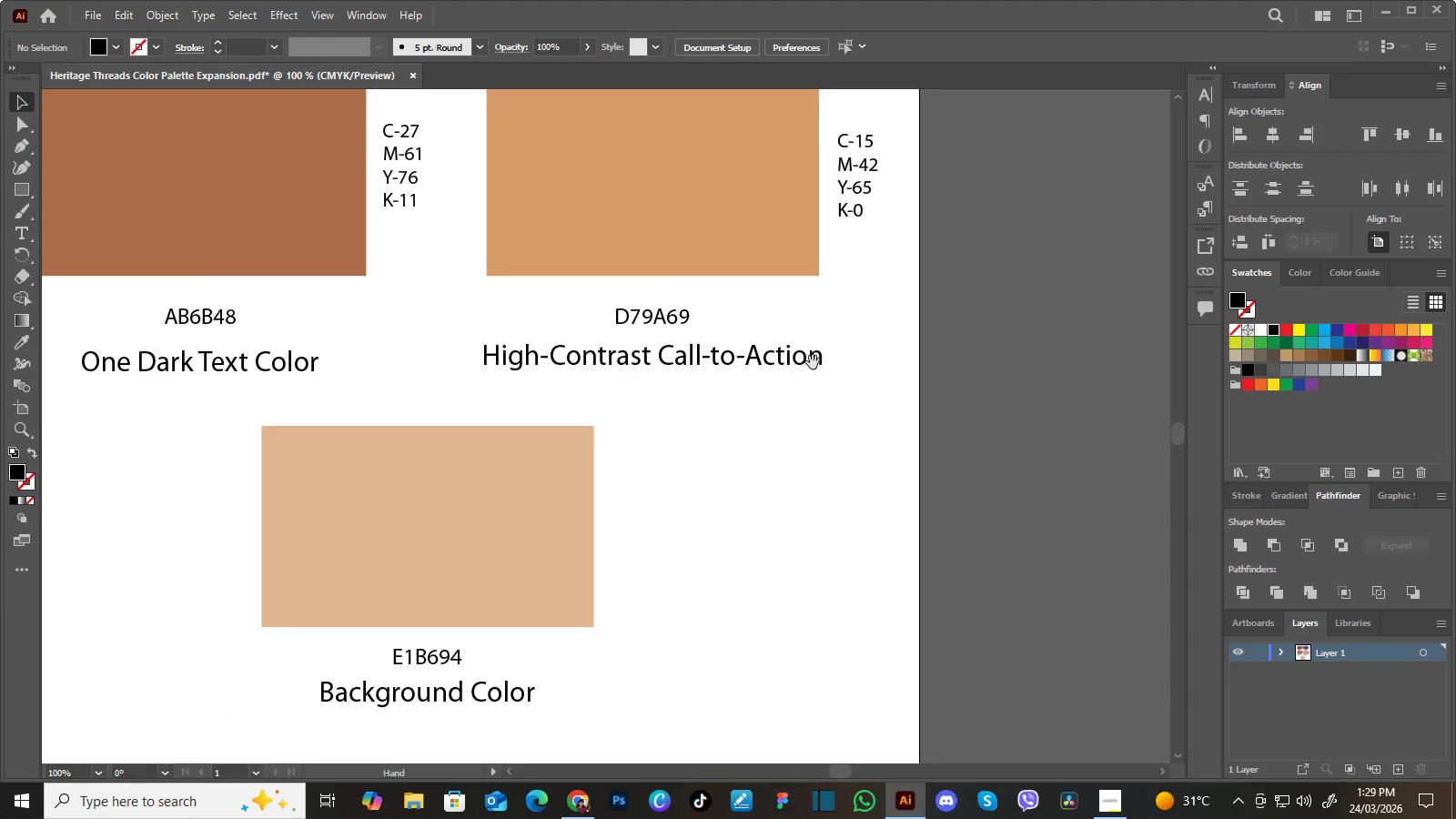 
left_click_drag(start_coordinate=[811, 368], to_coordinate=[831, 299])
 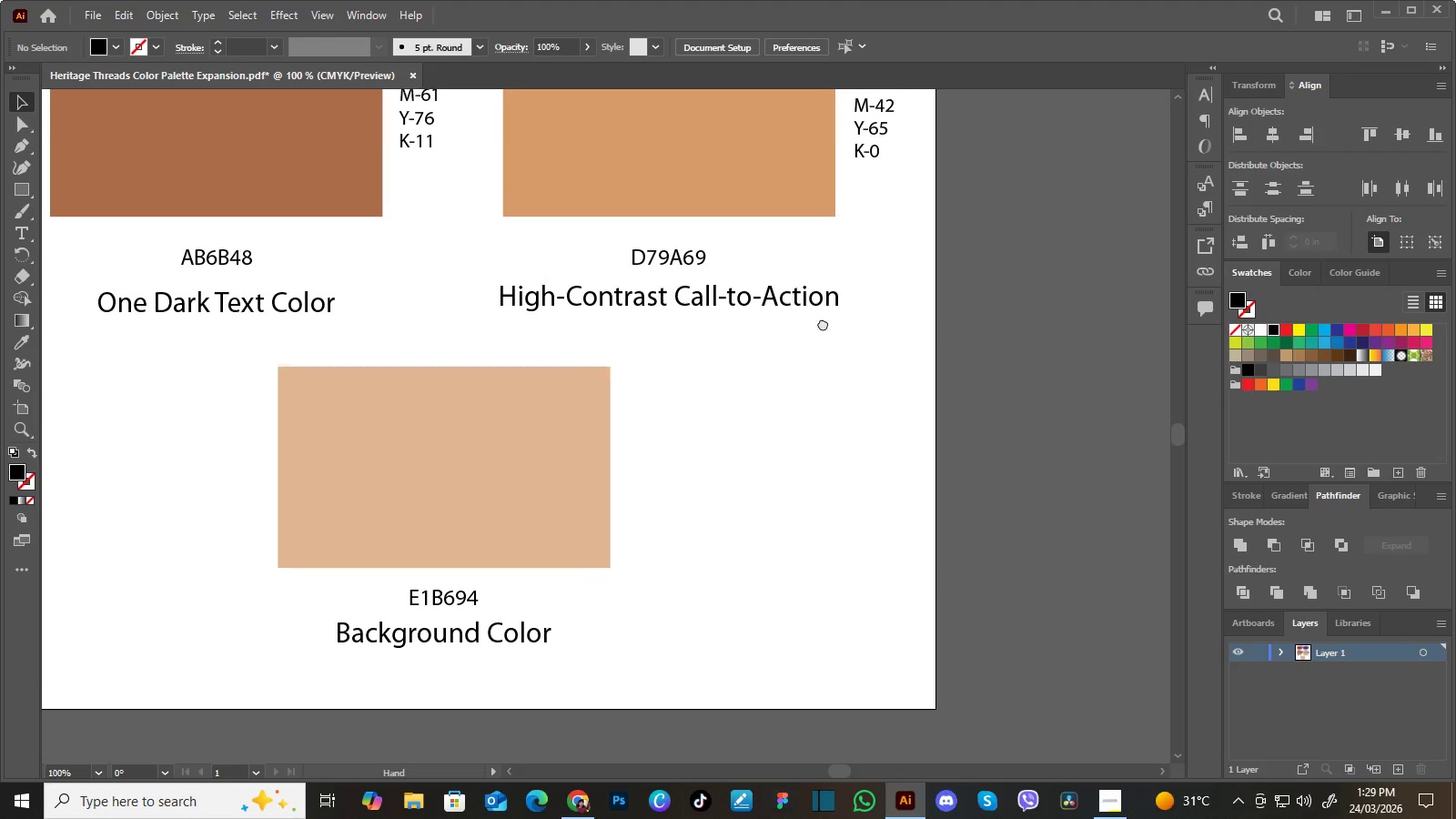 
left_click_drag(start_coordinate=[831, 303], to_coordinate=[817, 333])
 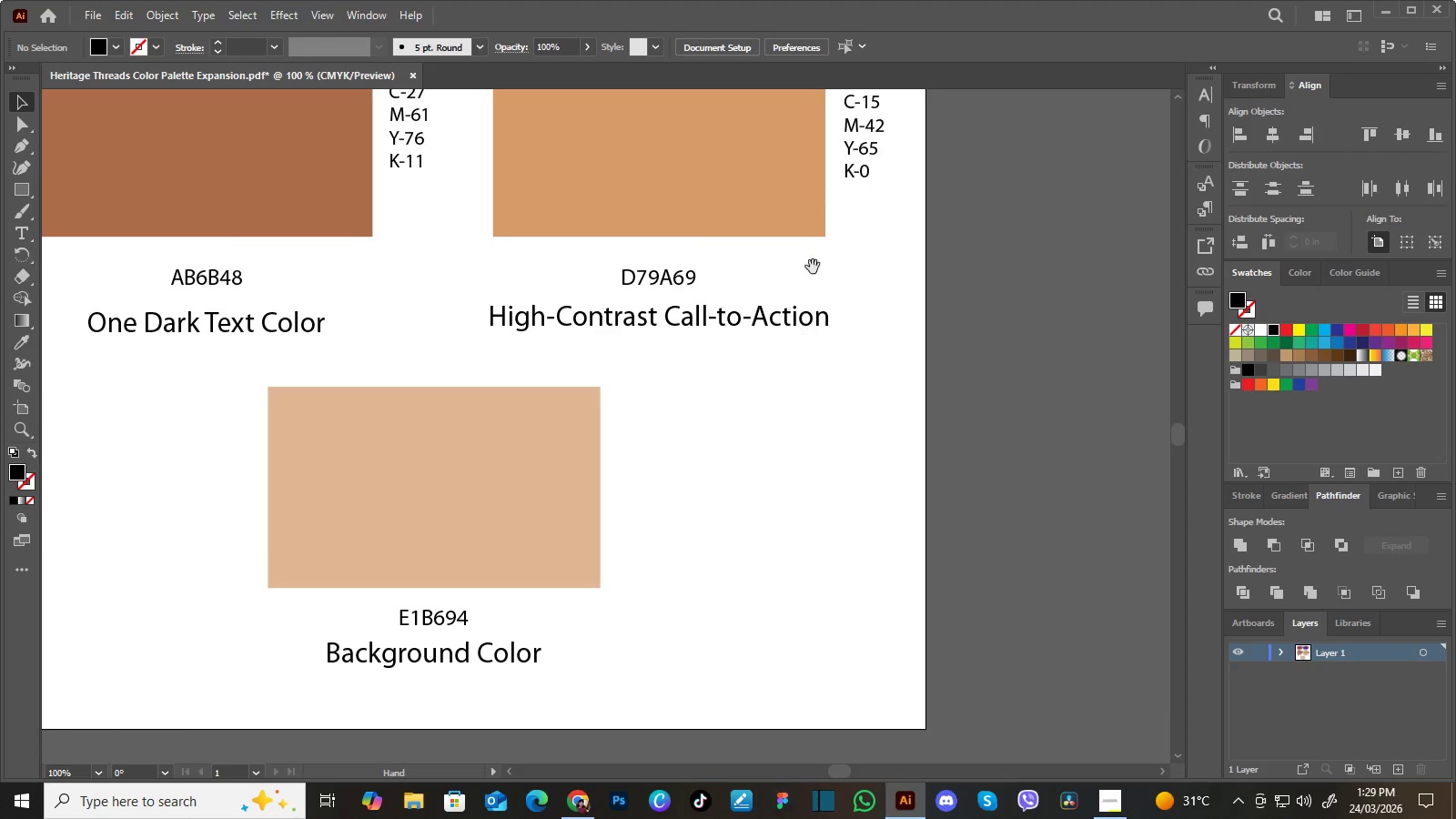 
key(Space)
 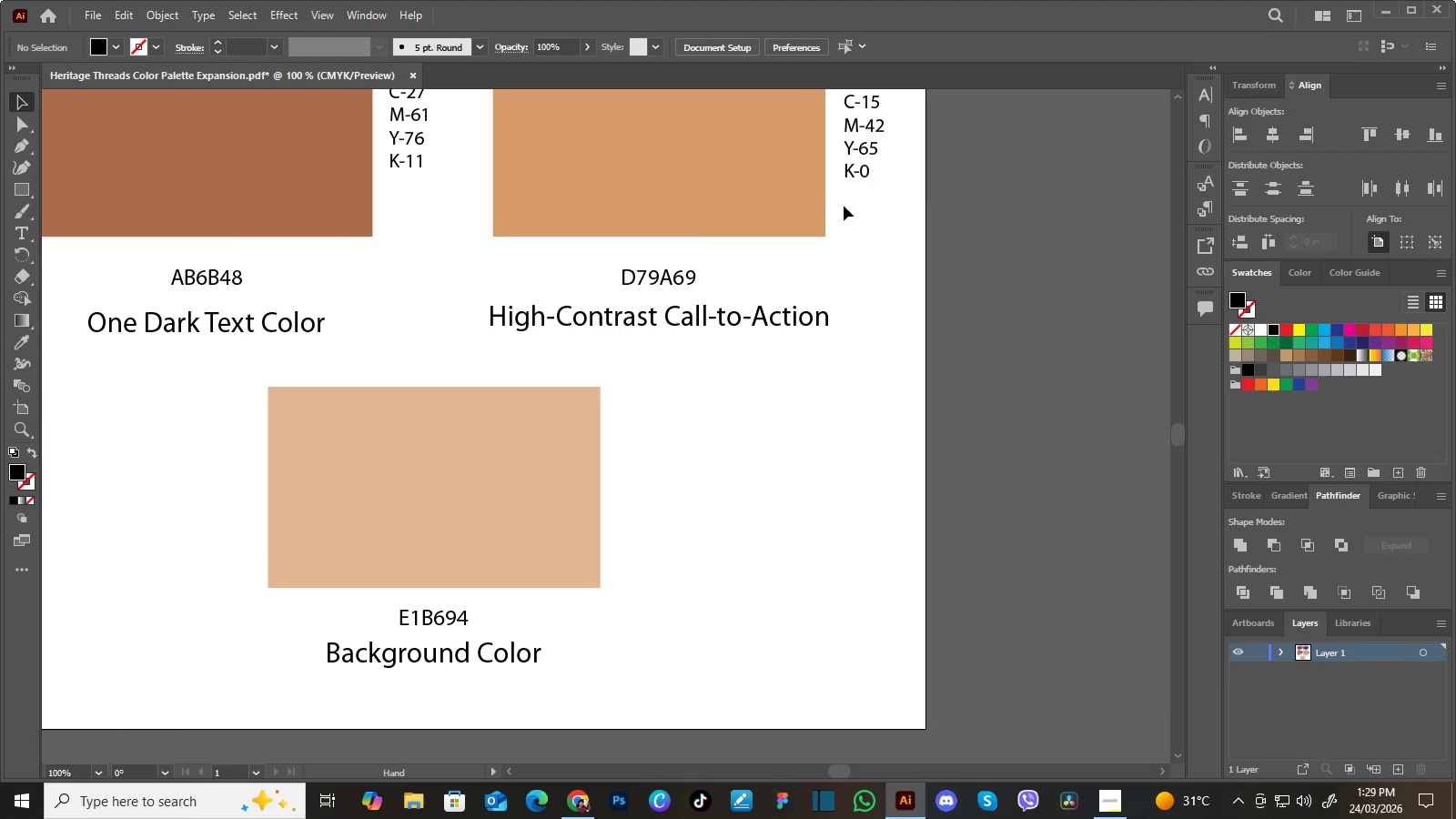 
key(Space)
 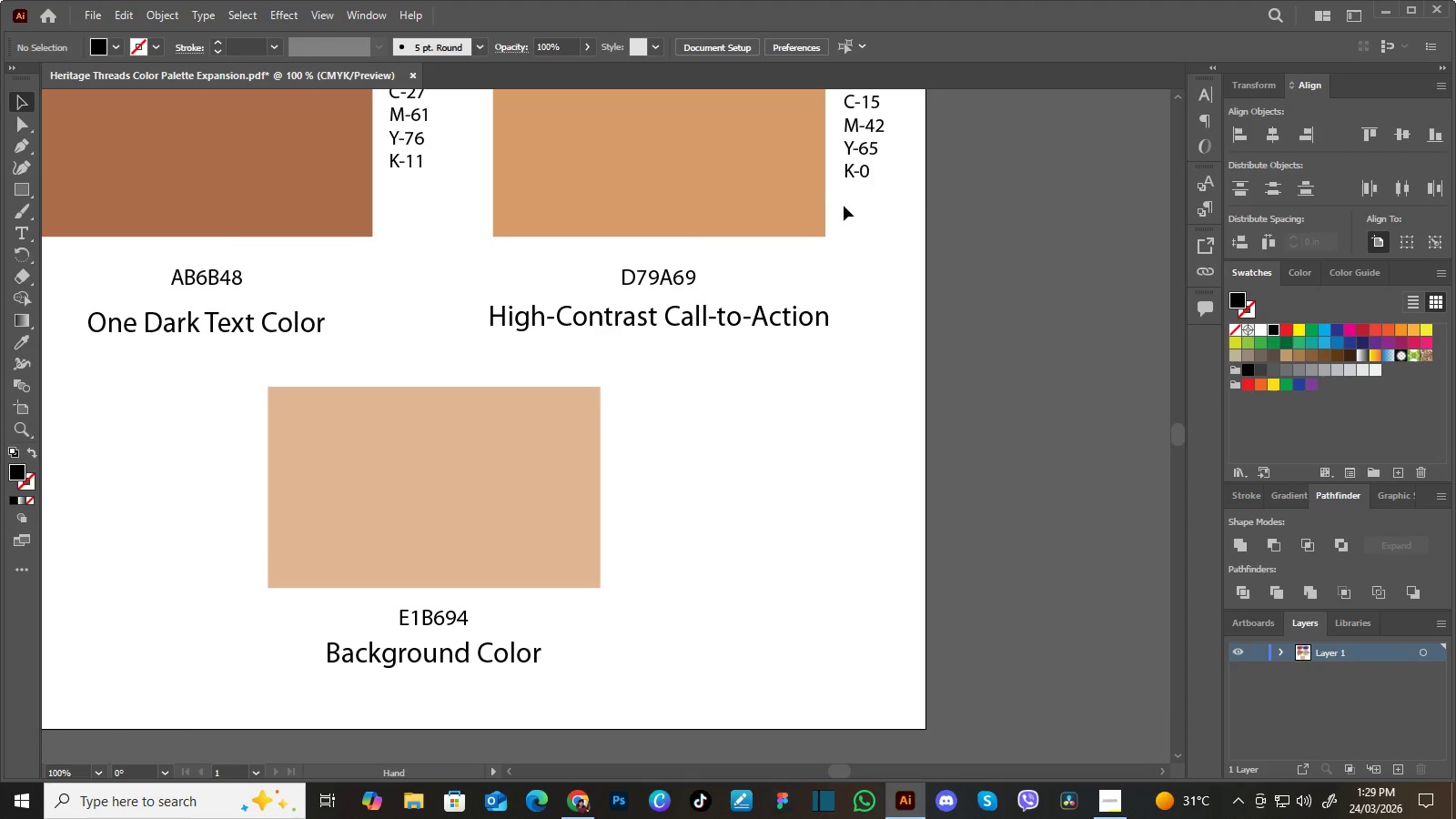 
key(Space)
 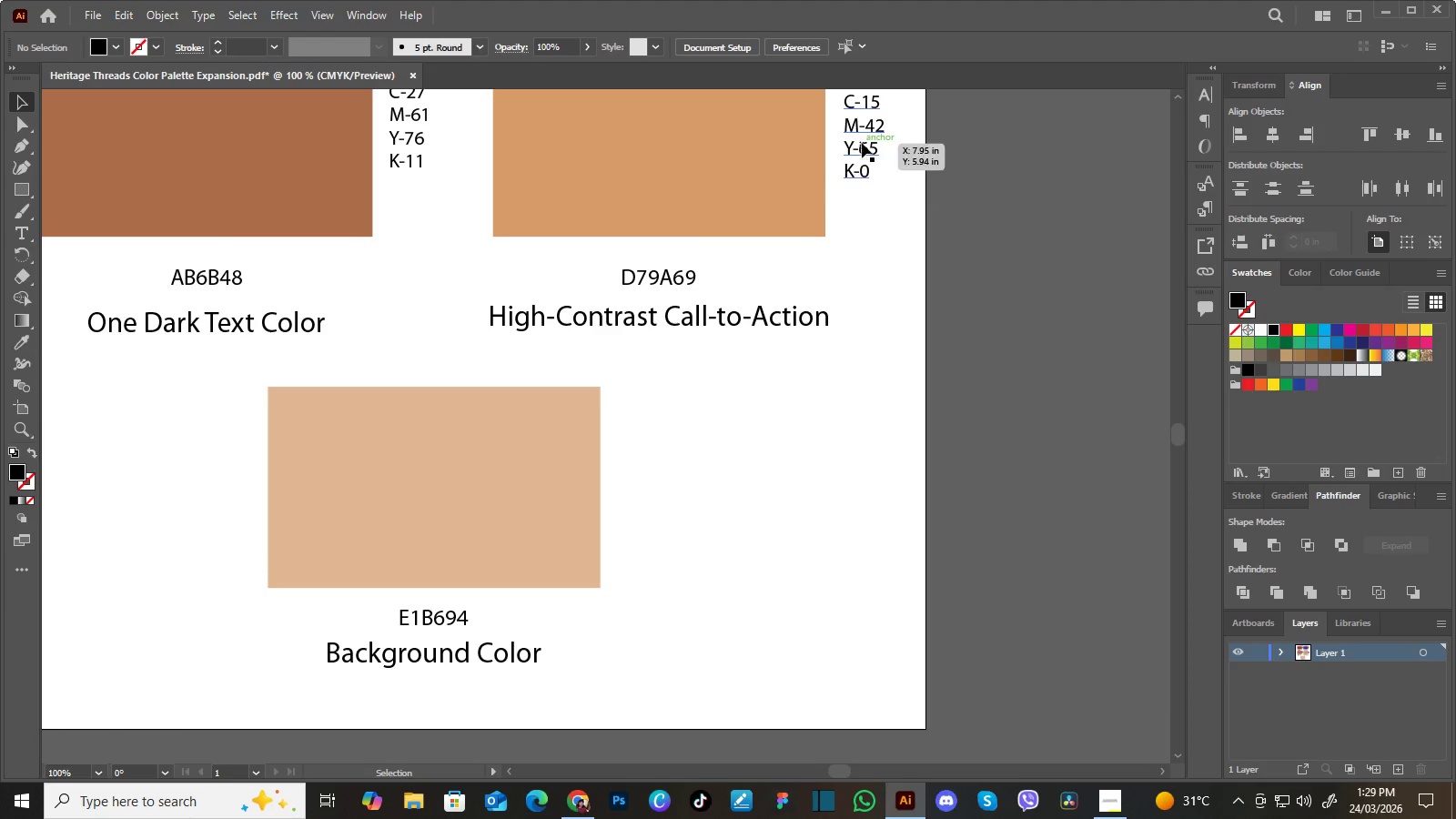 
left_click([862, 143])
 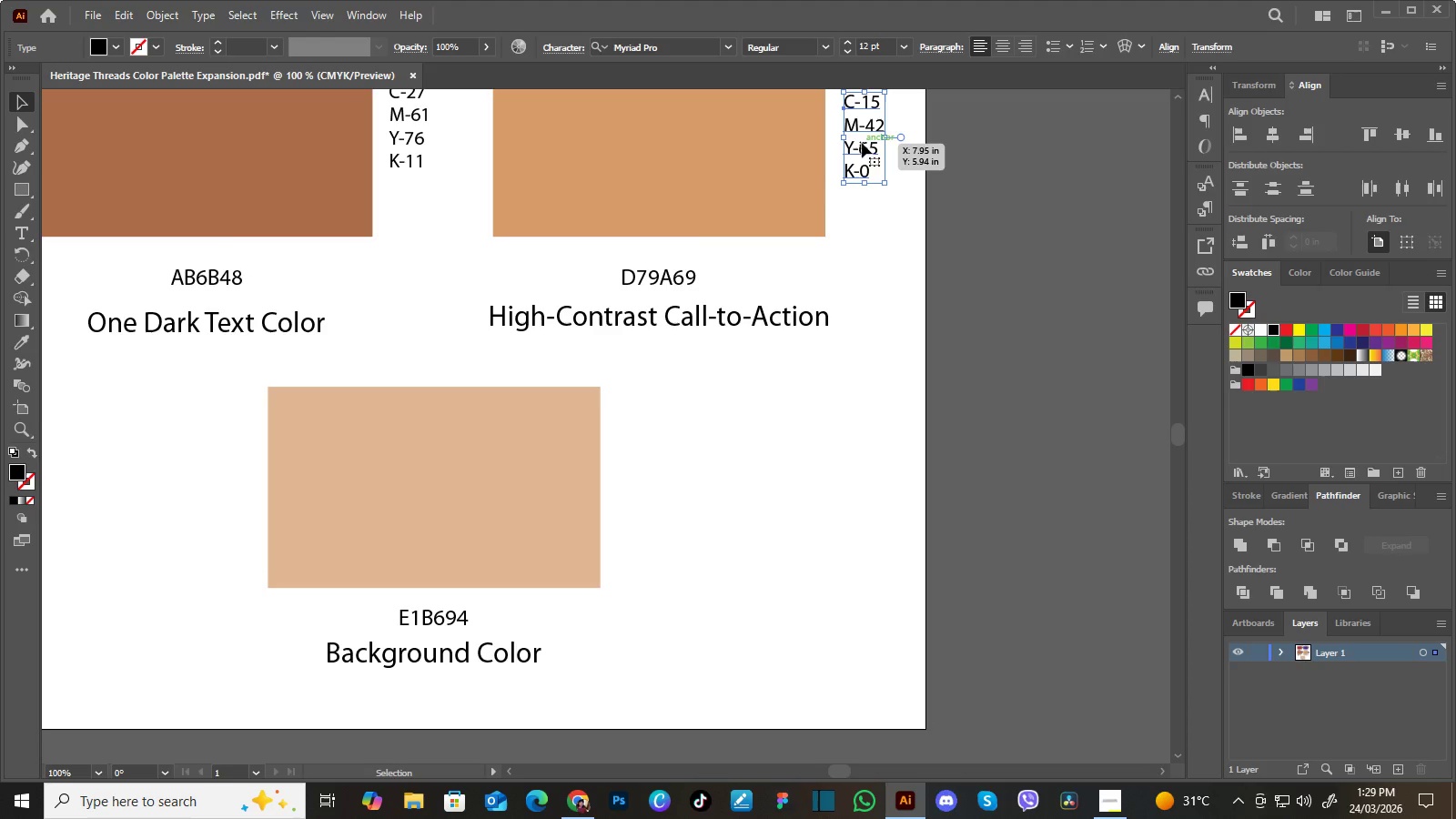 
hold_key(key=AltLeft, duration=1.5)
left_click_drag(start_coordinate=[864, 146], to_coordinate=[659, 503])
 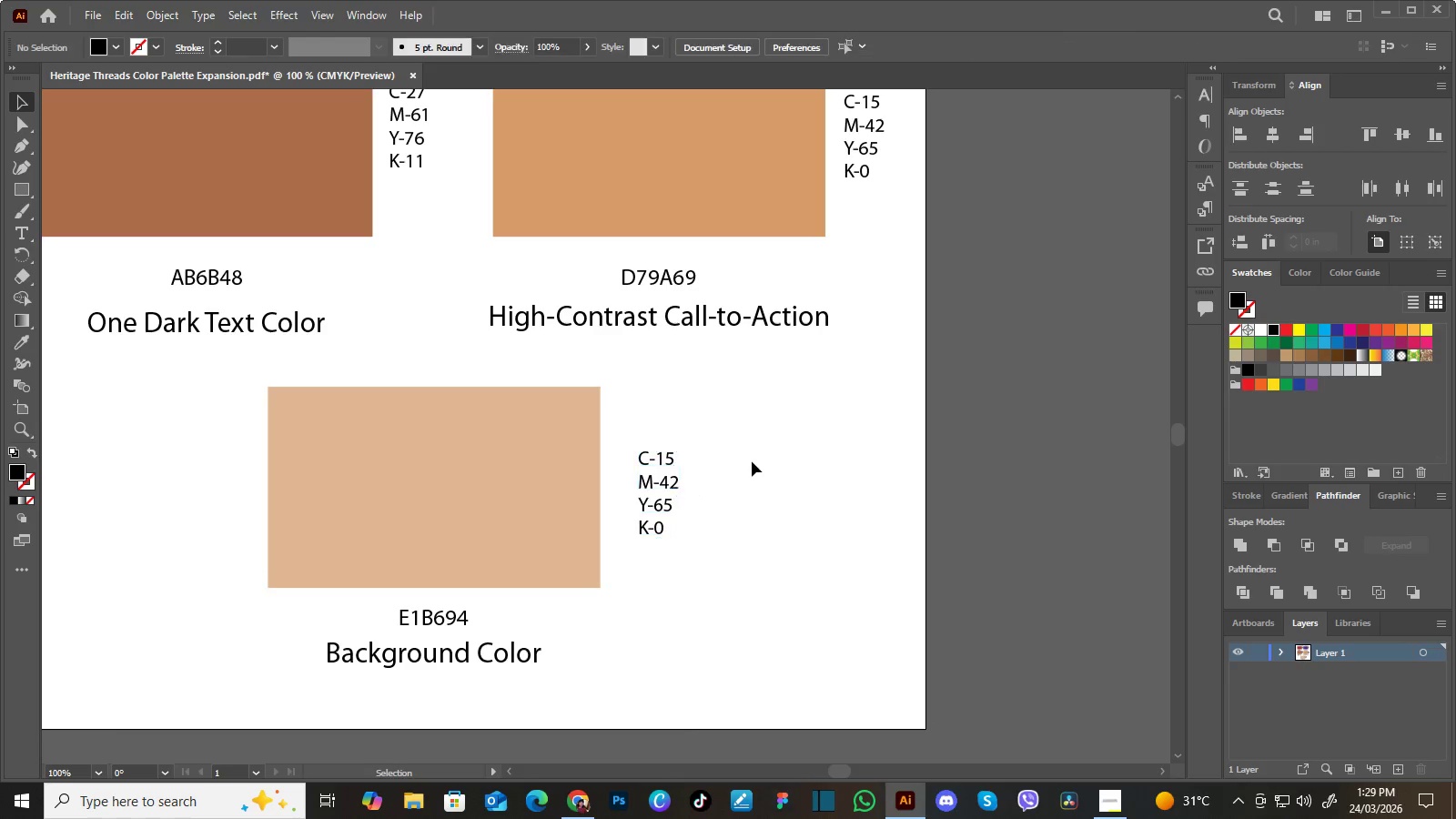 
key(Alt+AltLeft)
 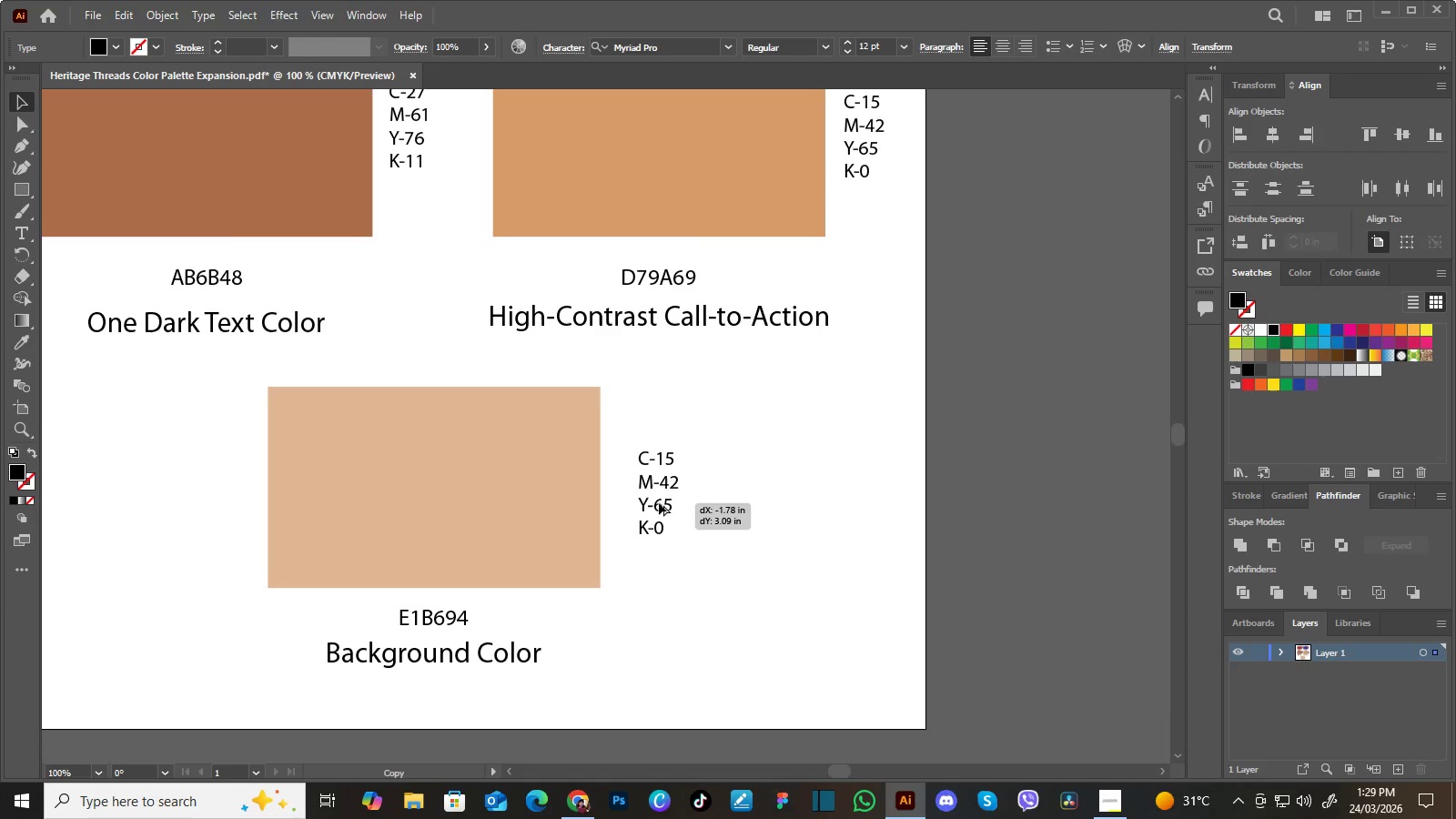 
key(Alt+AltLeft)
 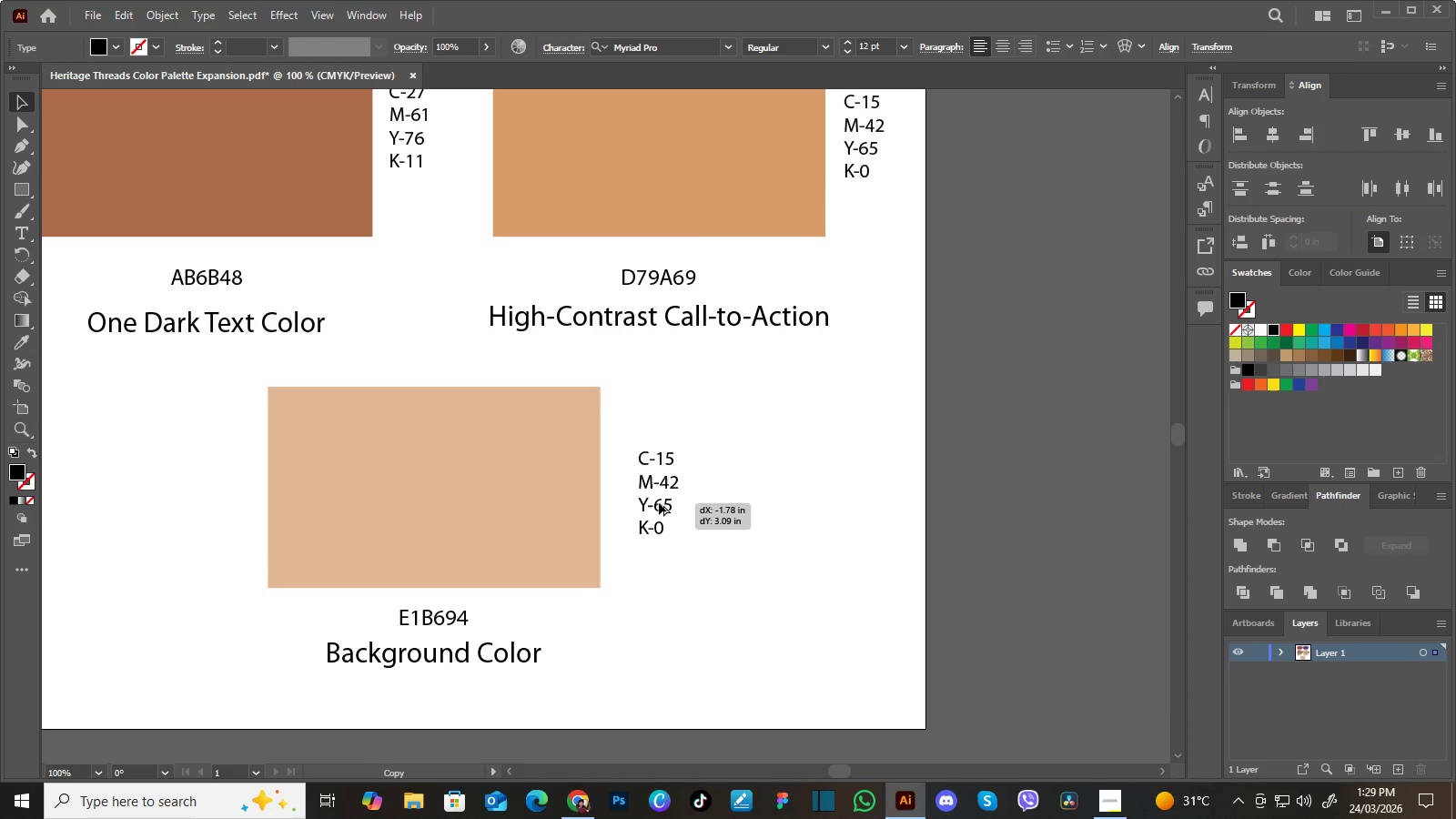 
key(Alt+AltLeft)
 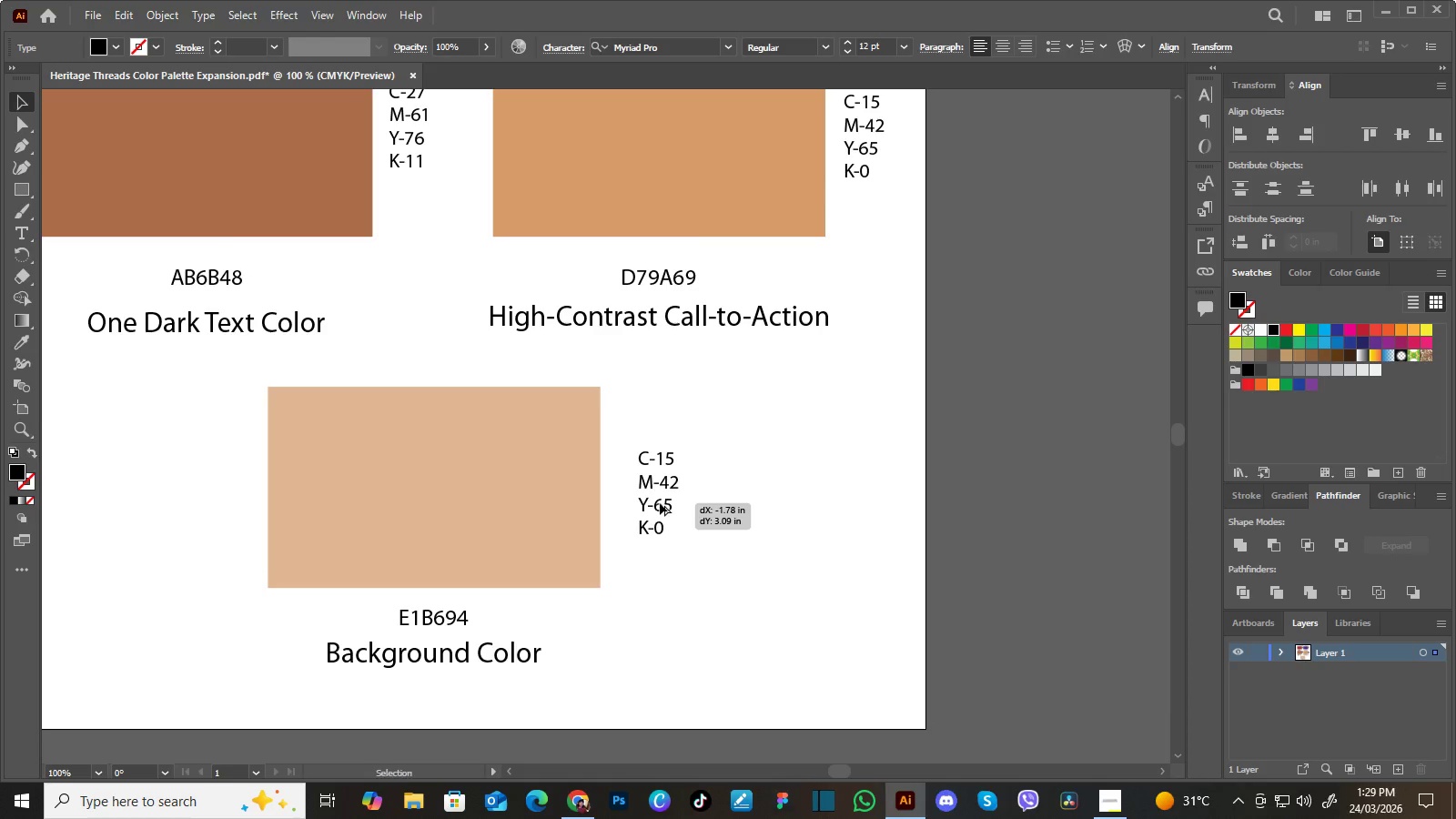 
key(Alt+AltLeft)
 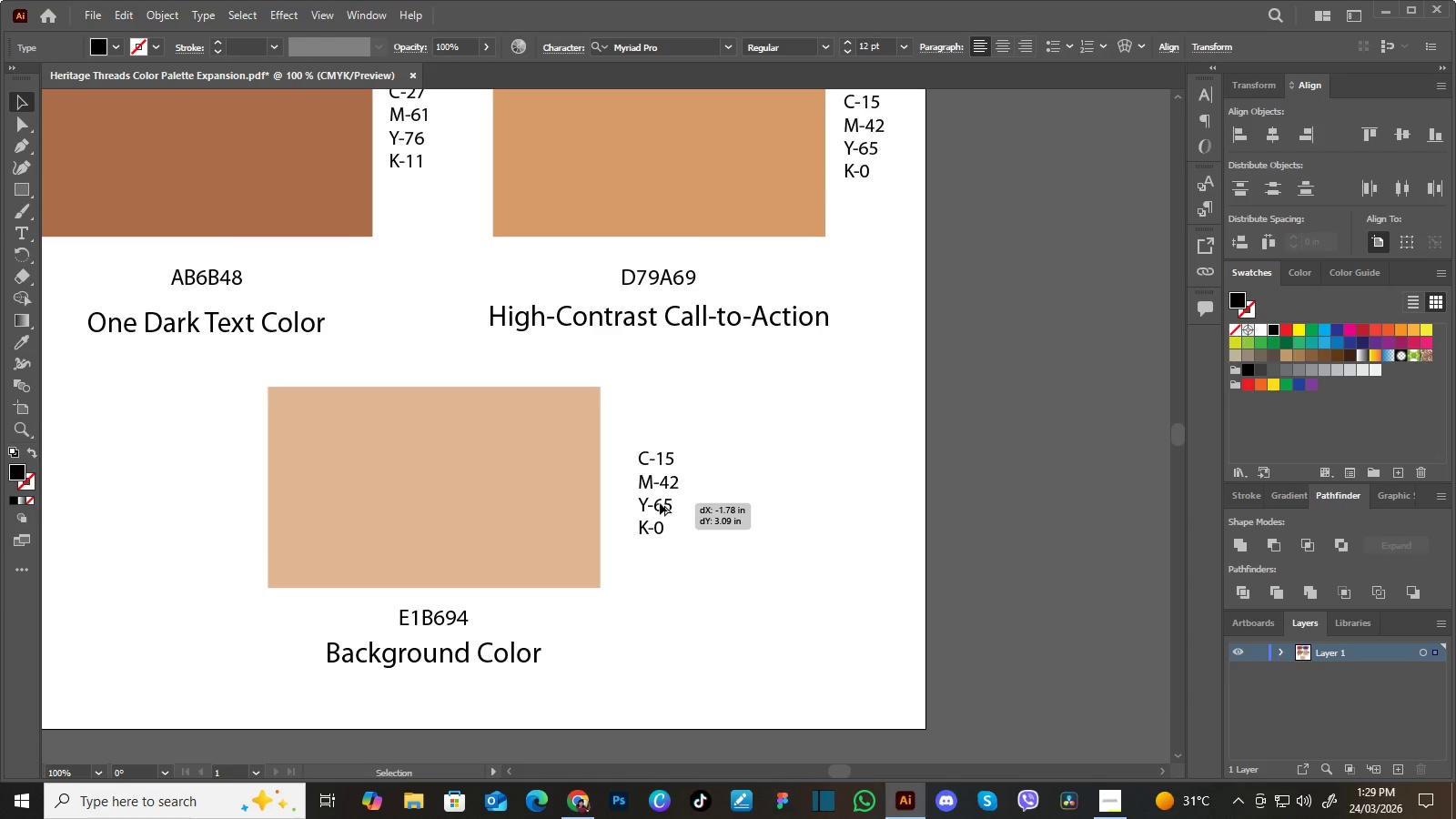 
key(Alt+AltLeft)
 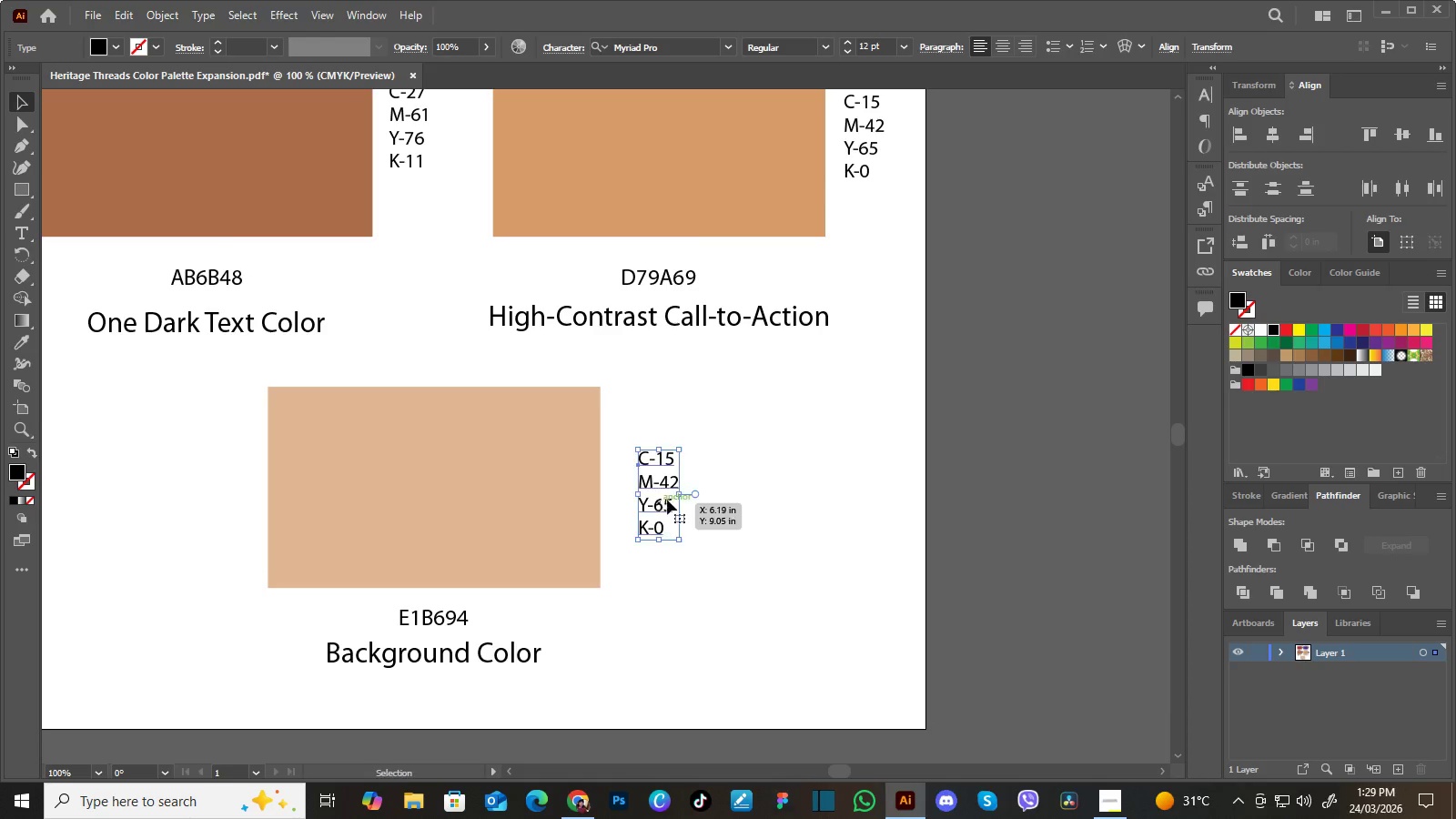 
key(Alt+AltLeft)
 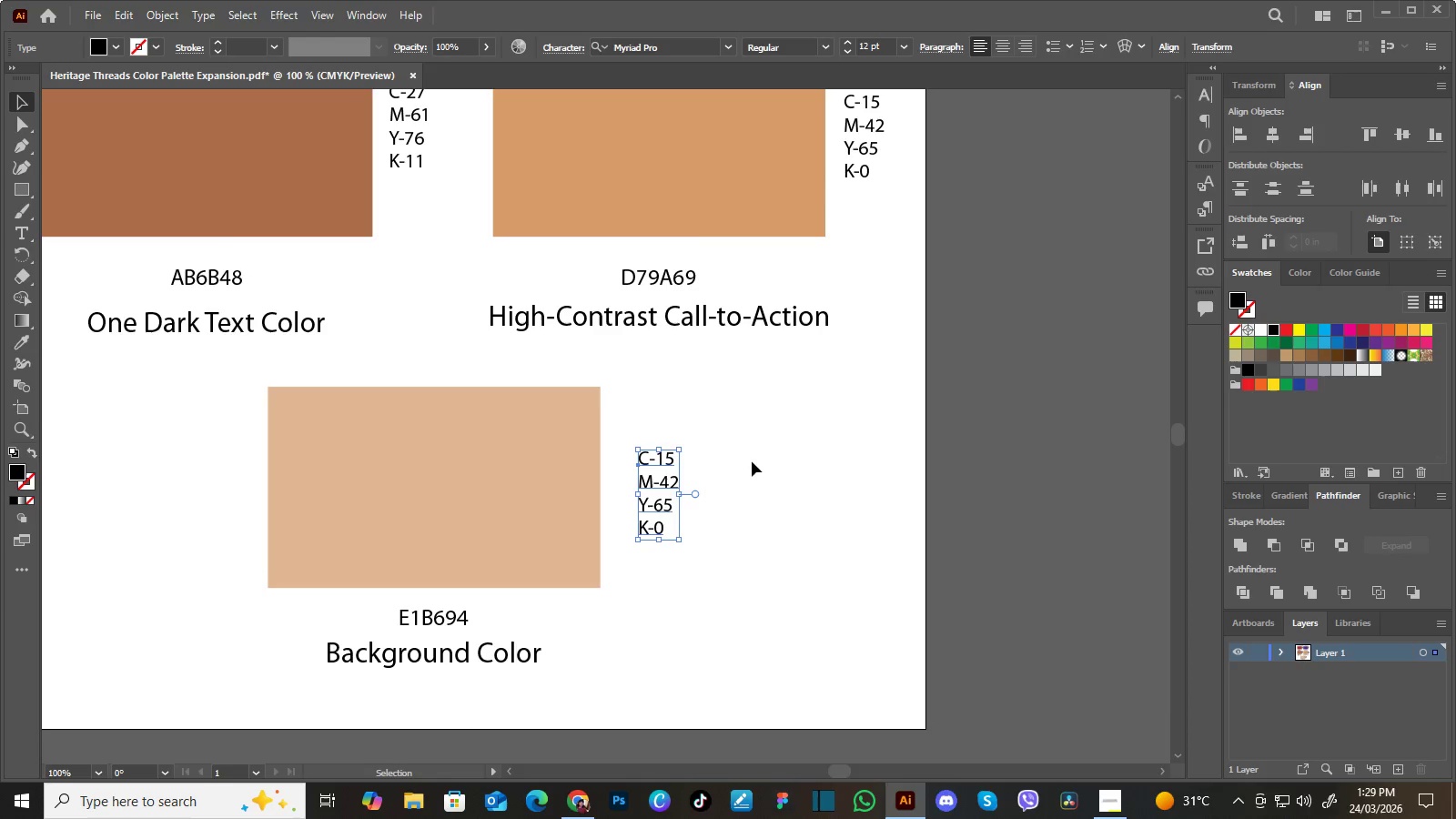 
left_click([752, 461])
 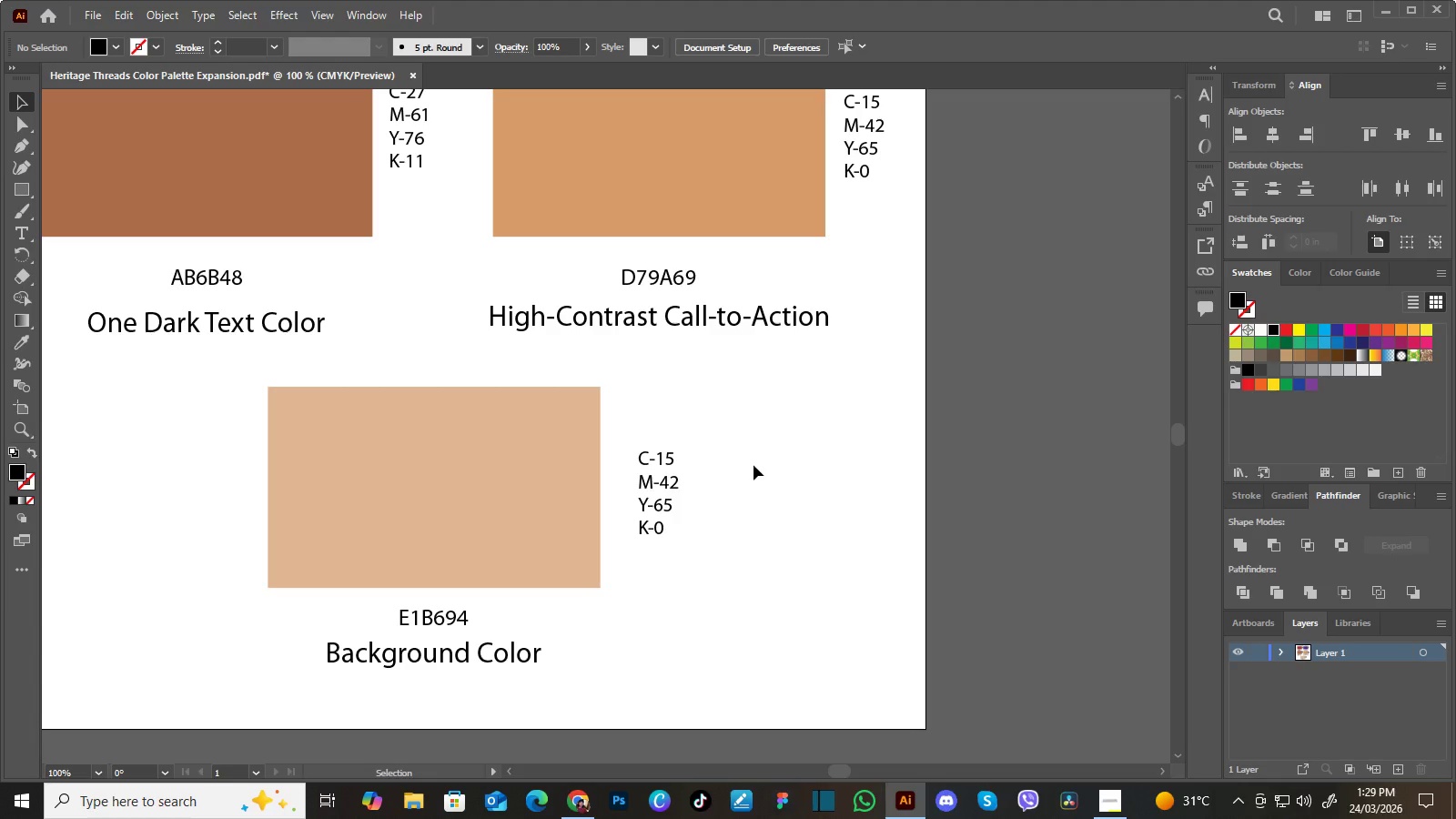 
hold_key(key=Space, duration=0.53)
 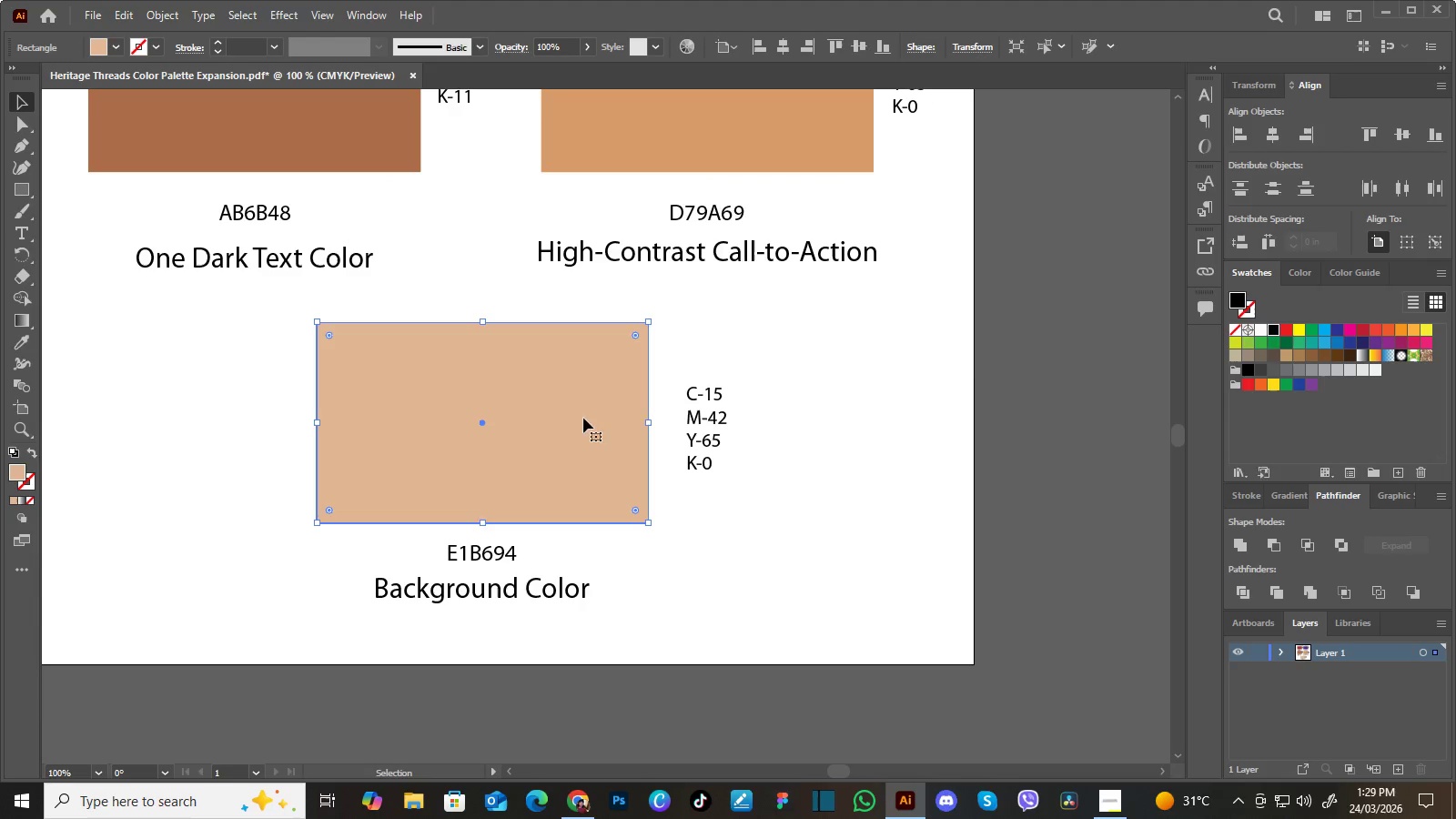 
left_click_drag(start_coordinate=[739, 484], to_coordinate=[788, 420])
 